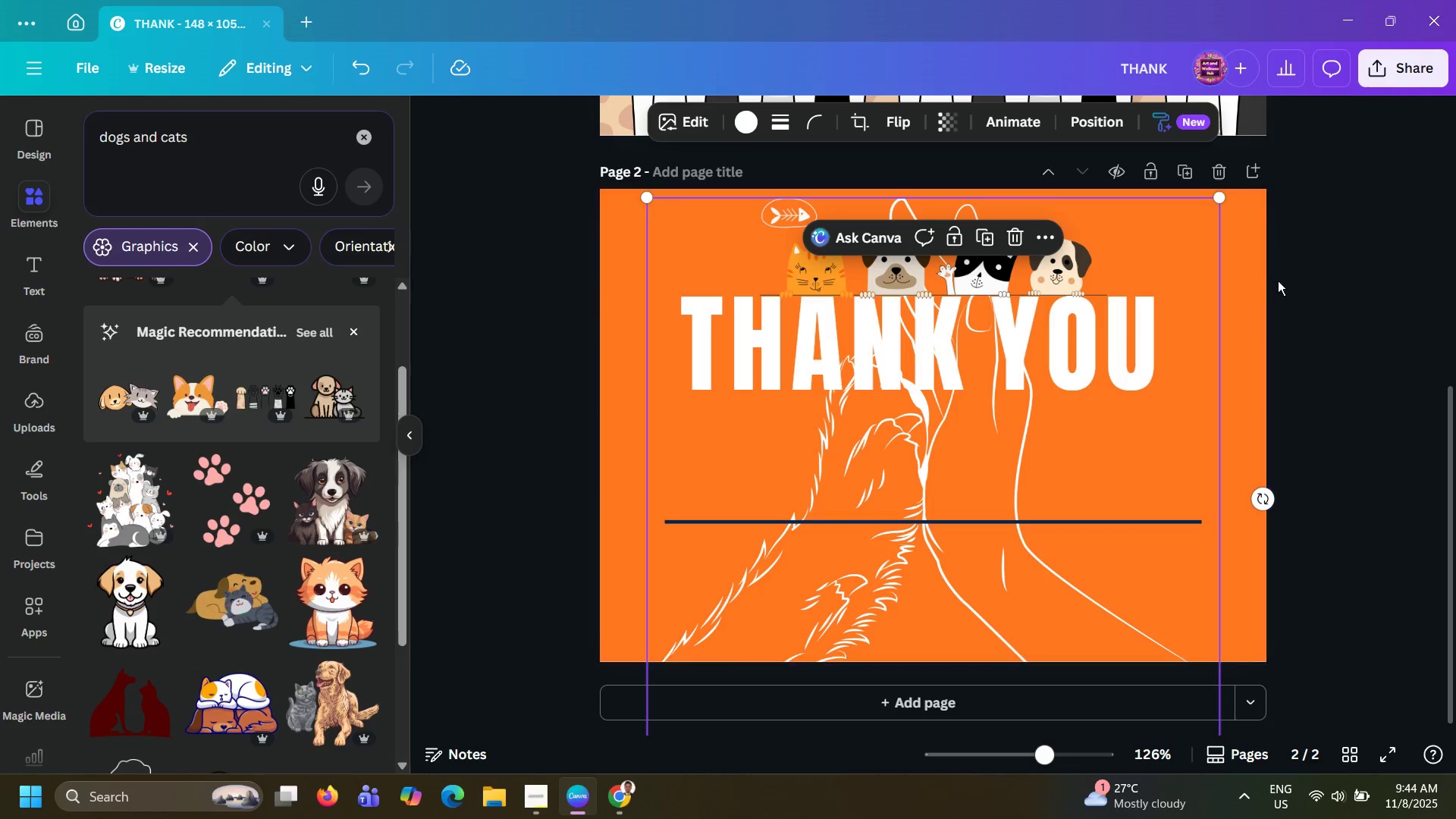 
left_click([1283, 279])
 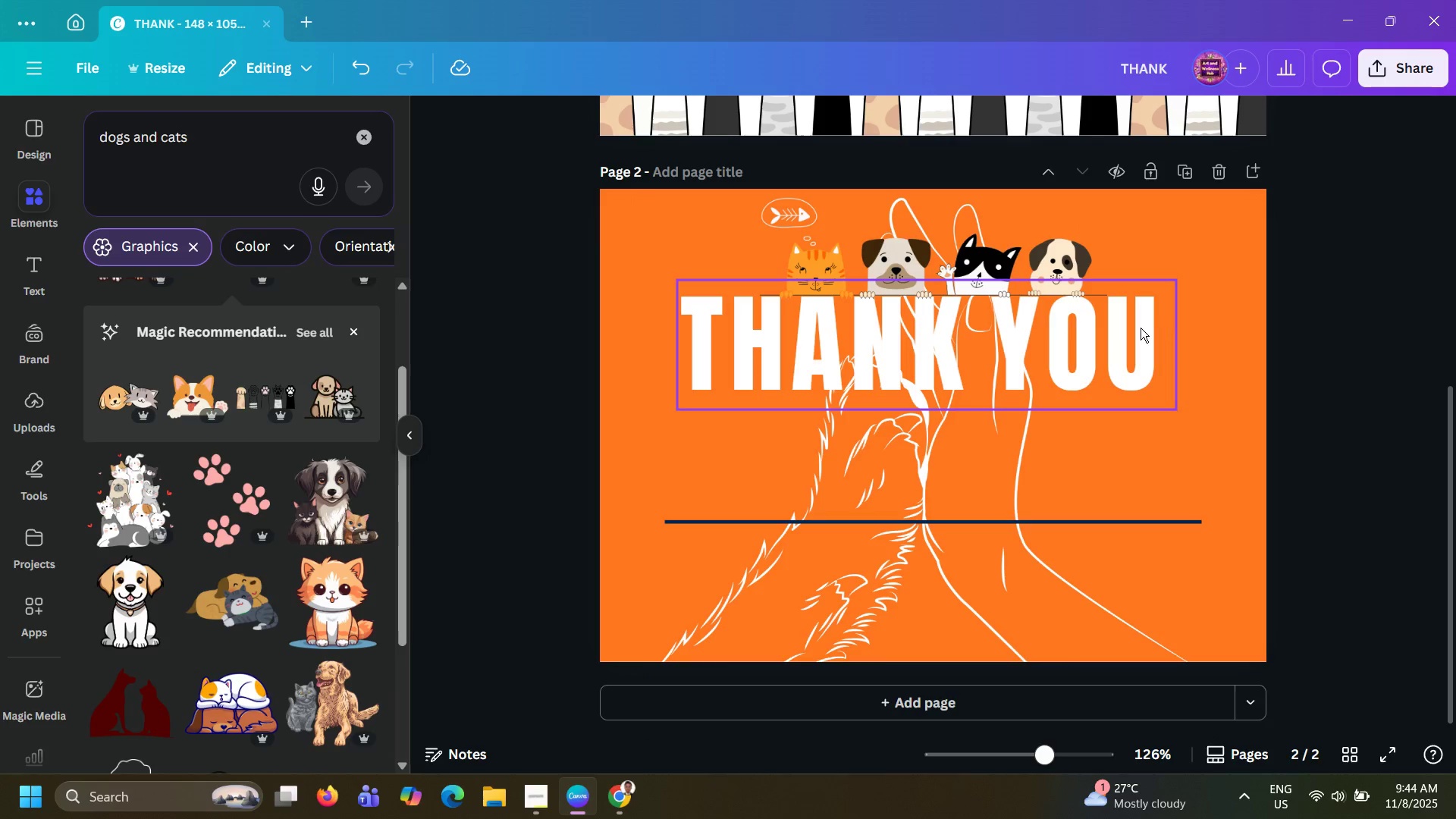 
left_click([915, 588])
 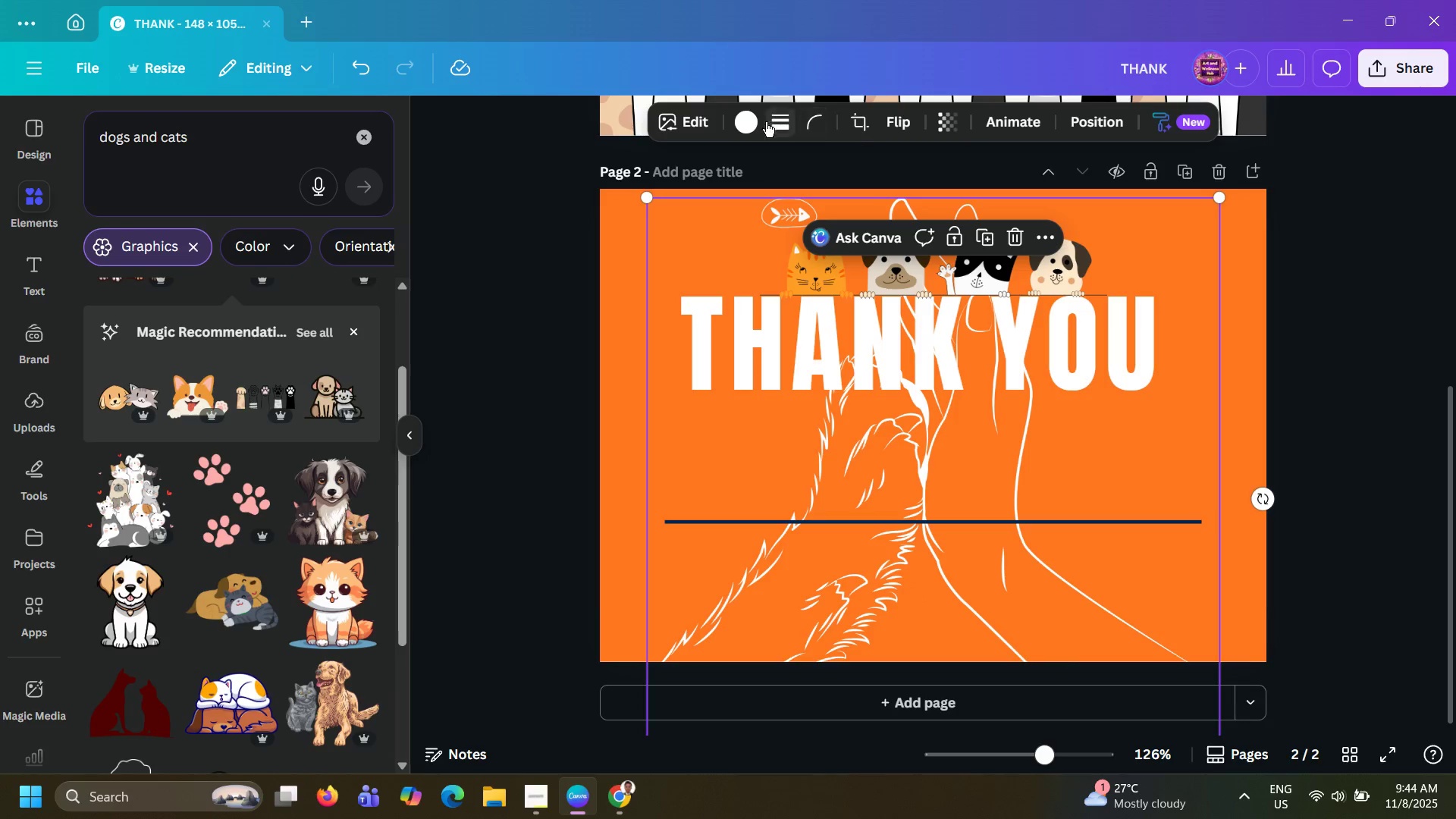 
left_click([755, 124])
 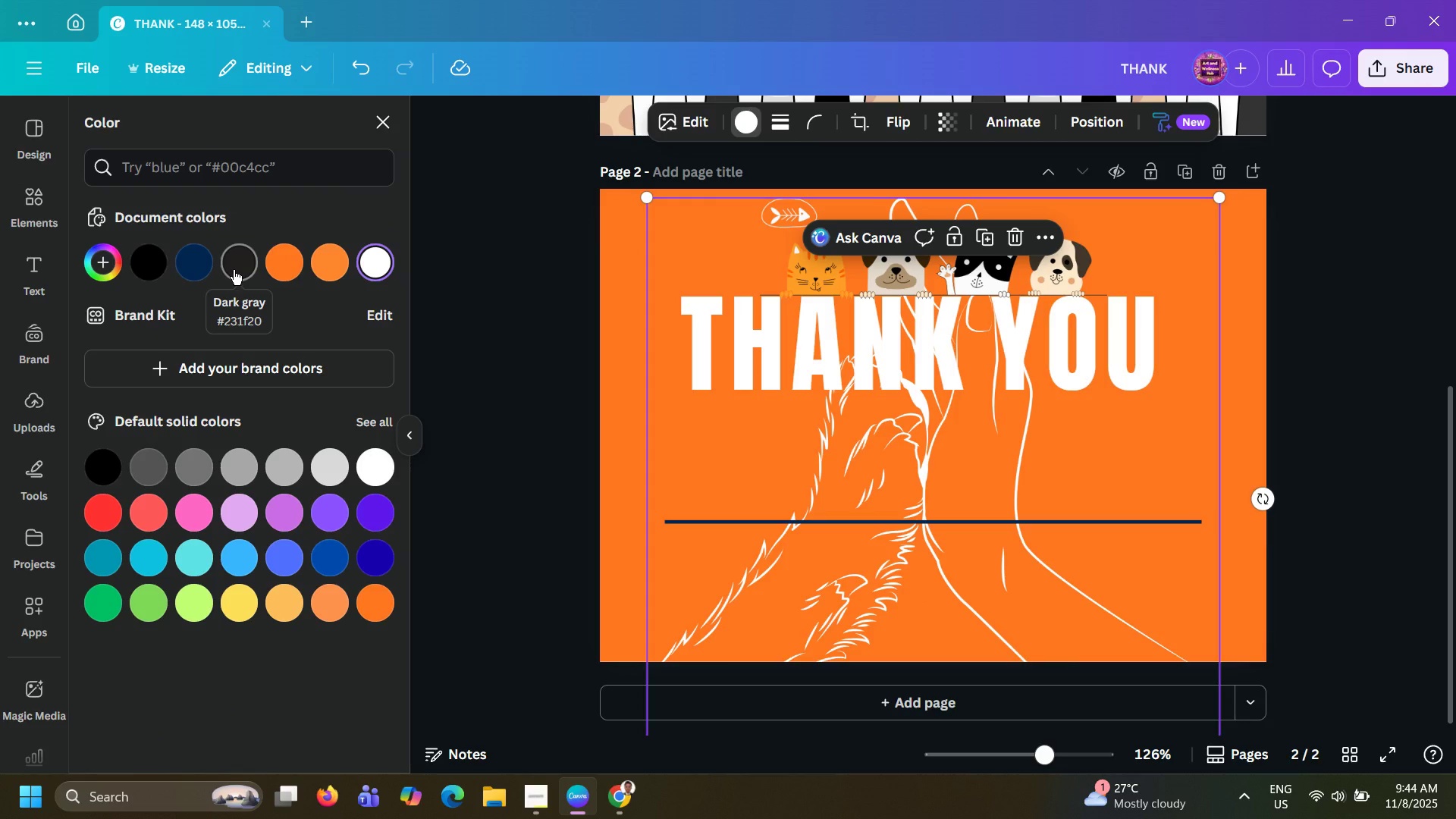 
left_click([234, 270])
 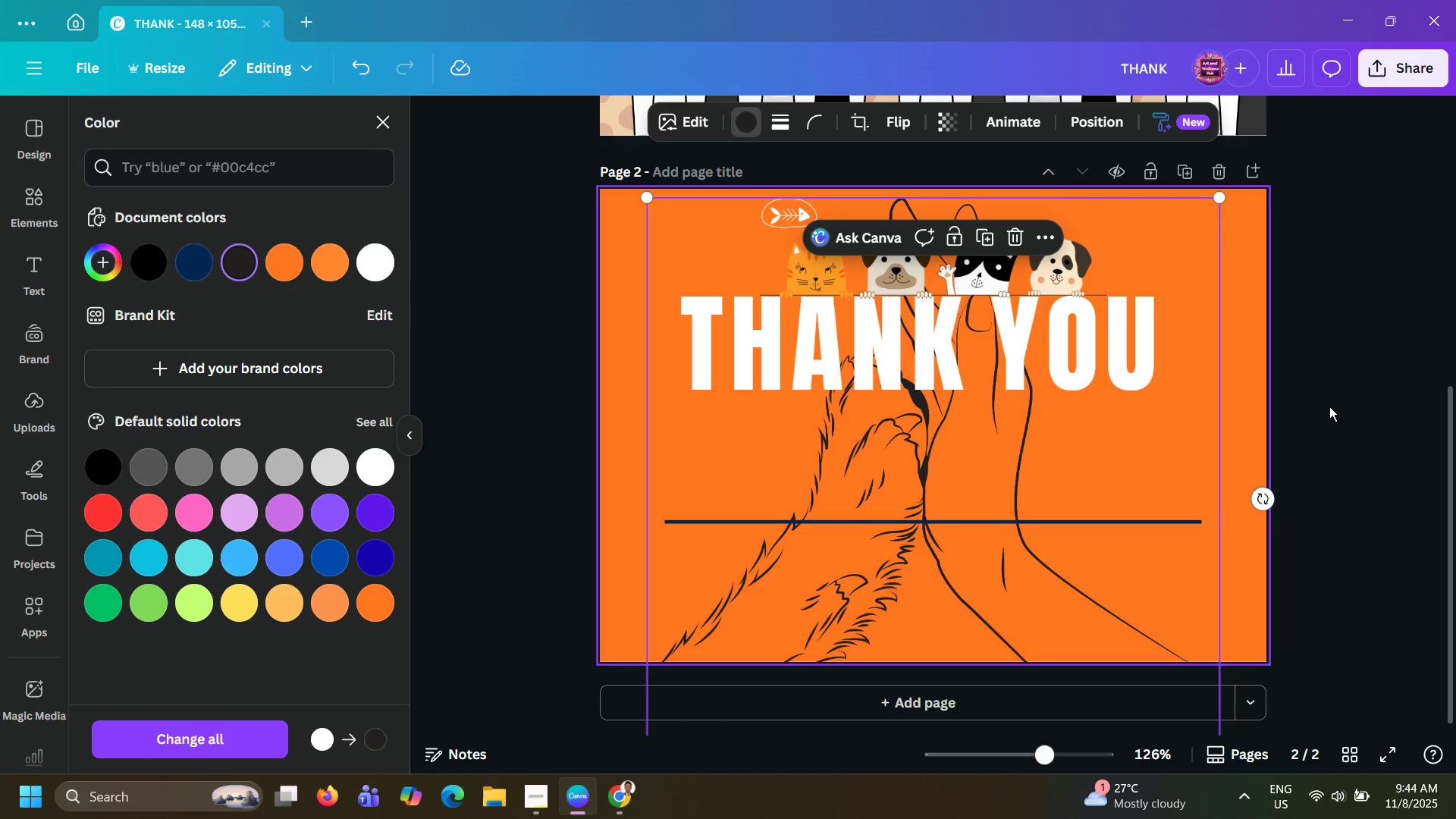 
left_click([1352, 420])
 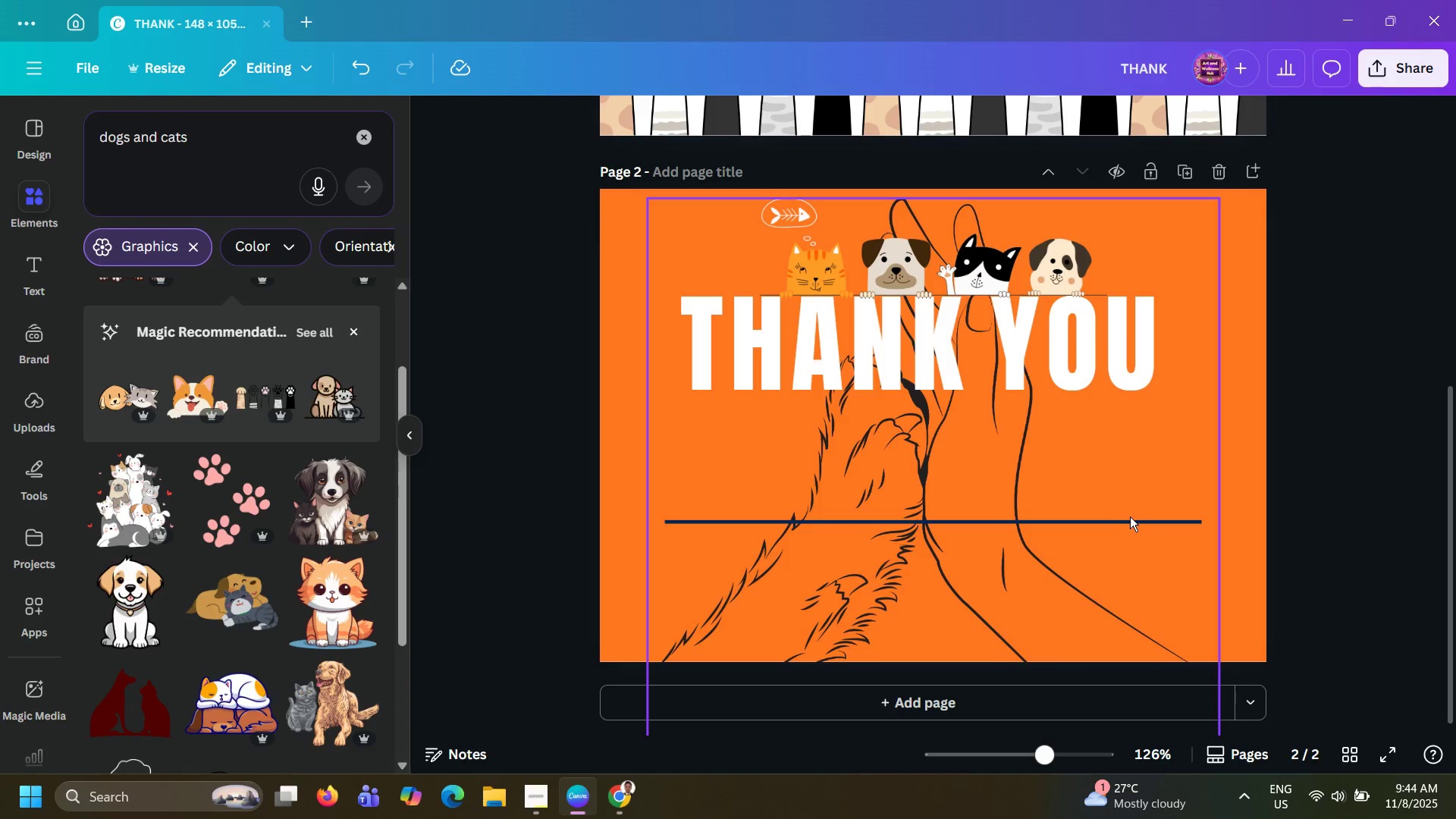 
left_click([1126, 522])
 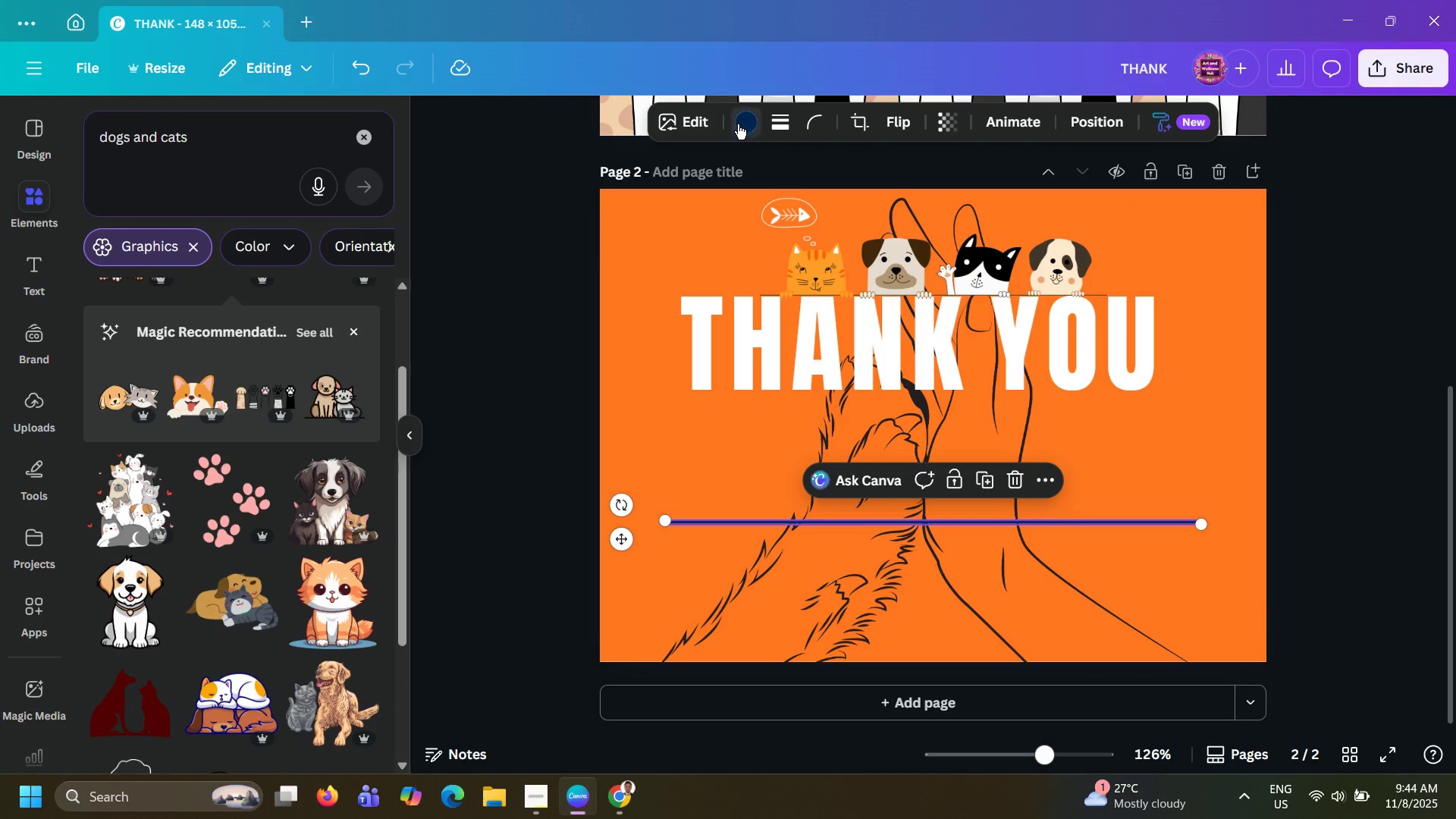 
left_click([738, 124])
 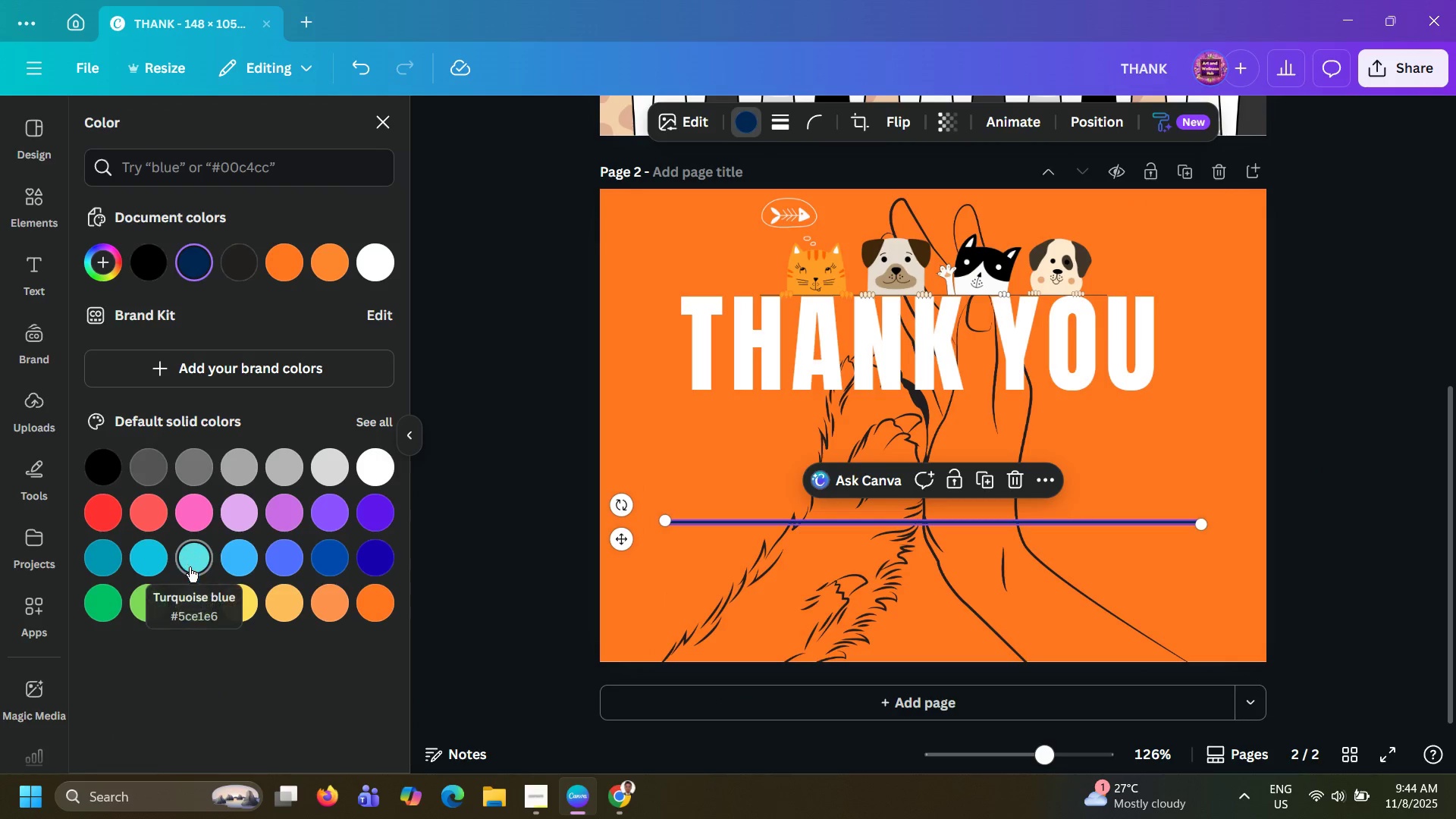 
left_click([191, 563])
 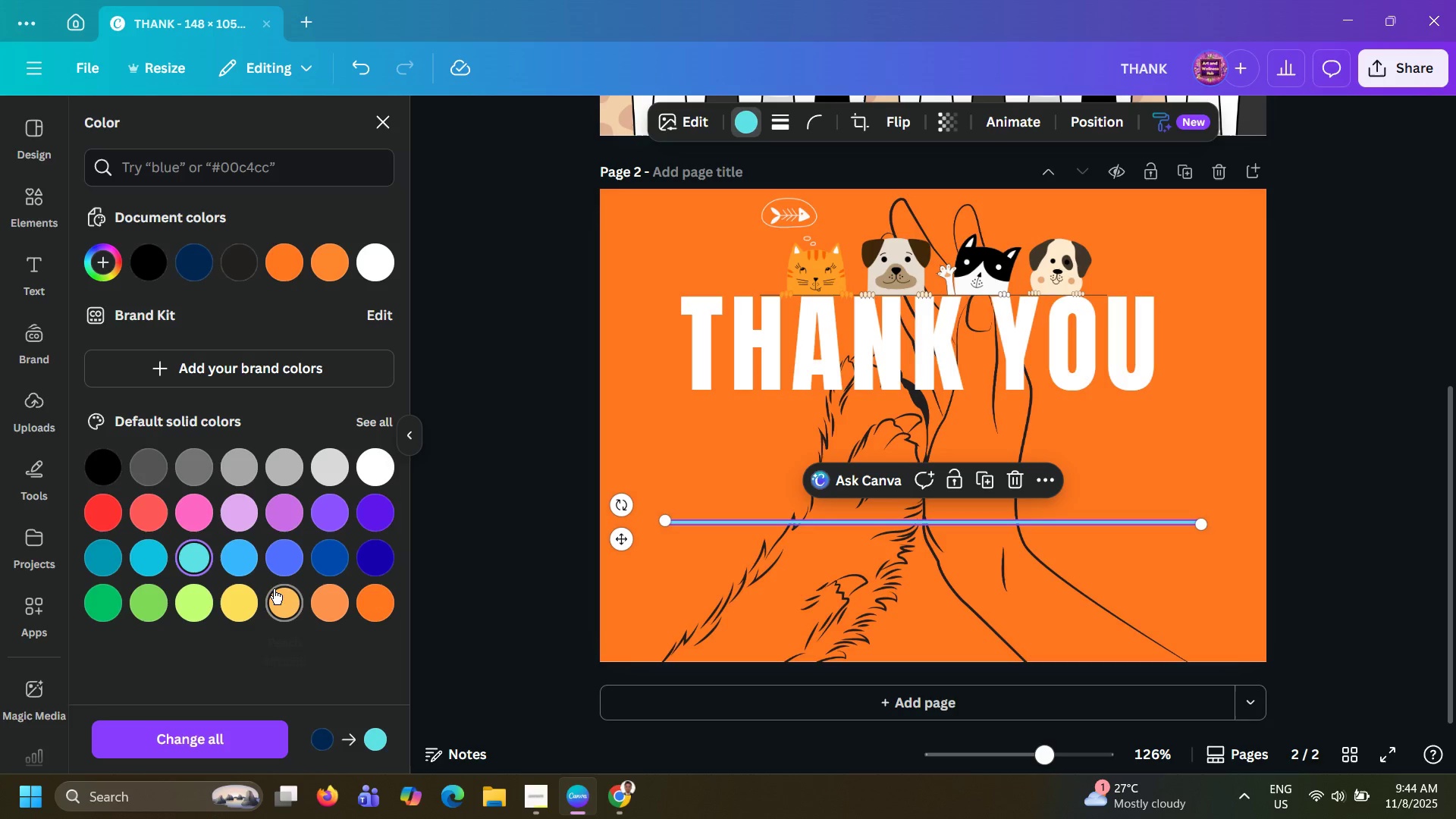 
left_click([295, 592])
 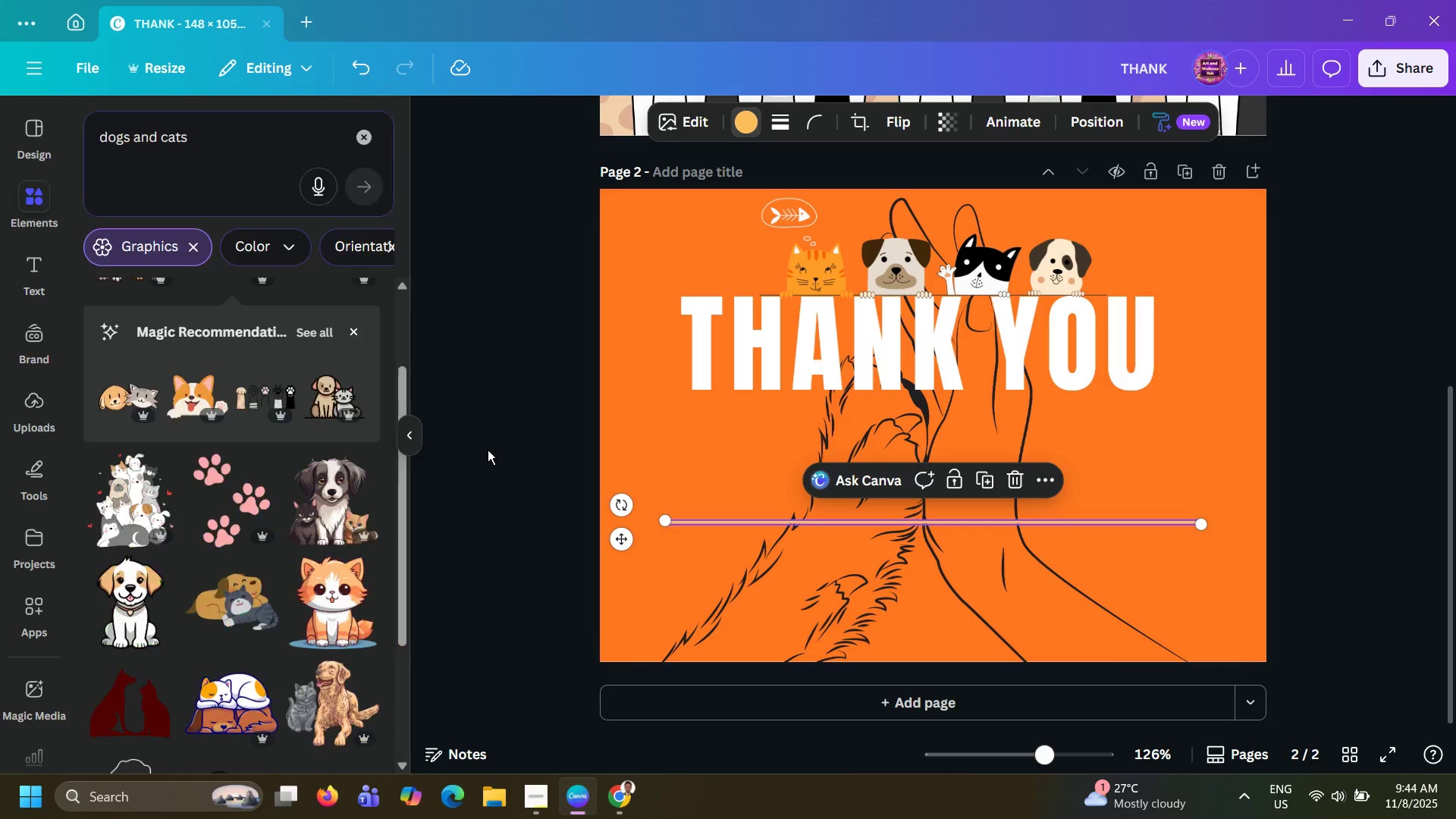 
double_click([488, 450])
 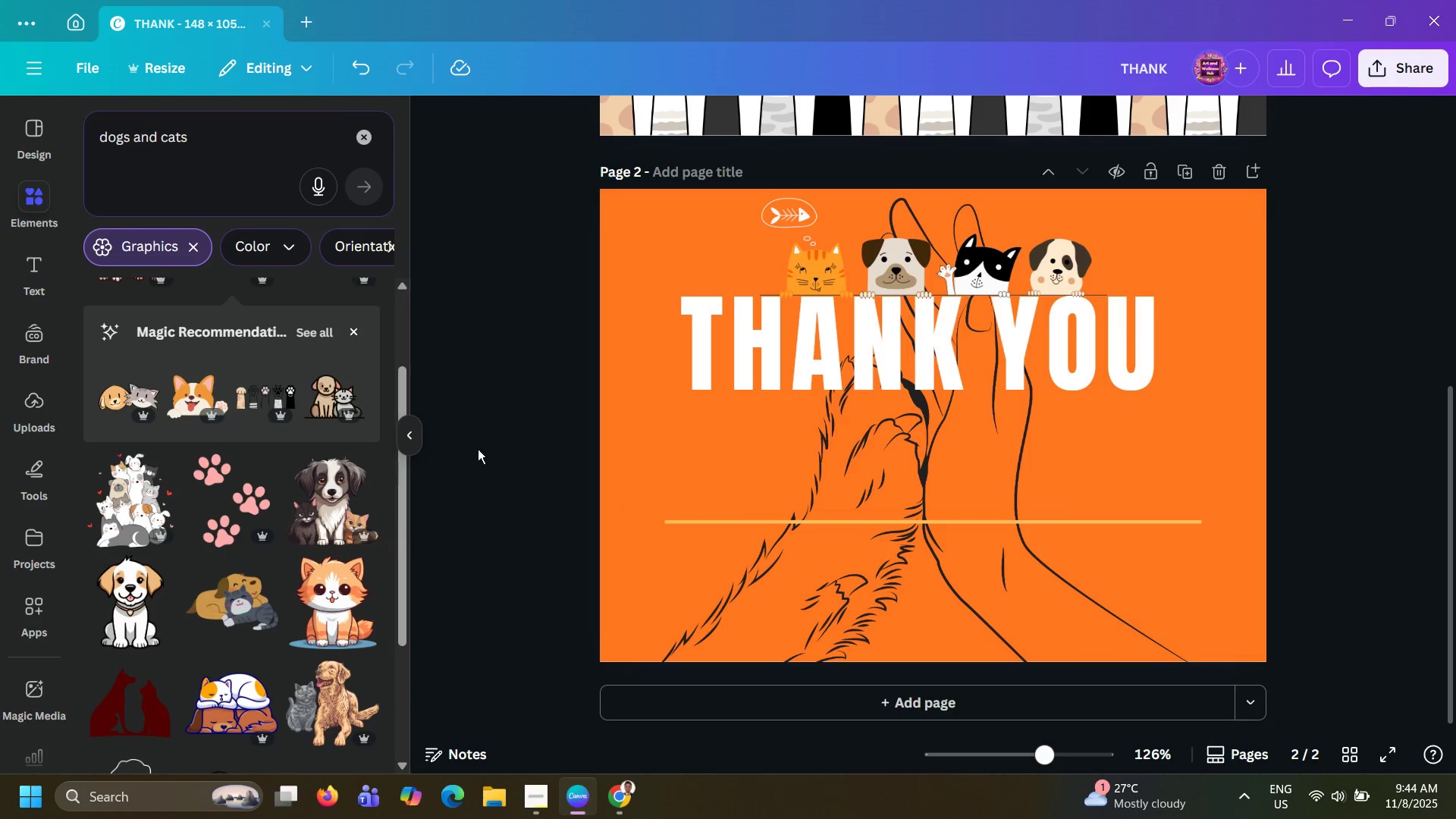 
wait(6.15)
 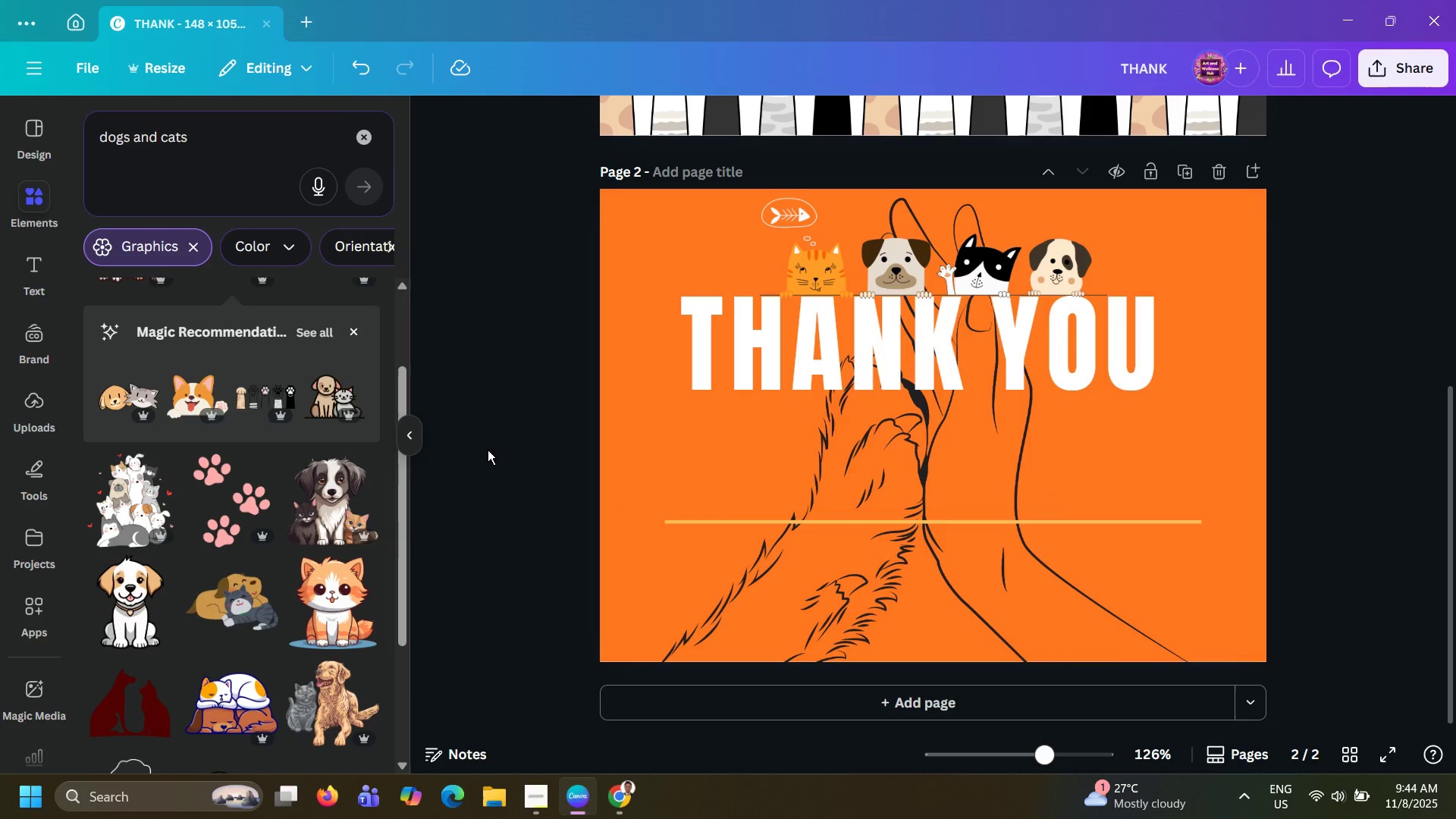 
scroll: coordinate [297, 453], scroll_direction: down, amount: 11.0
 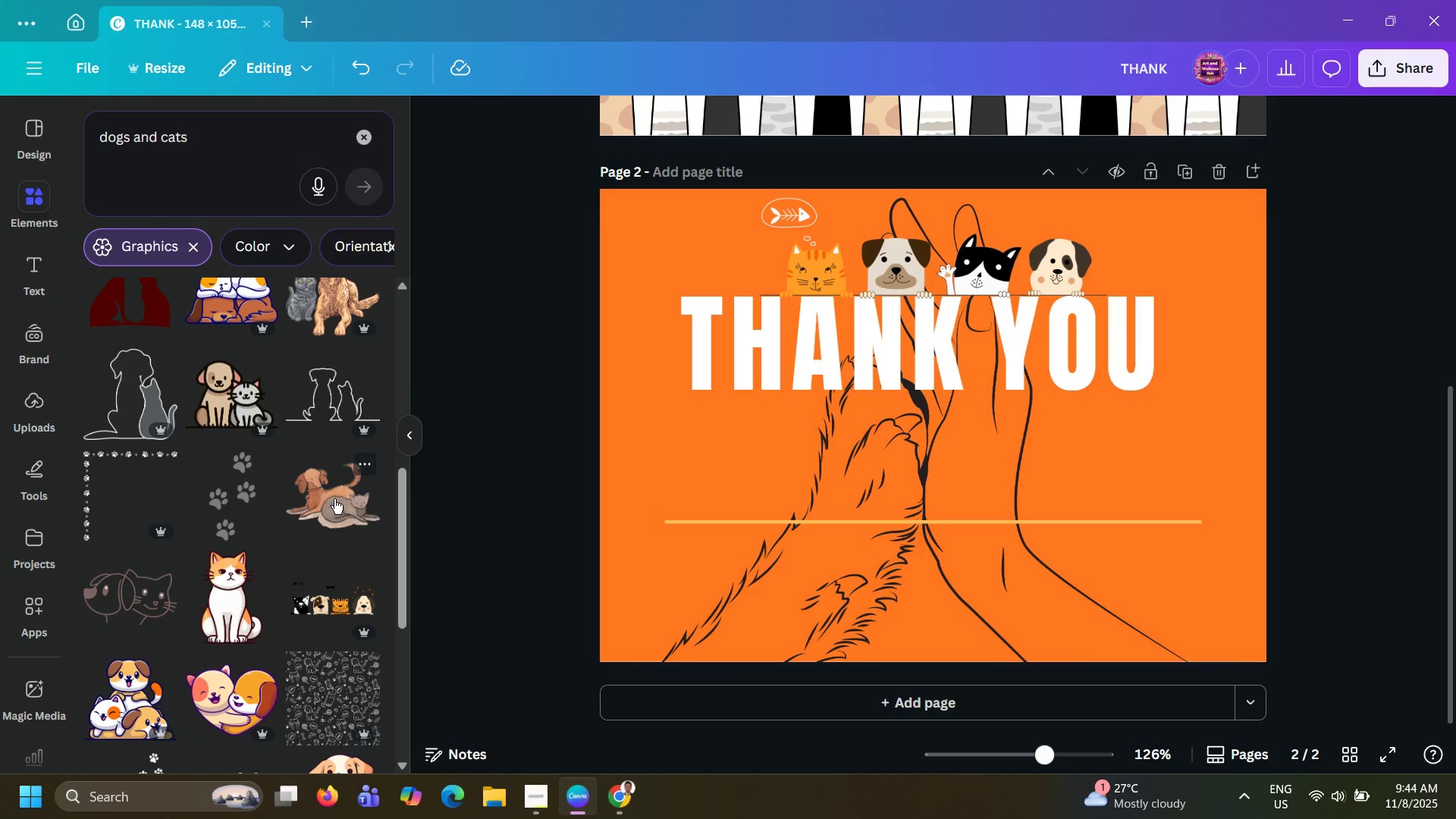 
wait(7.18)
 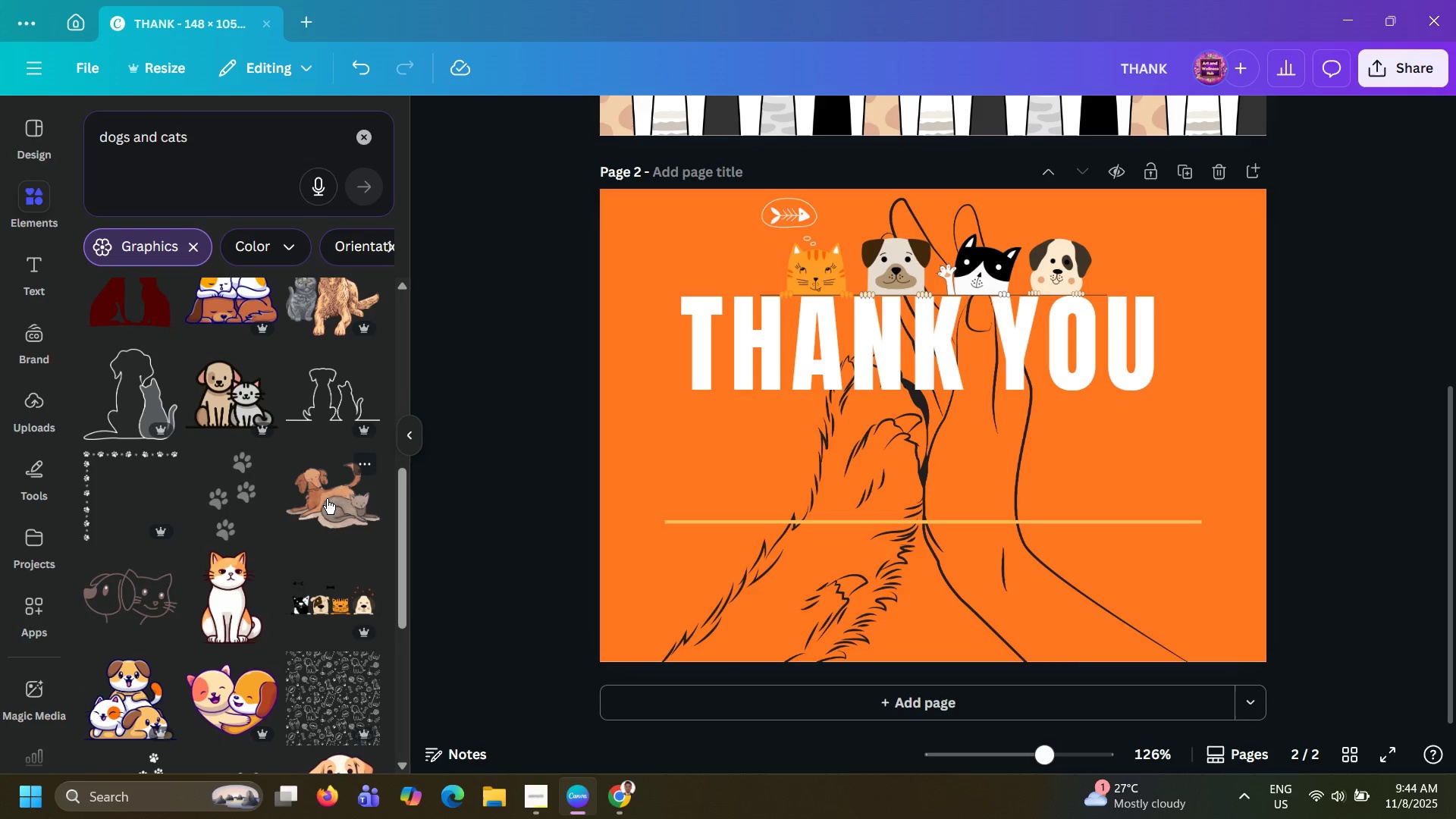 
scroll: coordinate [309, 522], scroll_direction: down, amount: 24.0
 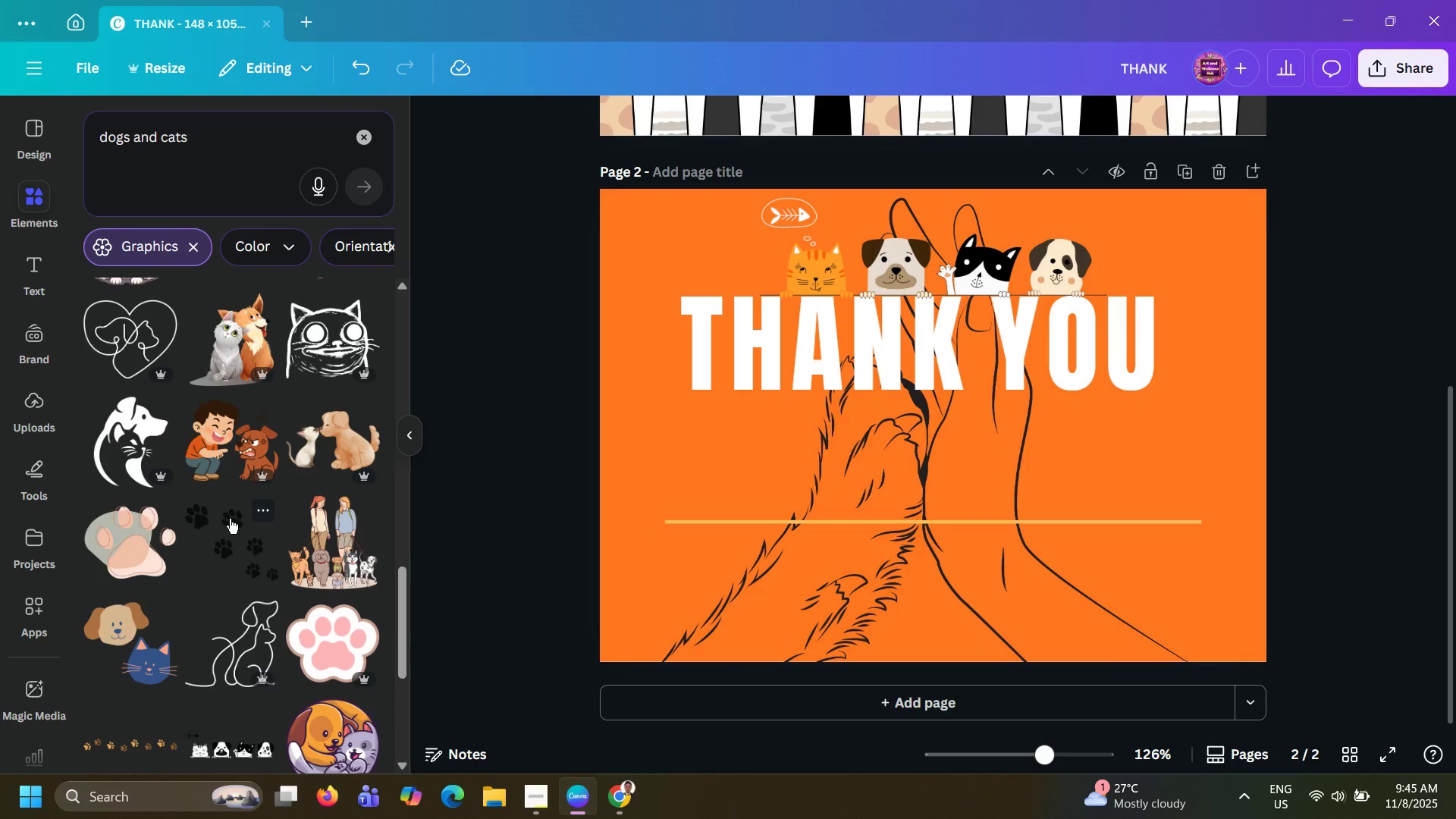 
left_click([230, 519])
 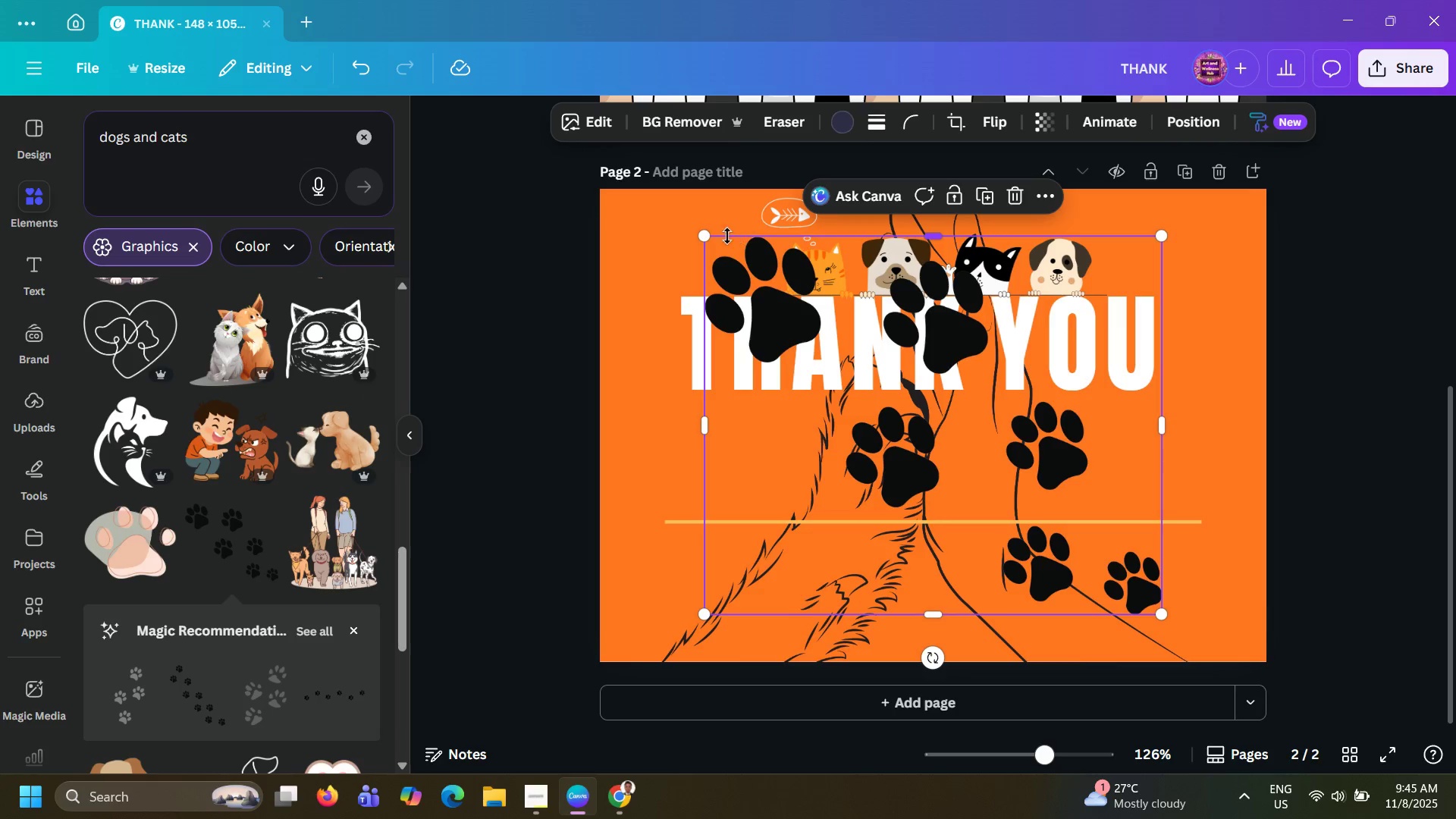 
left_click_drag(start_coordinate=[710, 233], to_coordinate=[959, 410])
 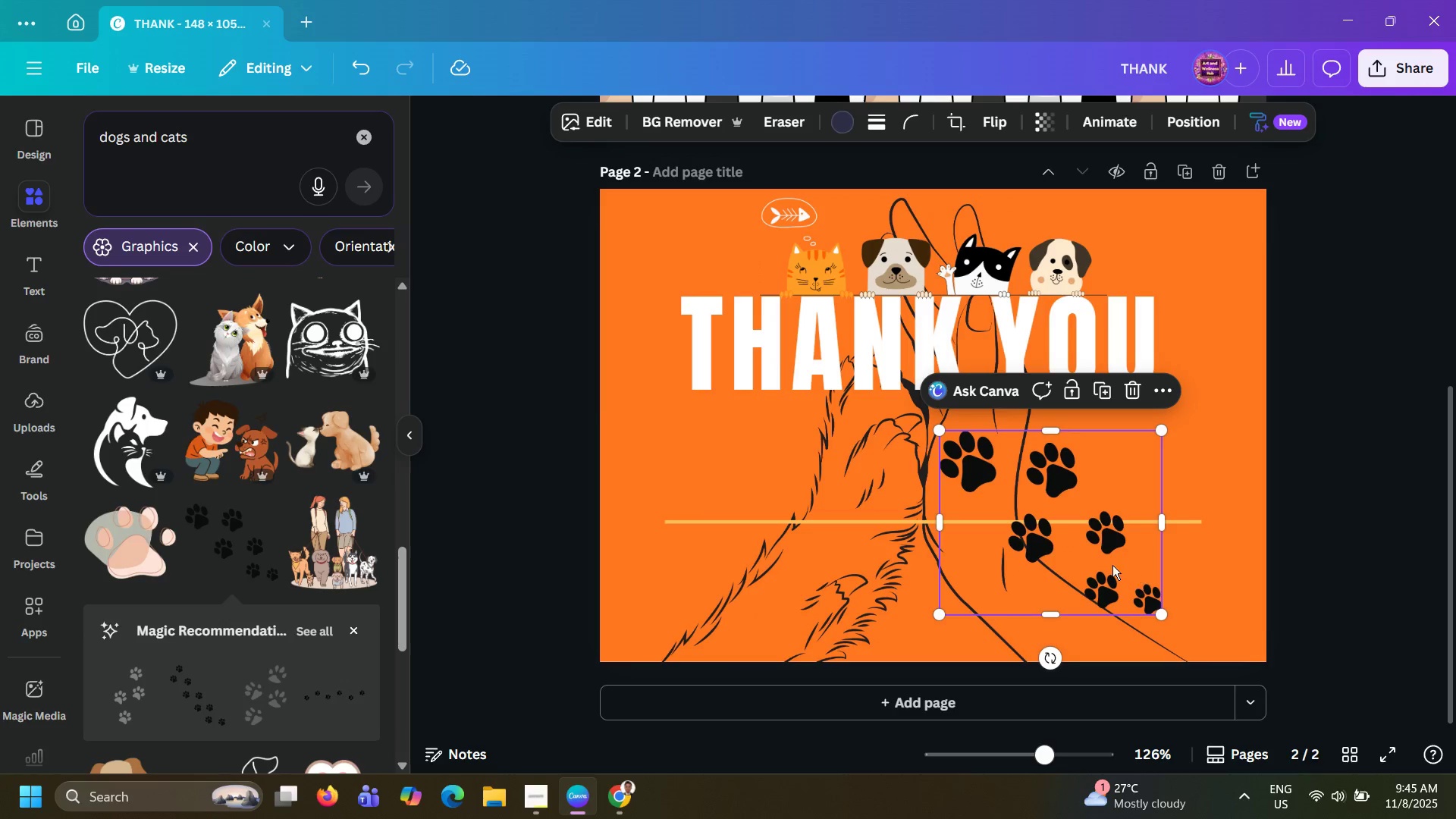 
left_click_drag(start_coordinate=[1110, 565], to_coordinate=[1201, 598])
 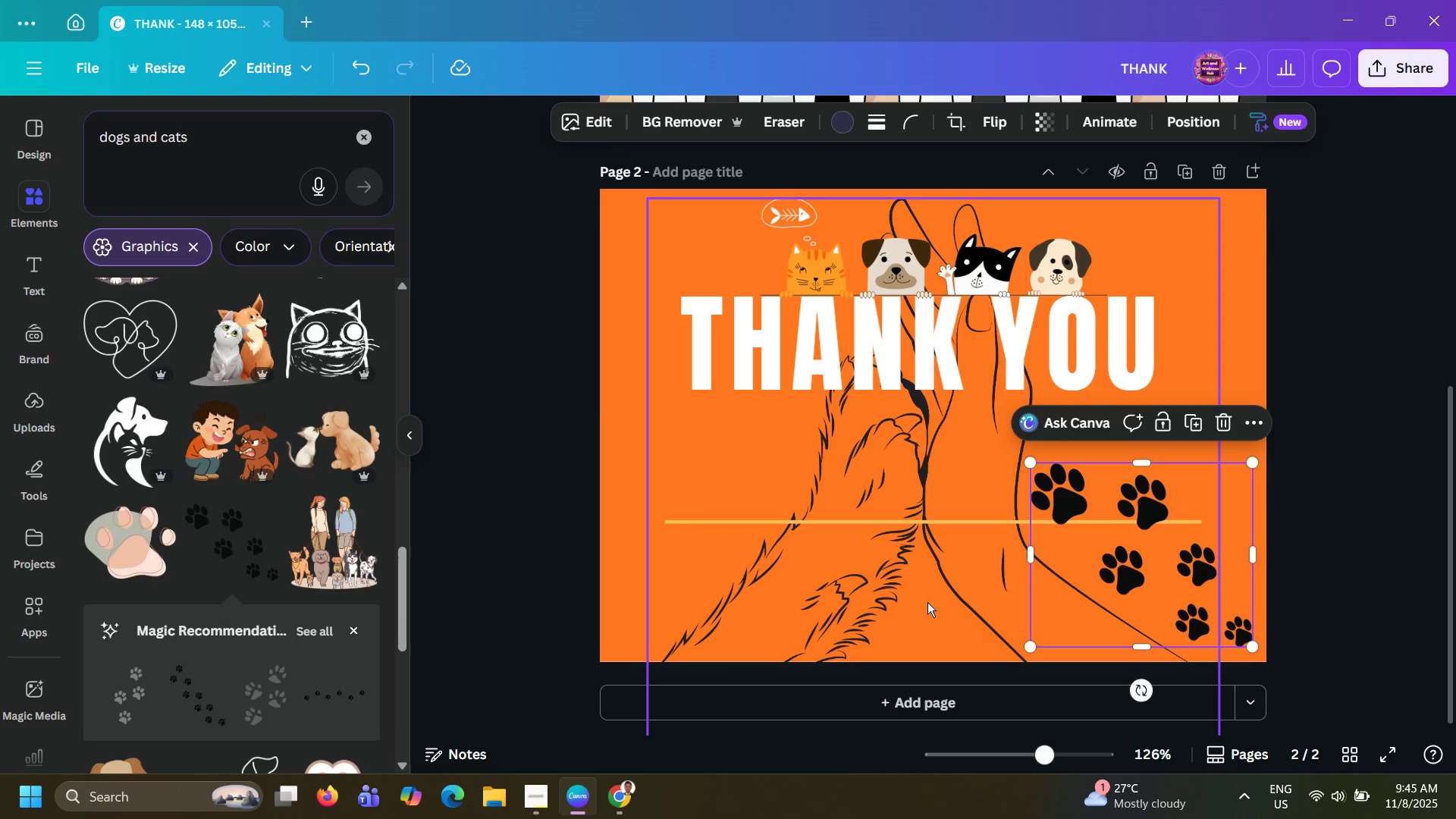 
left_click([927, 602])
 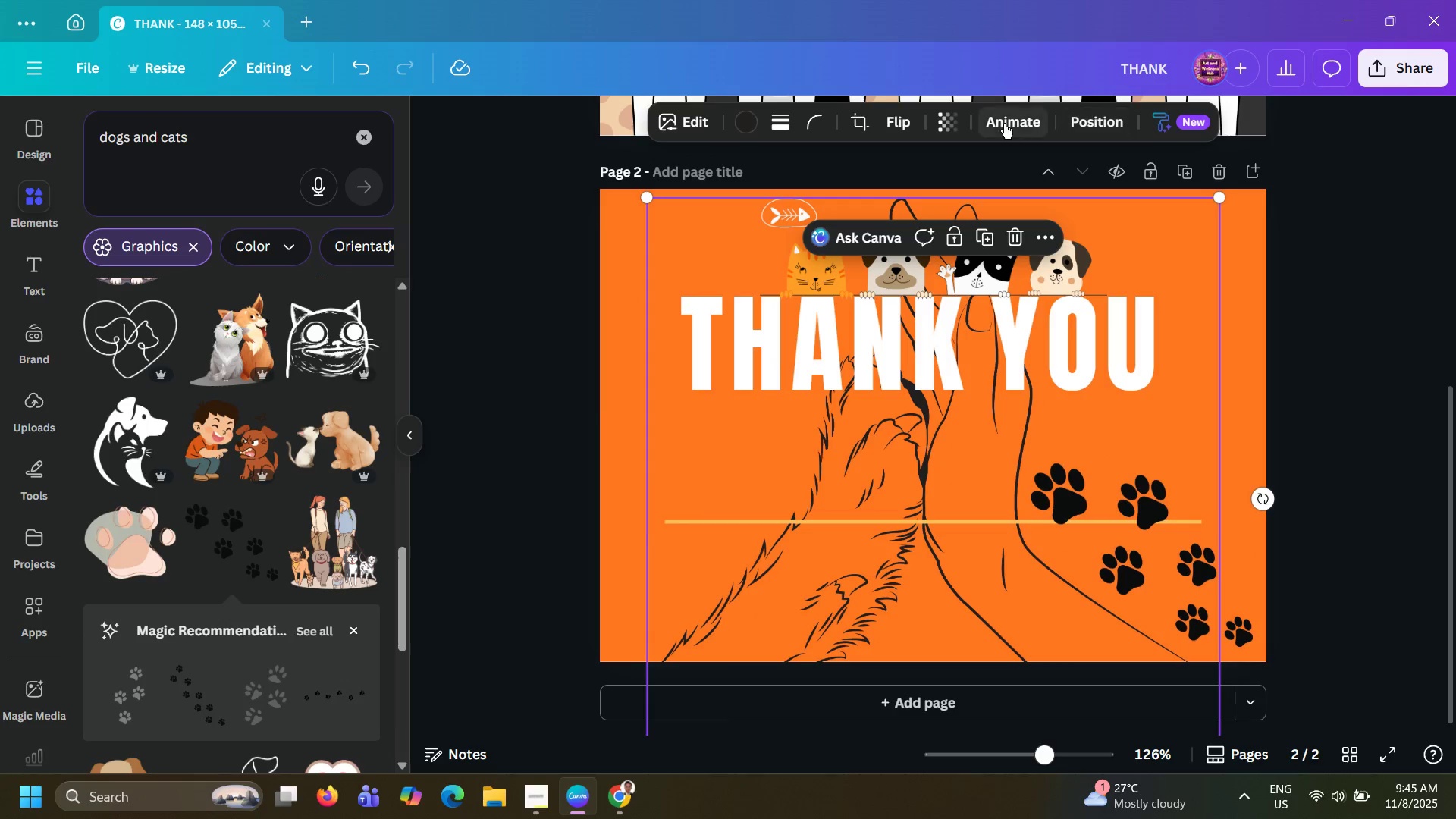 
left_click([946, 124])
 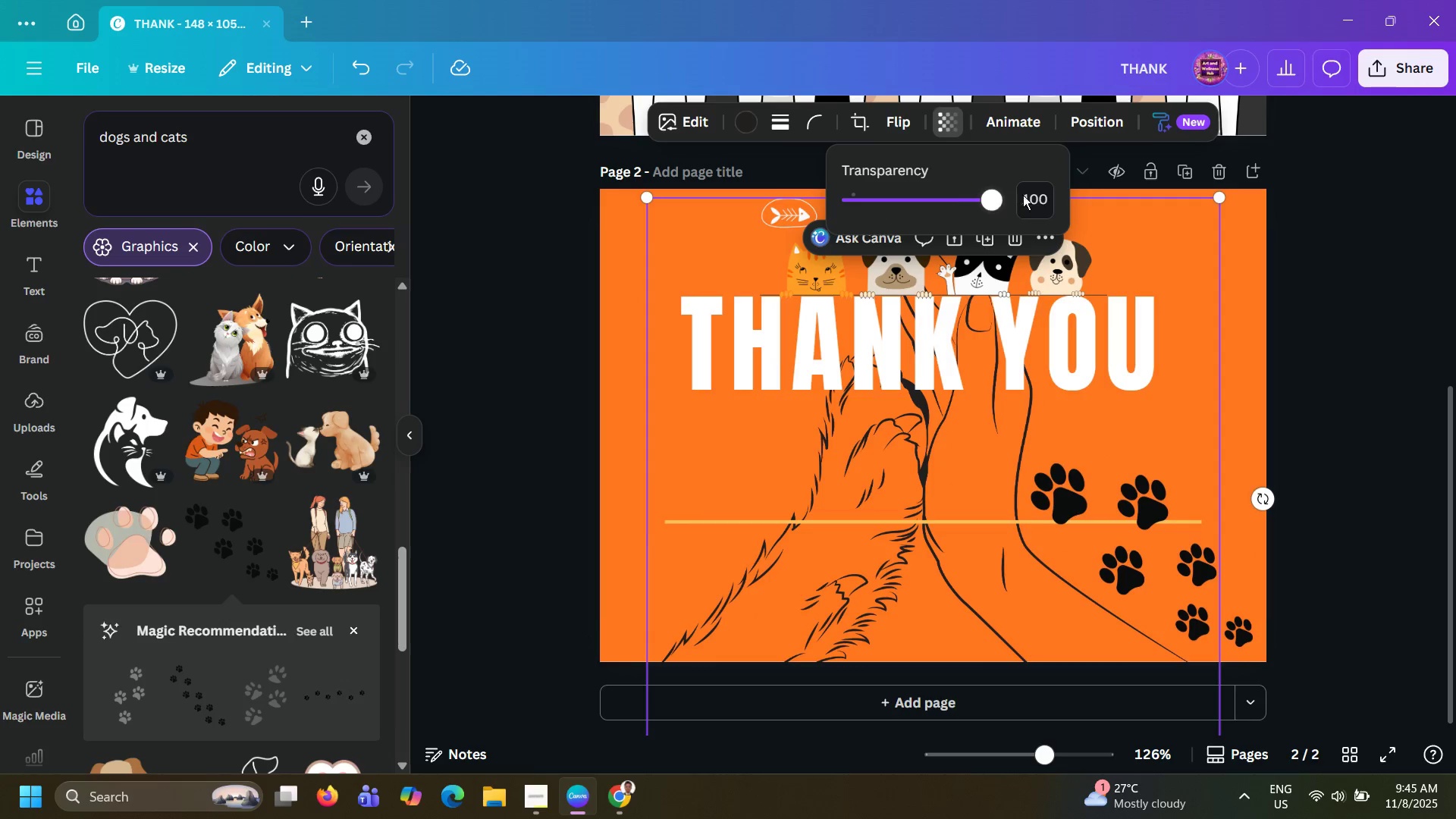 
left_click([1046, 191])
 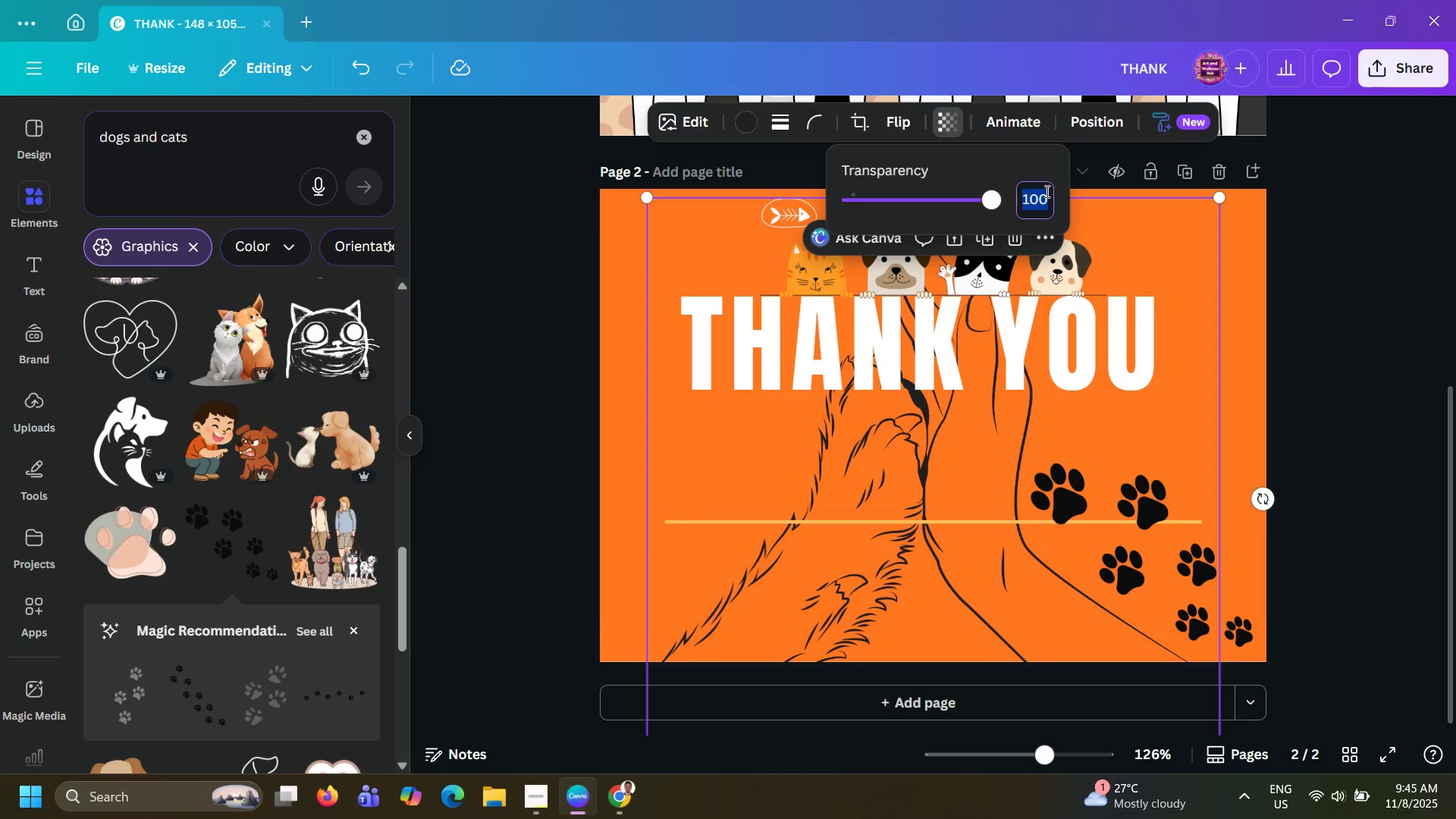 
key(Numpad5)
 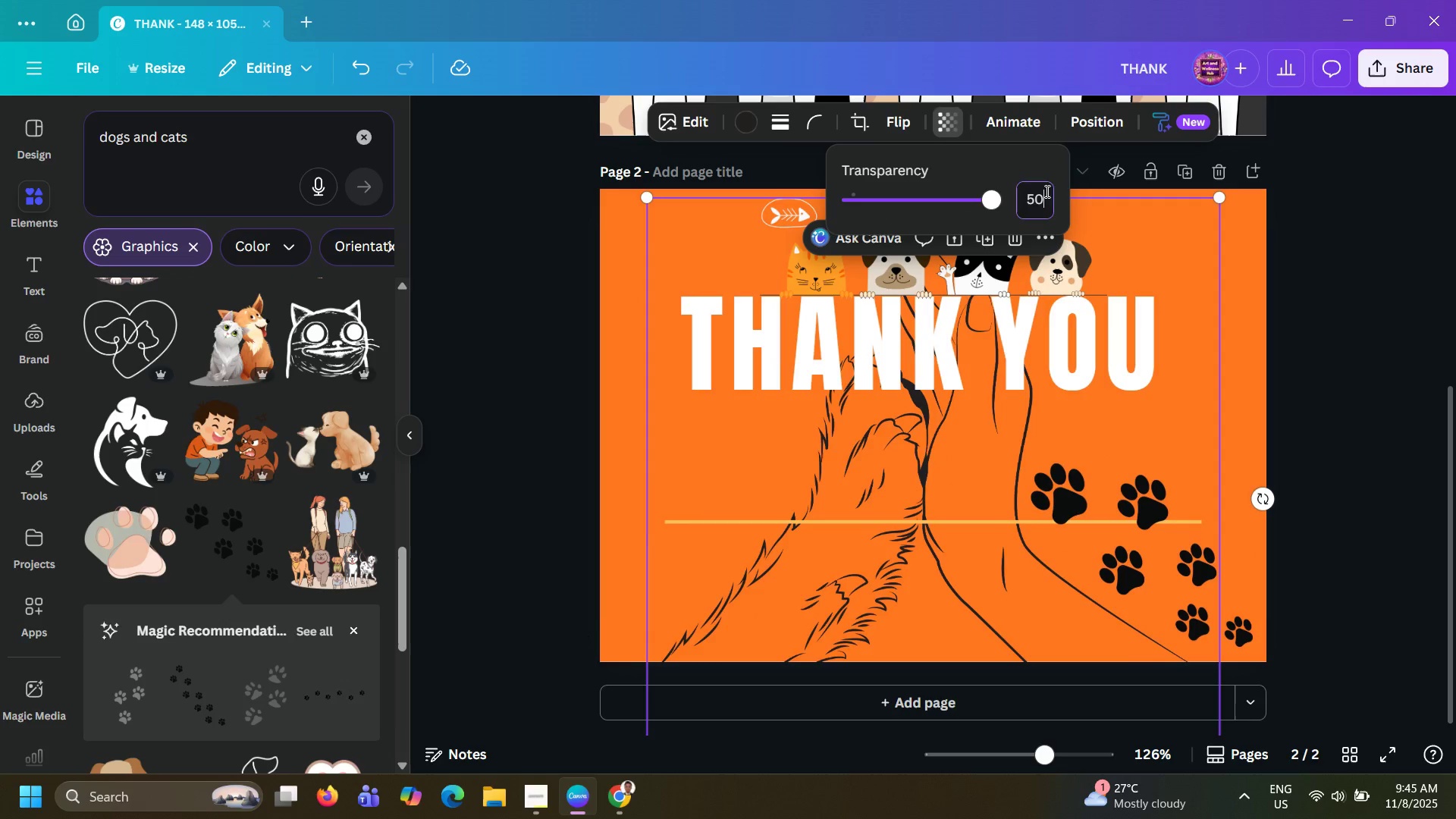 
key(Numpad0)
 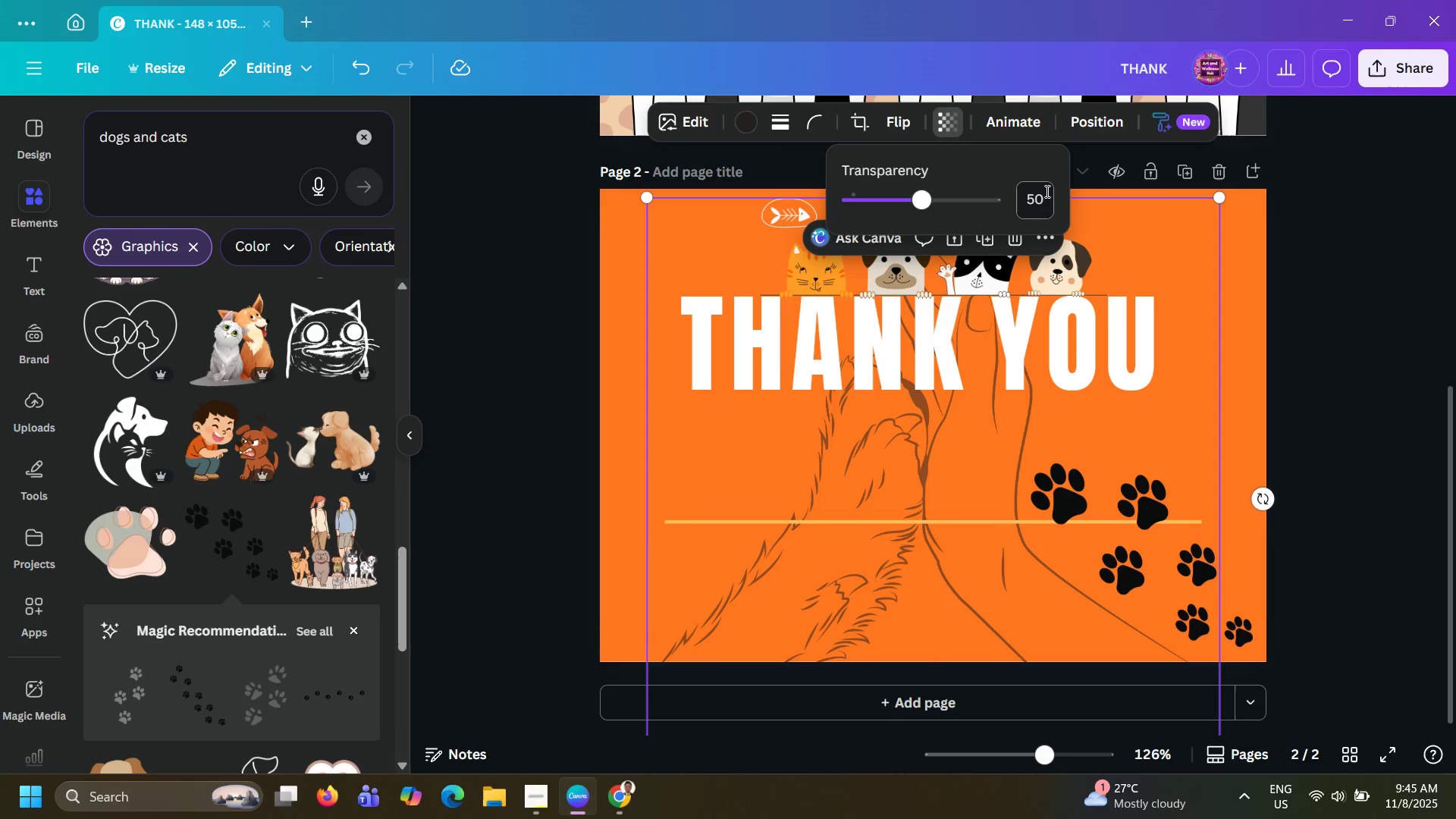 
key(NumpadEnter)
 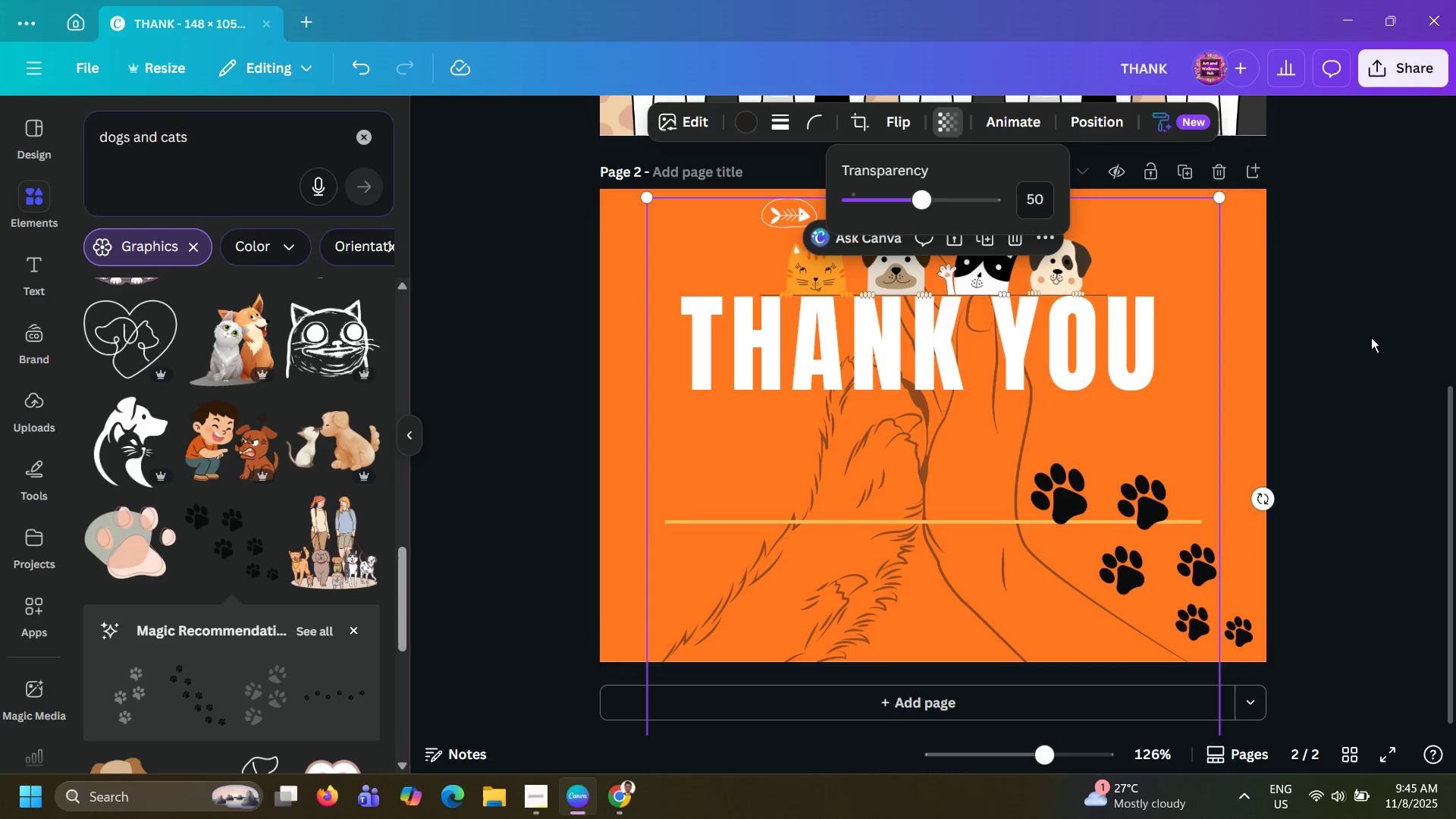 
left_click([1373, 337])
 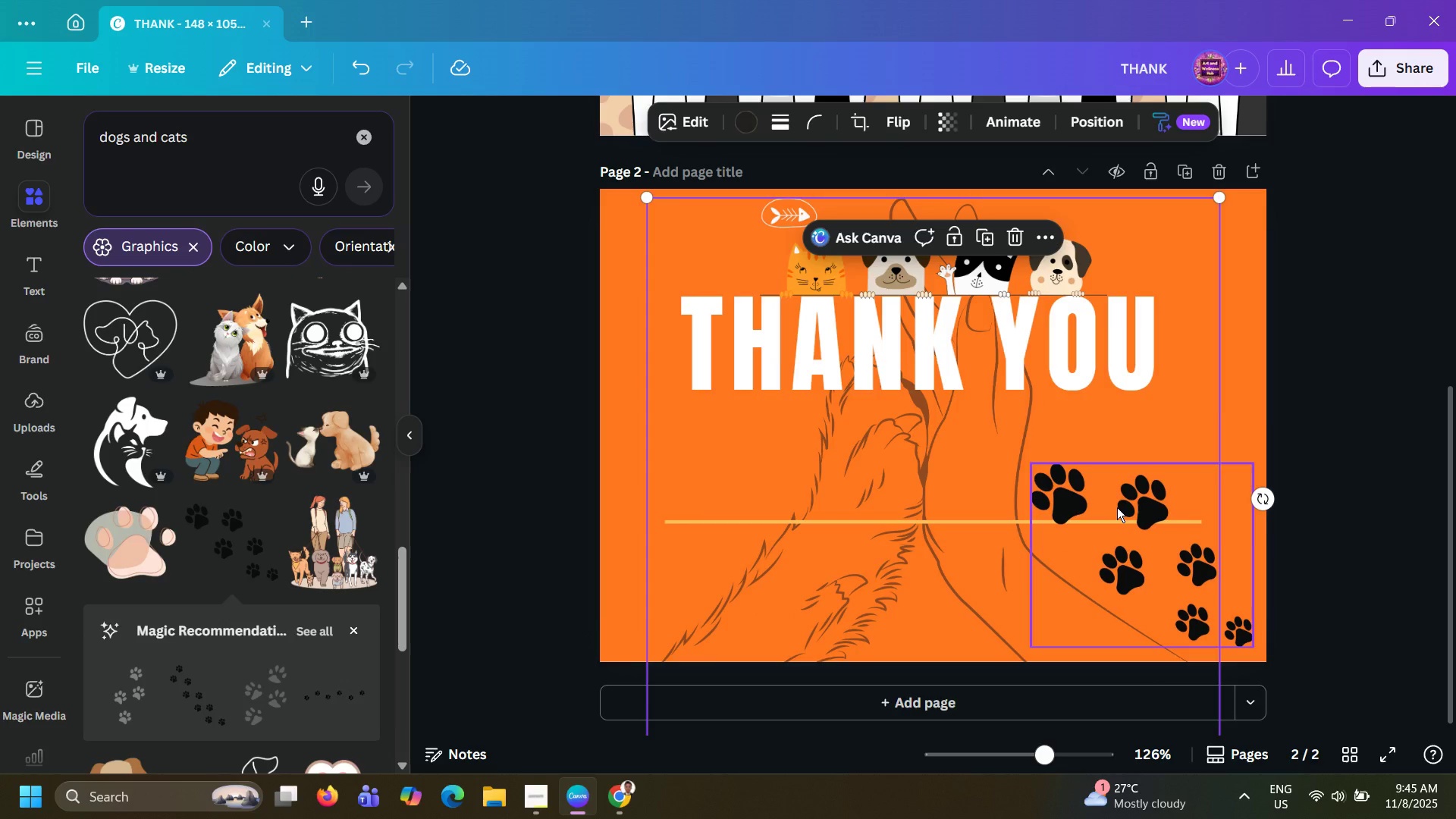 
left_click([1117, 507])
 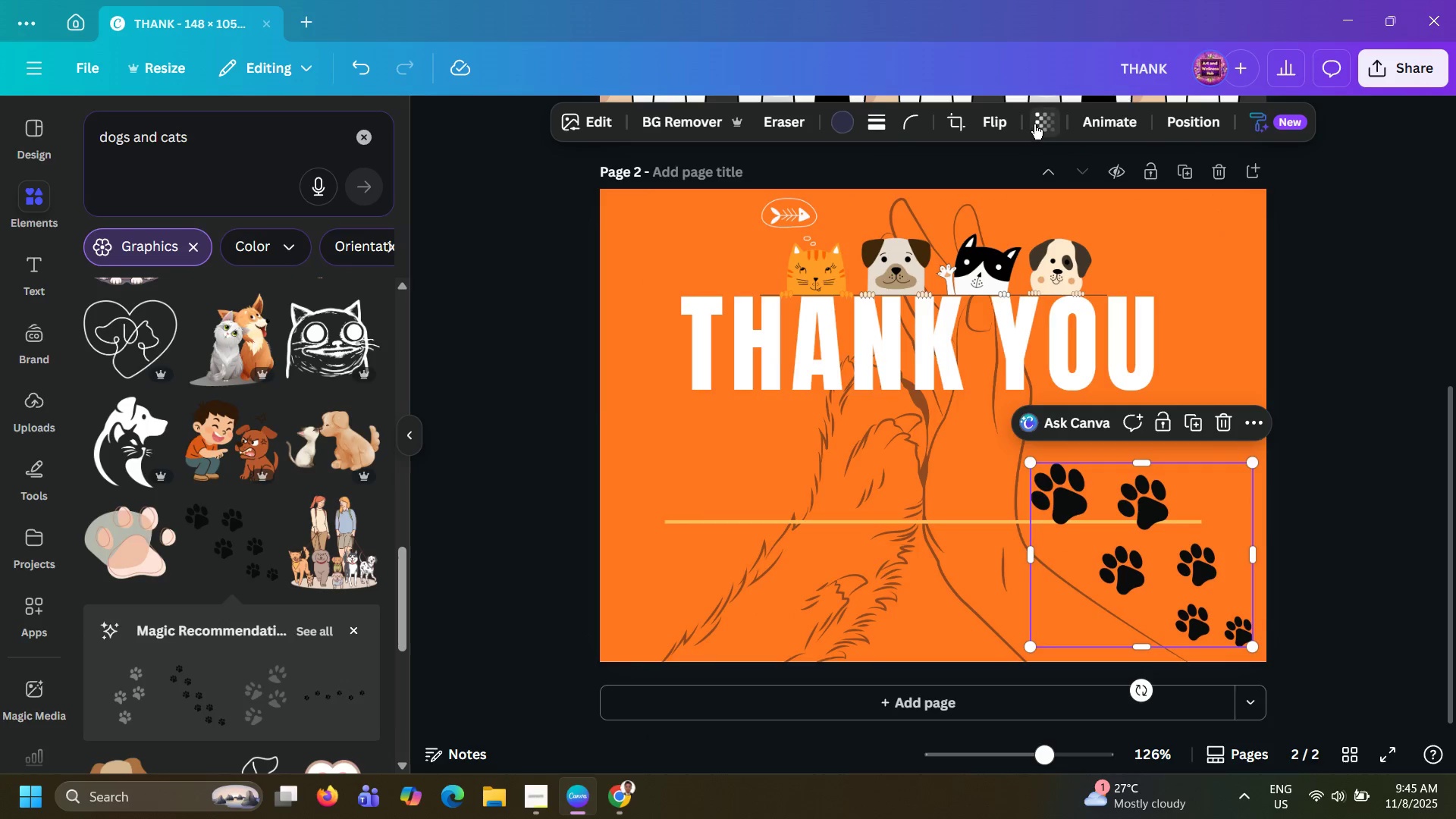 
left_click([1034, 124])
 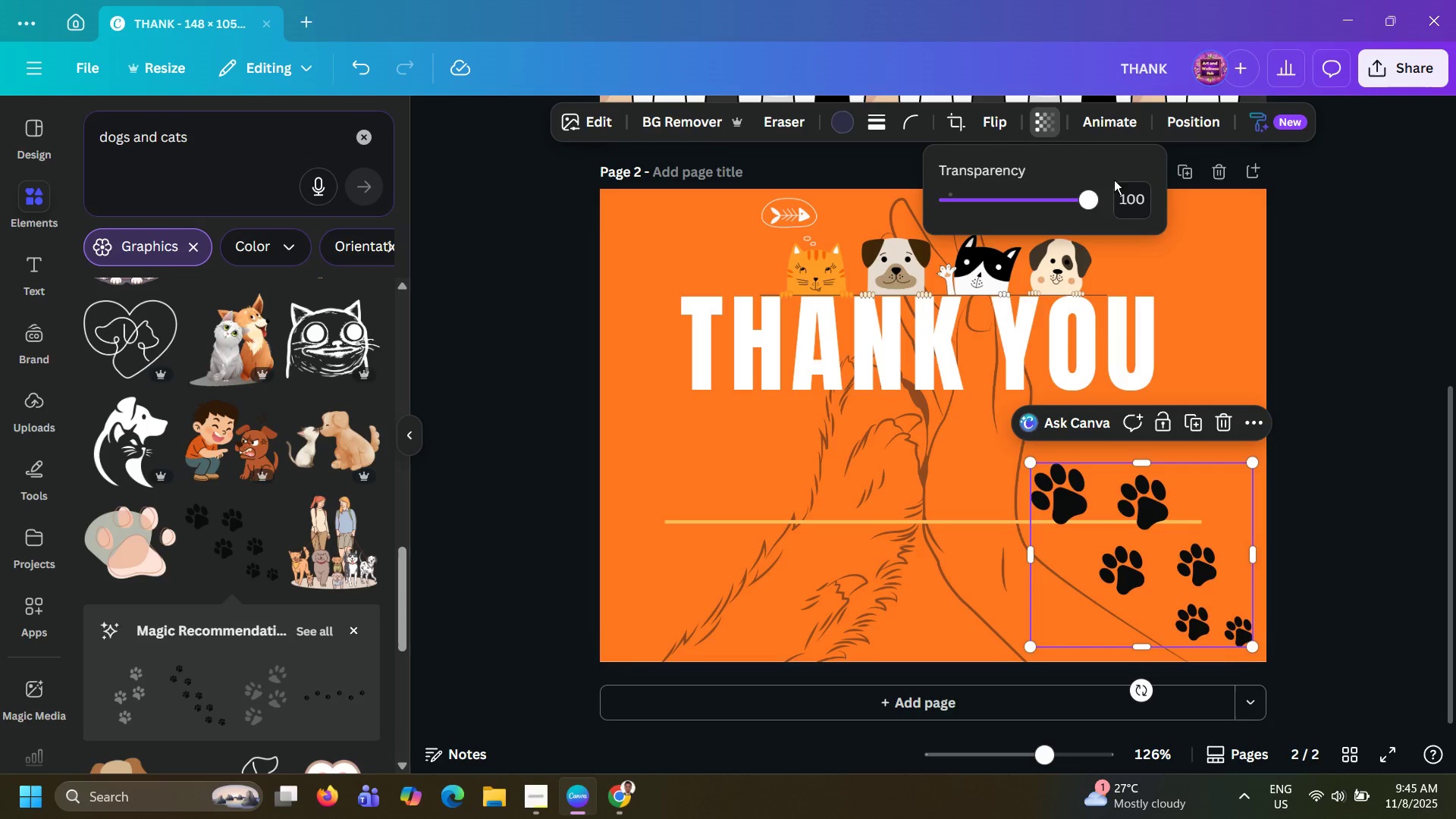 
left_click([1149, 203])
 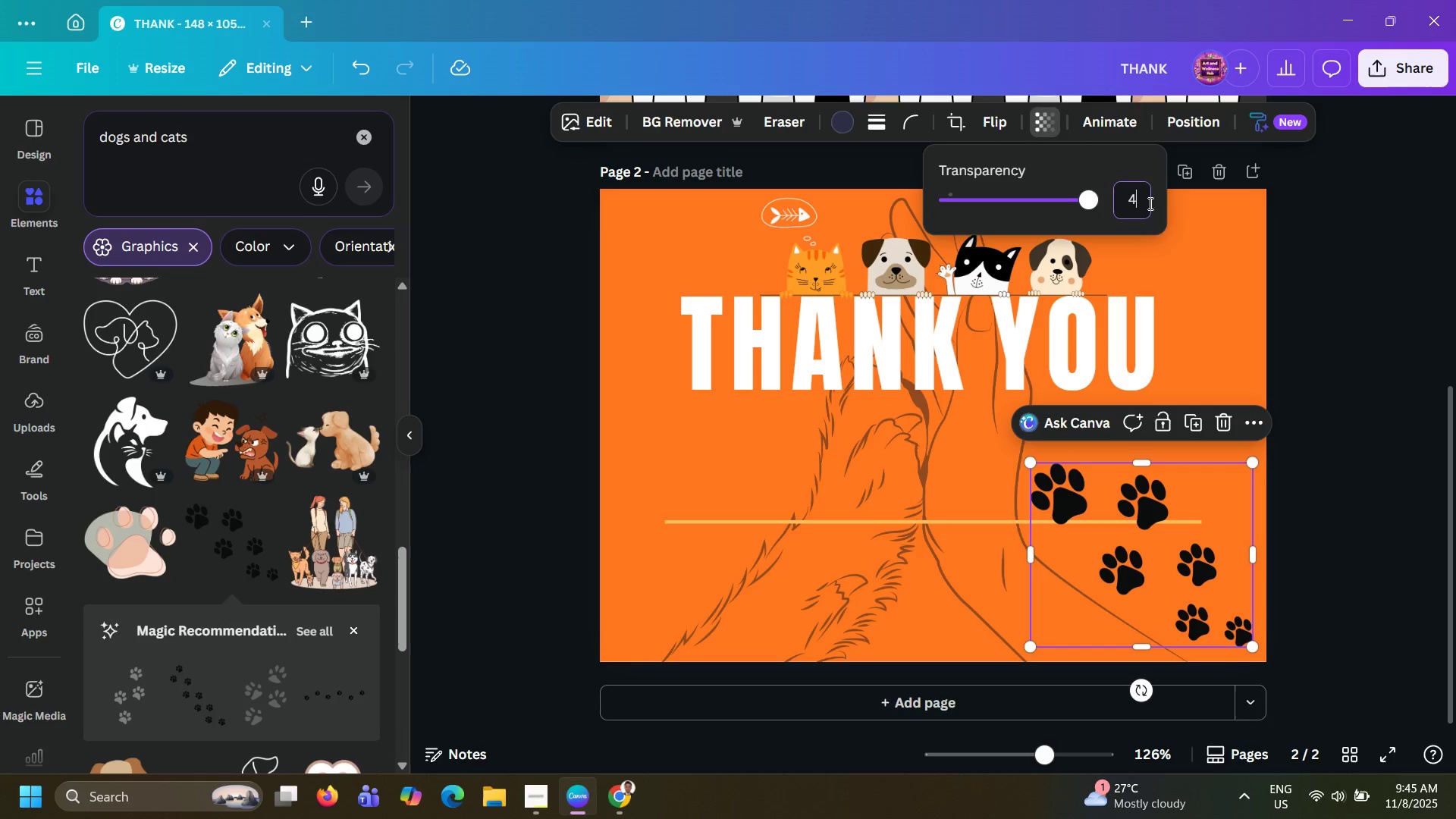 
key(Numpad4)
 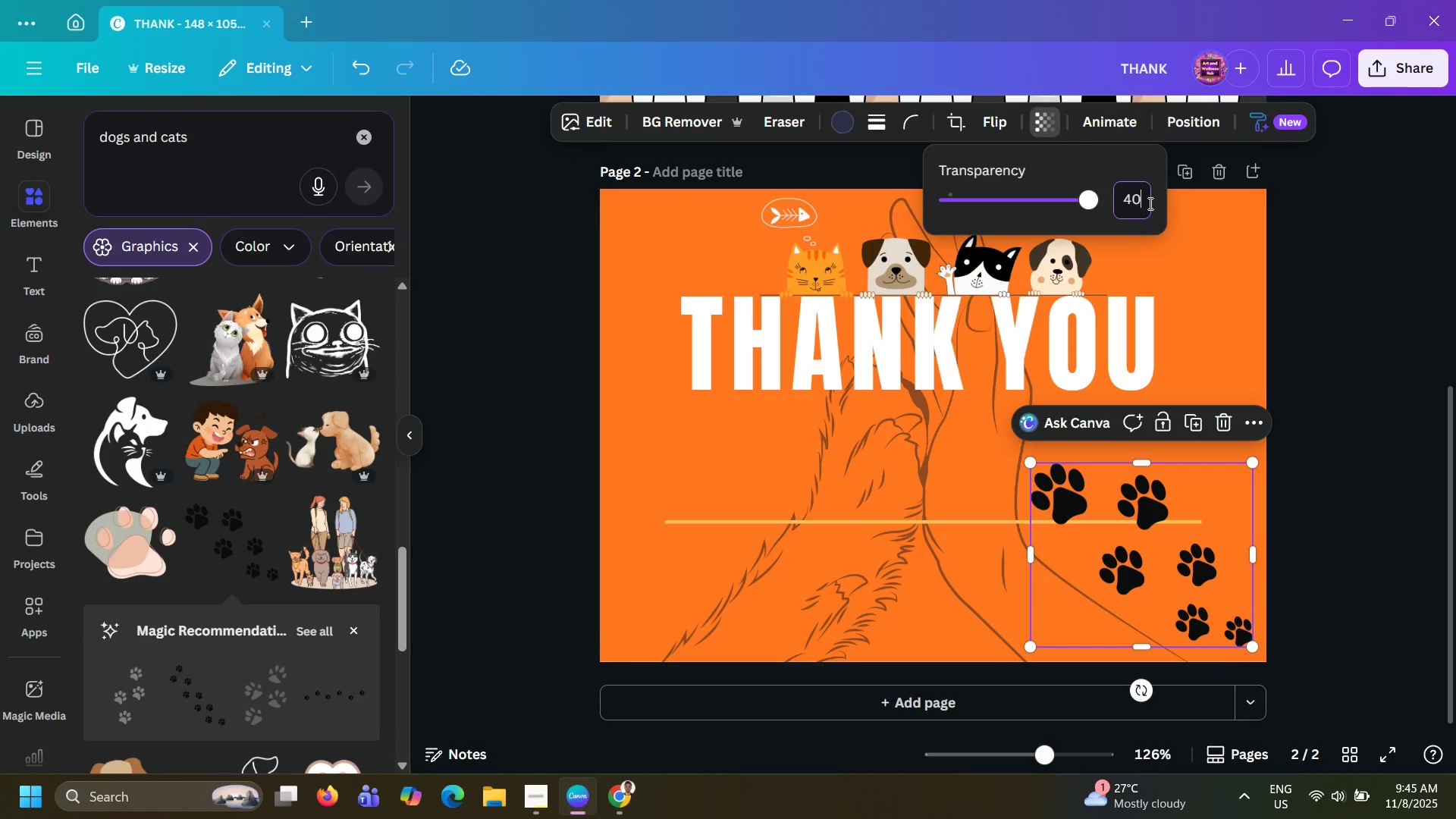 
key(Numpad0)
 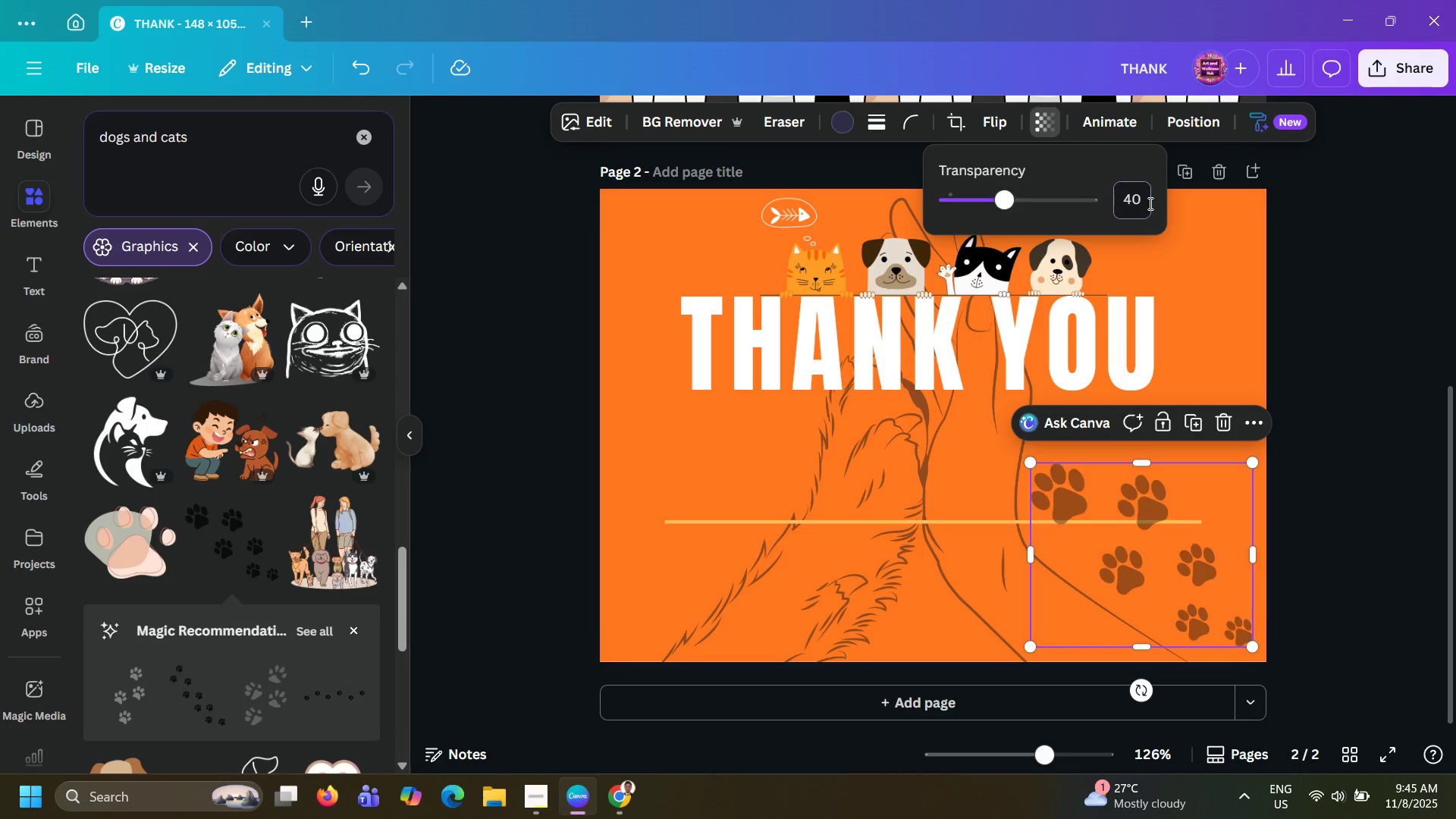 
key(NumpadEnter)
 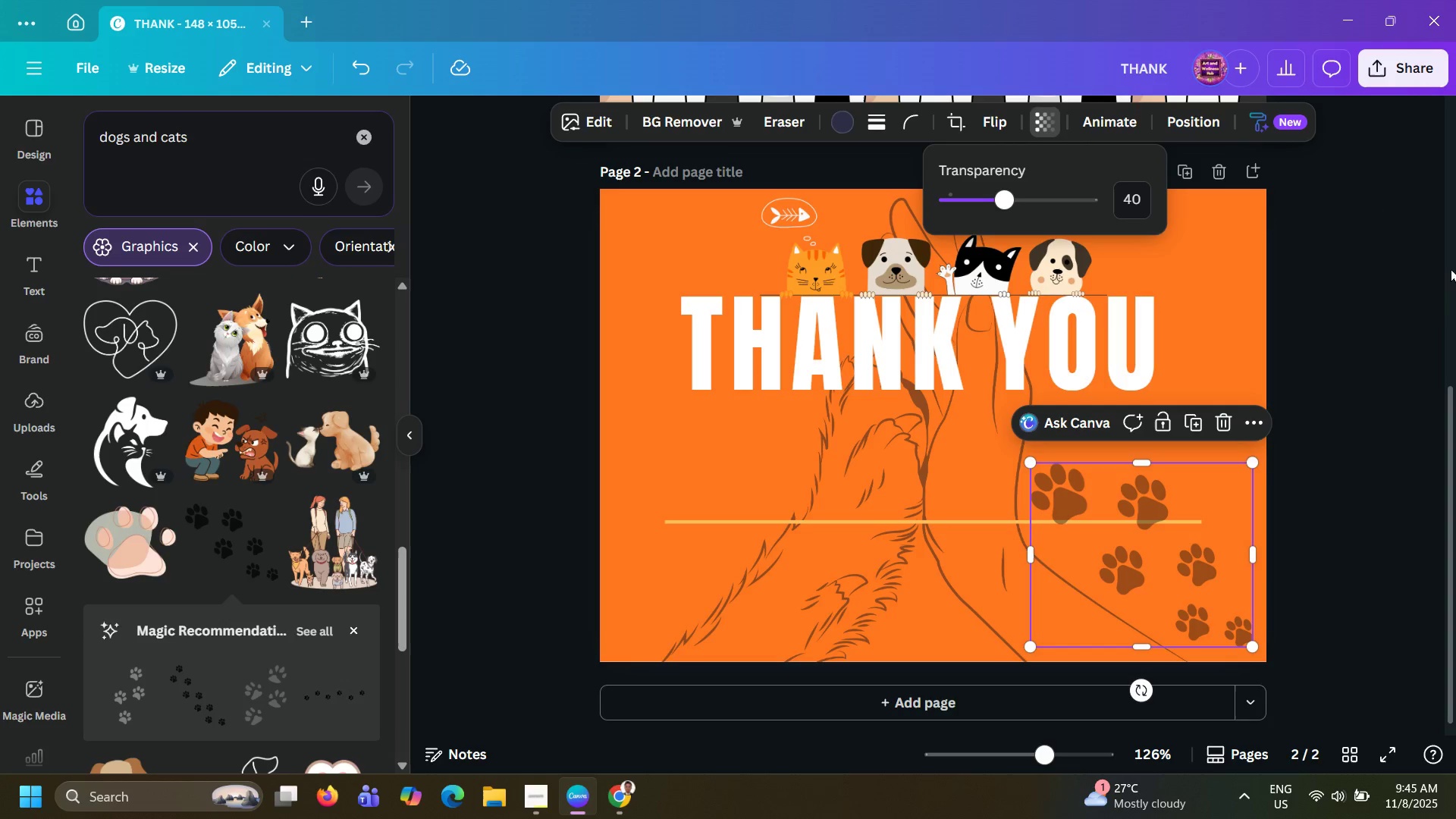 
left_click([1435, 314])
 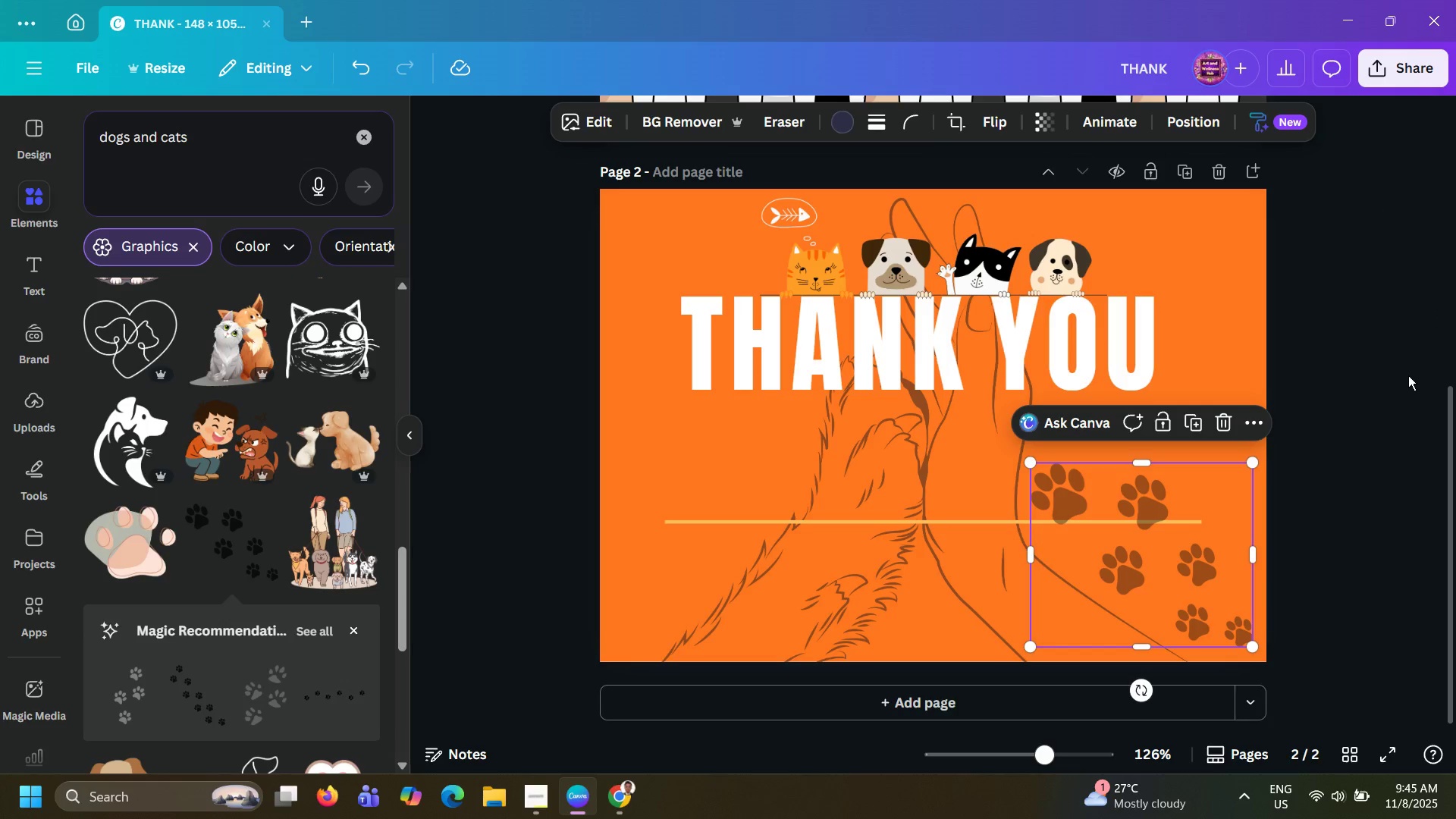 
left_click([1408, 375])
 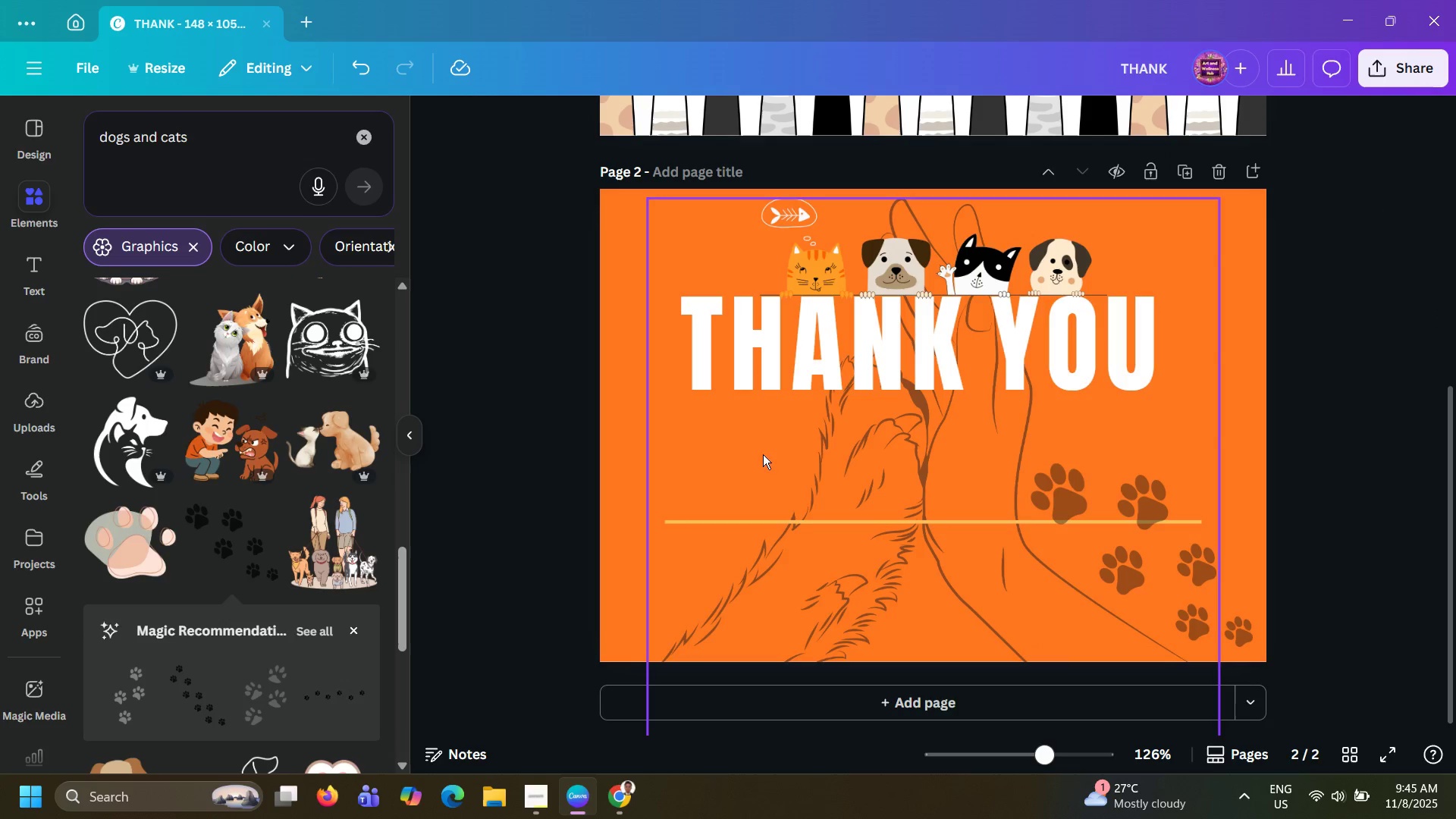 
left_click([1128, 495])
 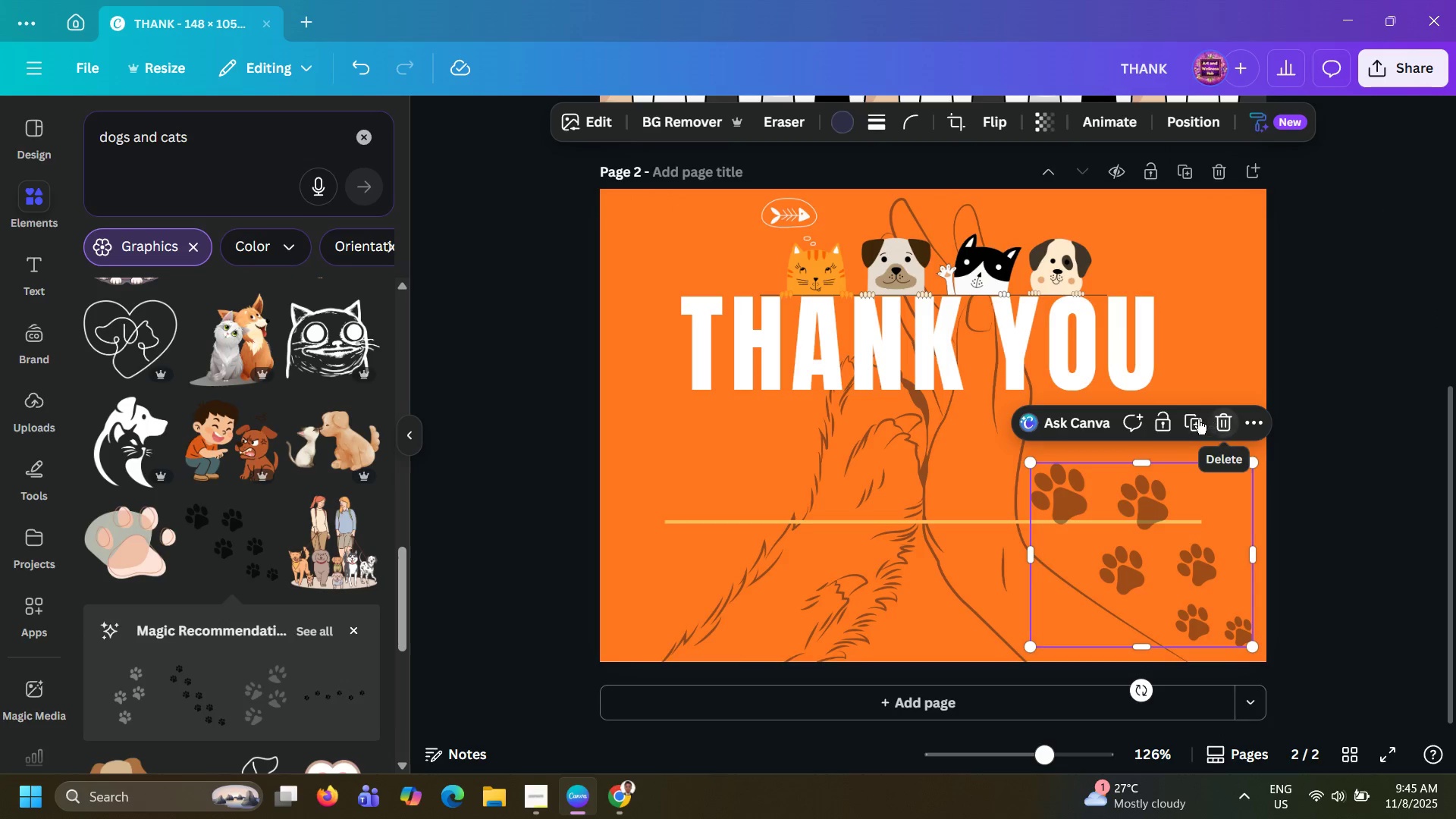 
left_click([1198, 419])
 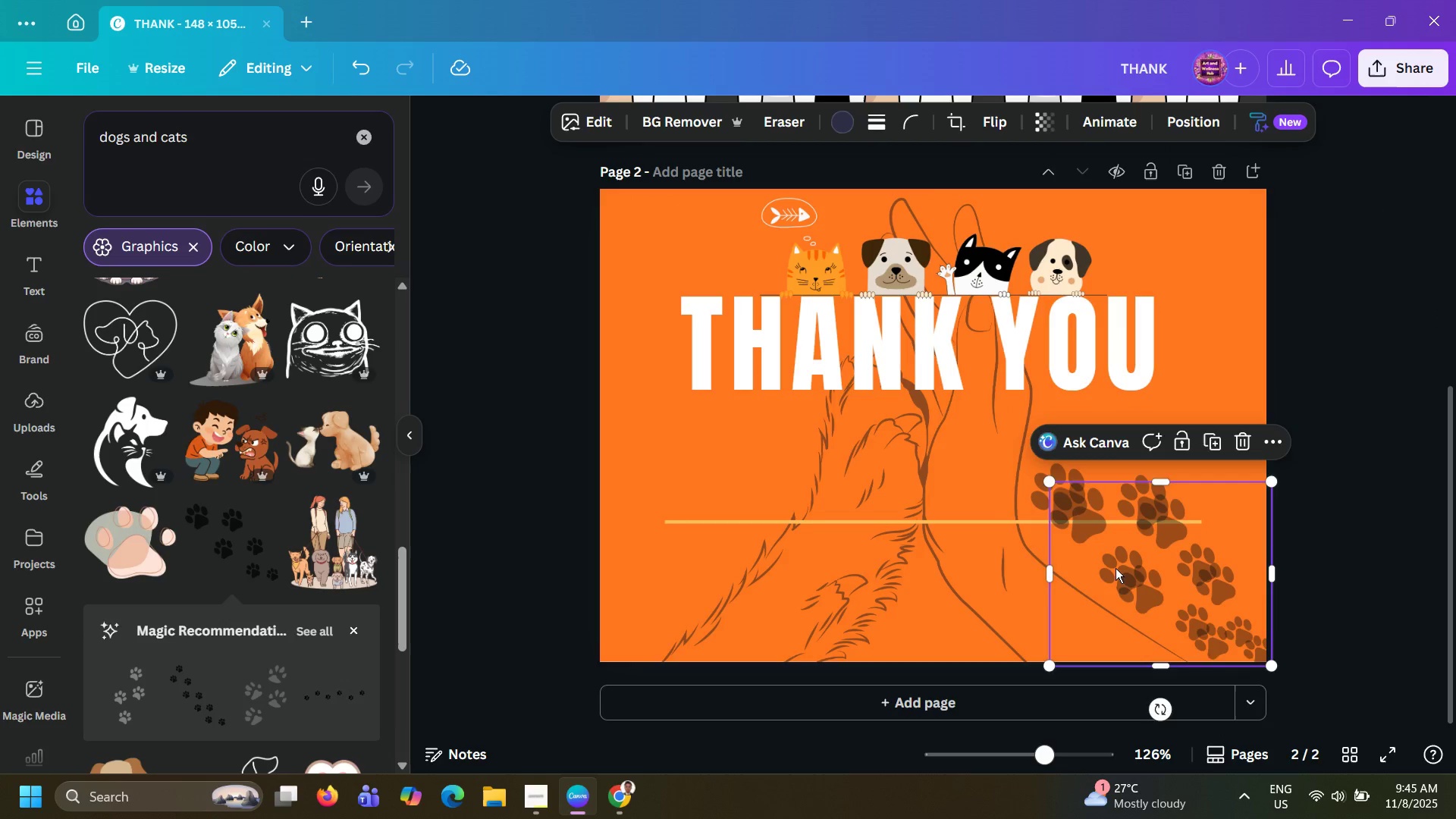 
left_click_drag(start_coordinate=[1131, 574], to_coordinate=[678, 311])
 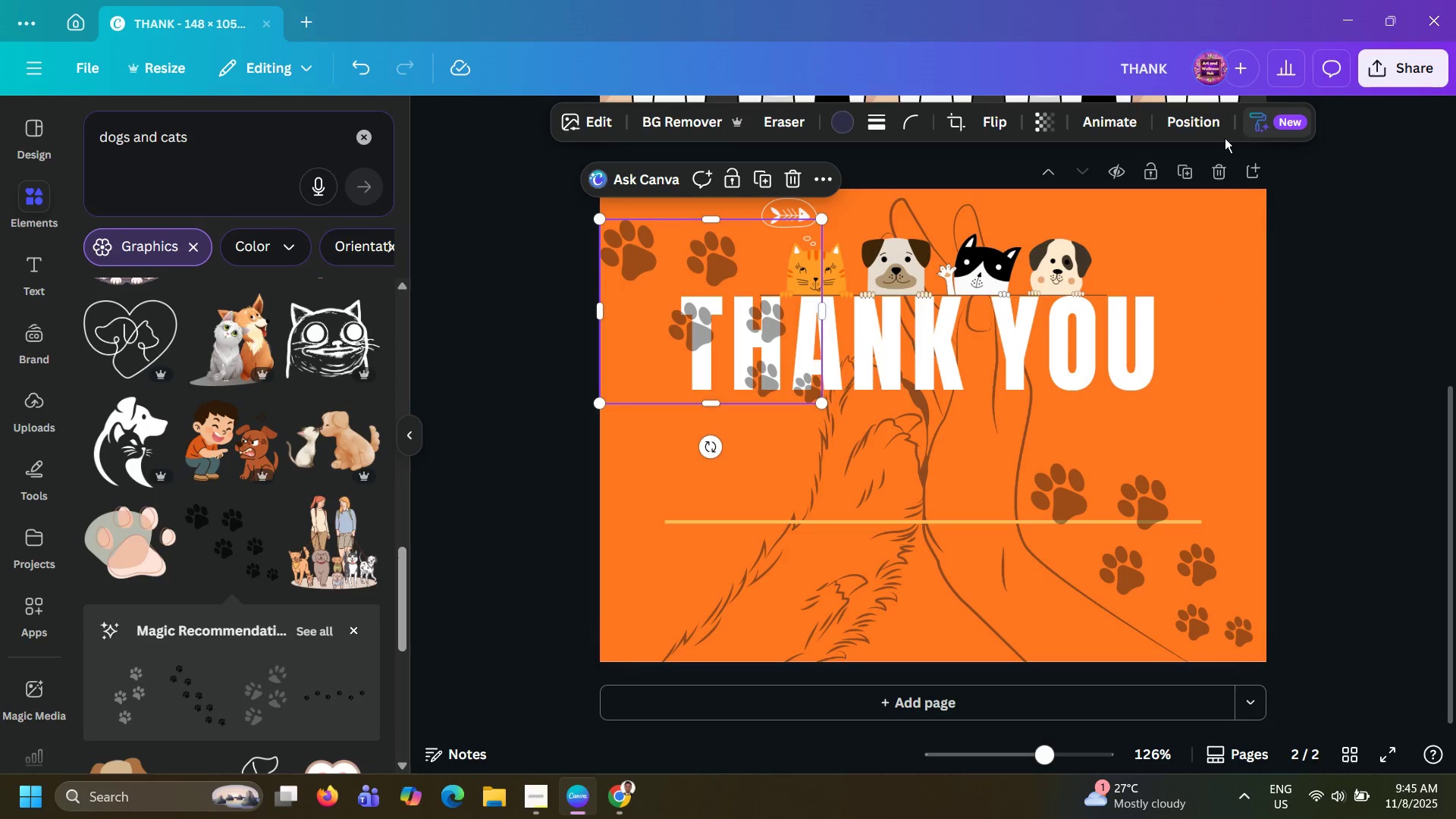 
left_click([1213, 124])
 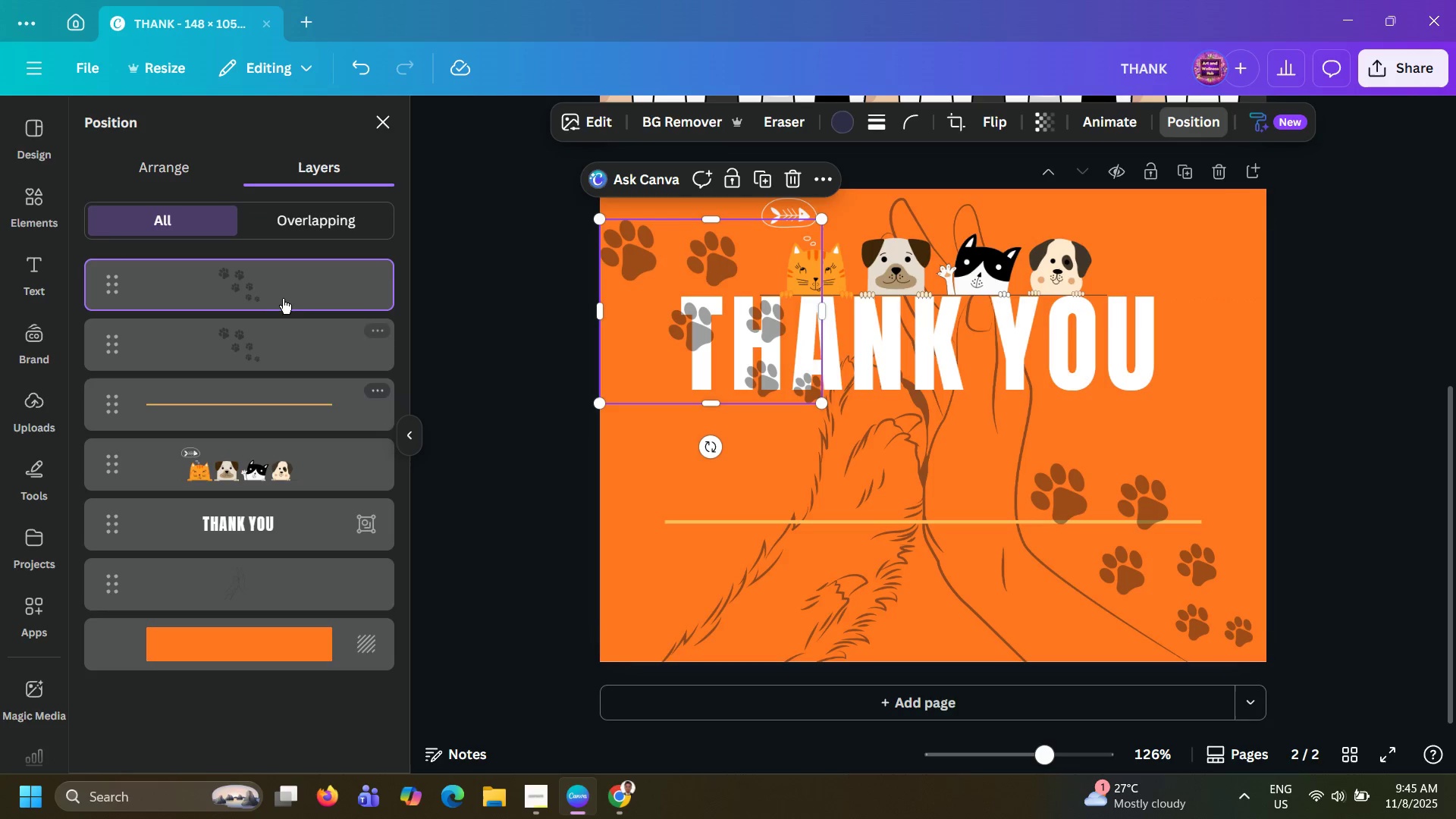 
left_click_drag(start_coordinate=[282, 294], to_coordinate=[271, 590])
 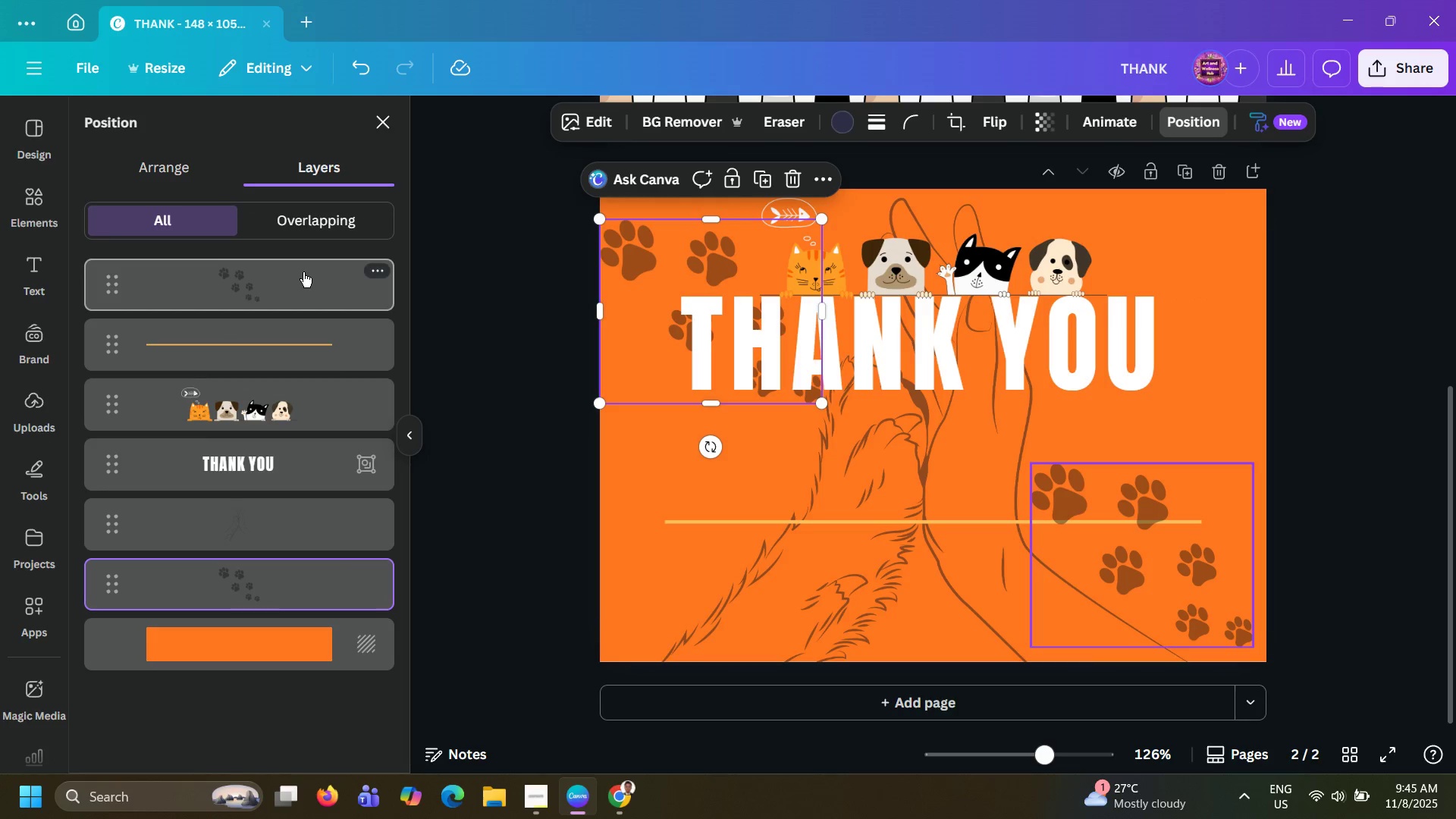 
left_click_drag(start_coordinate=[303, 272], to_coordinate=[305, 571])
 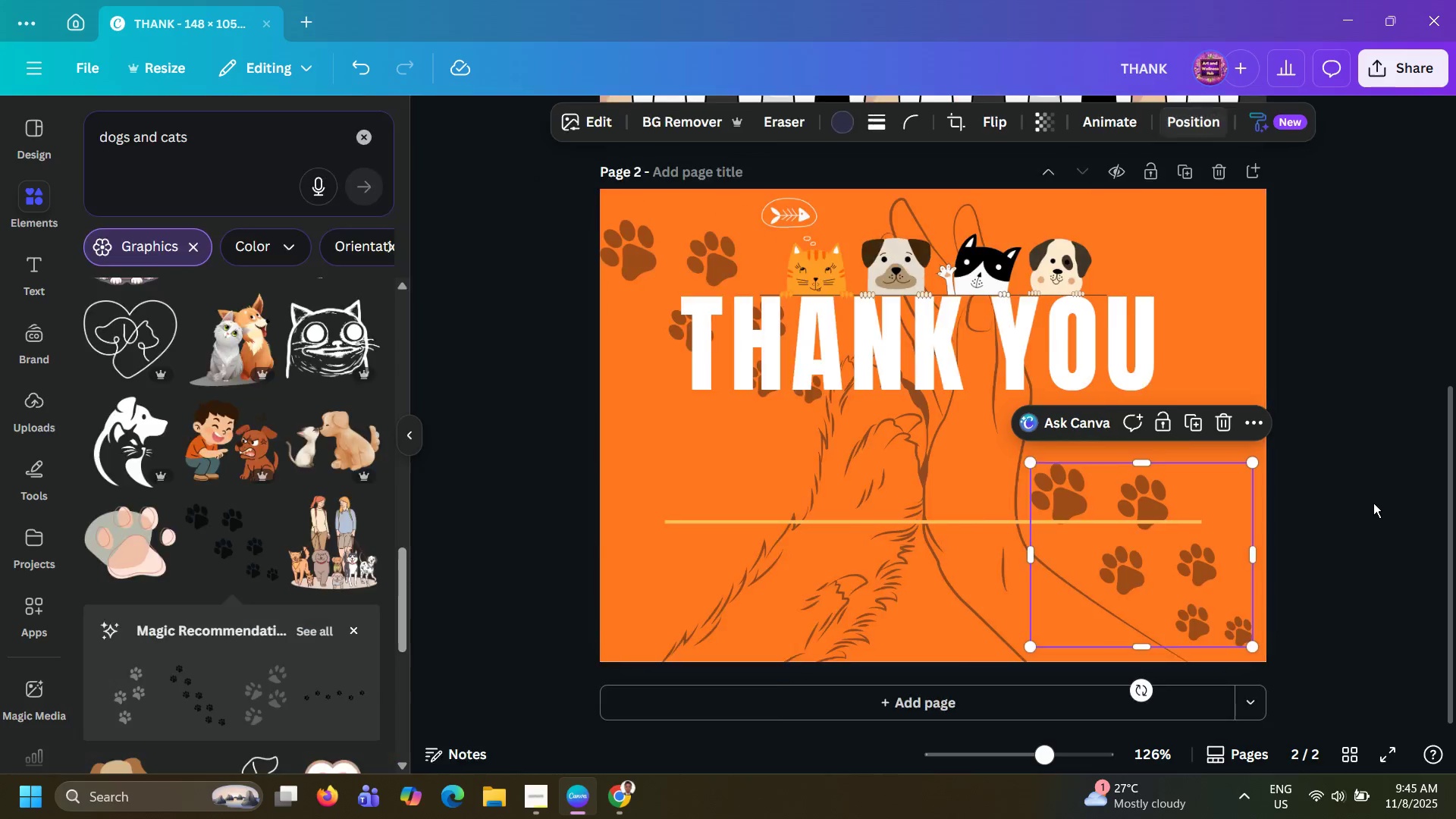 
double_click([1373, 503])
 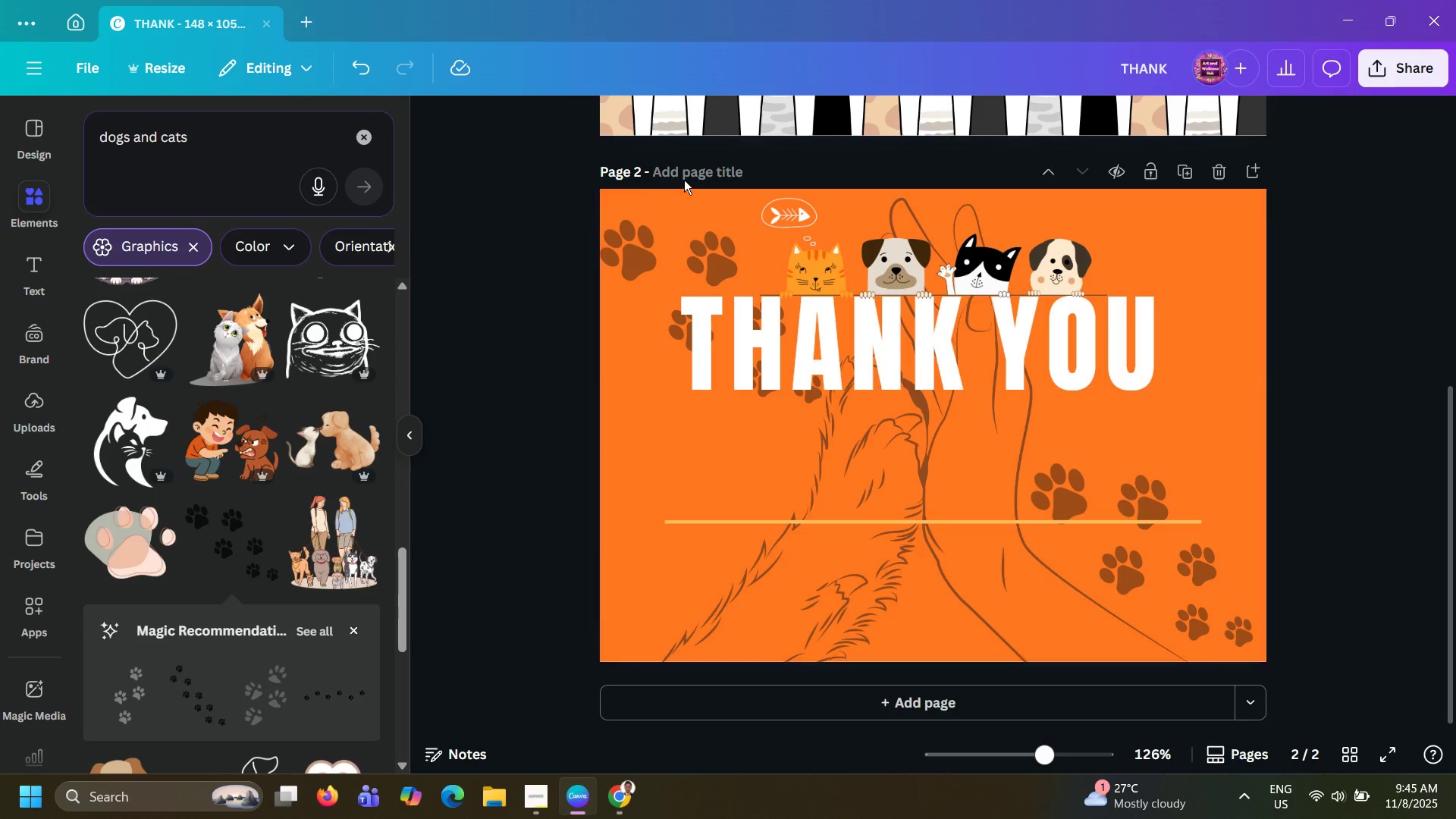 
left_click([828, 276])
 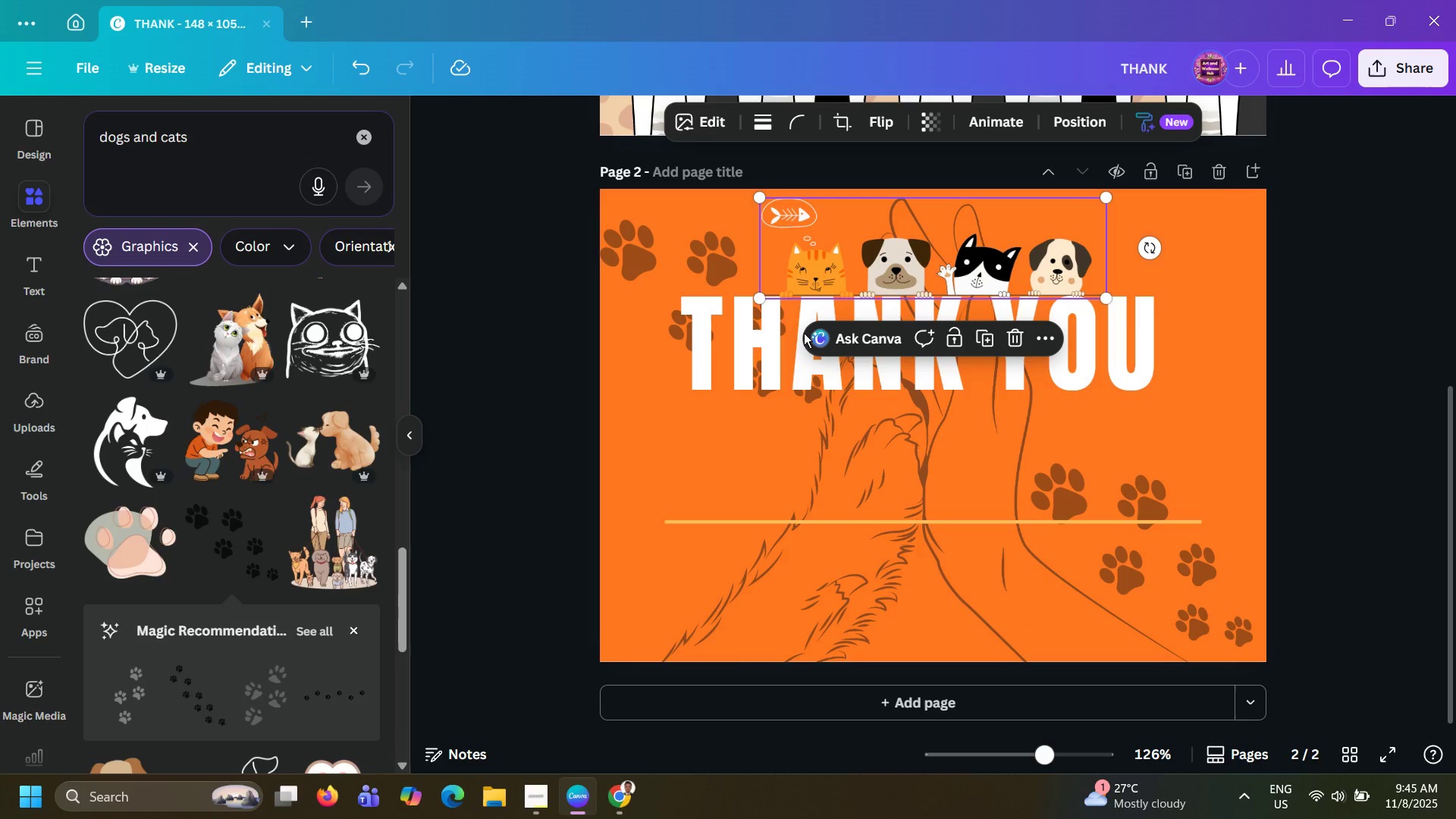 
hold_key(key=ShiftLeft, duration=0.79)
left_click([804, 333])
 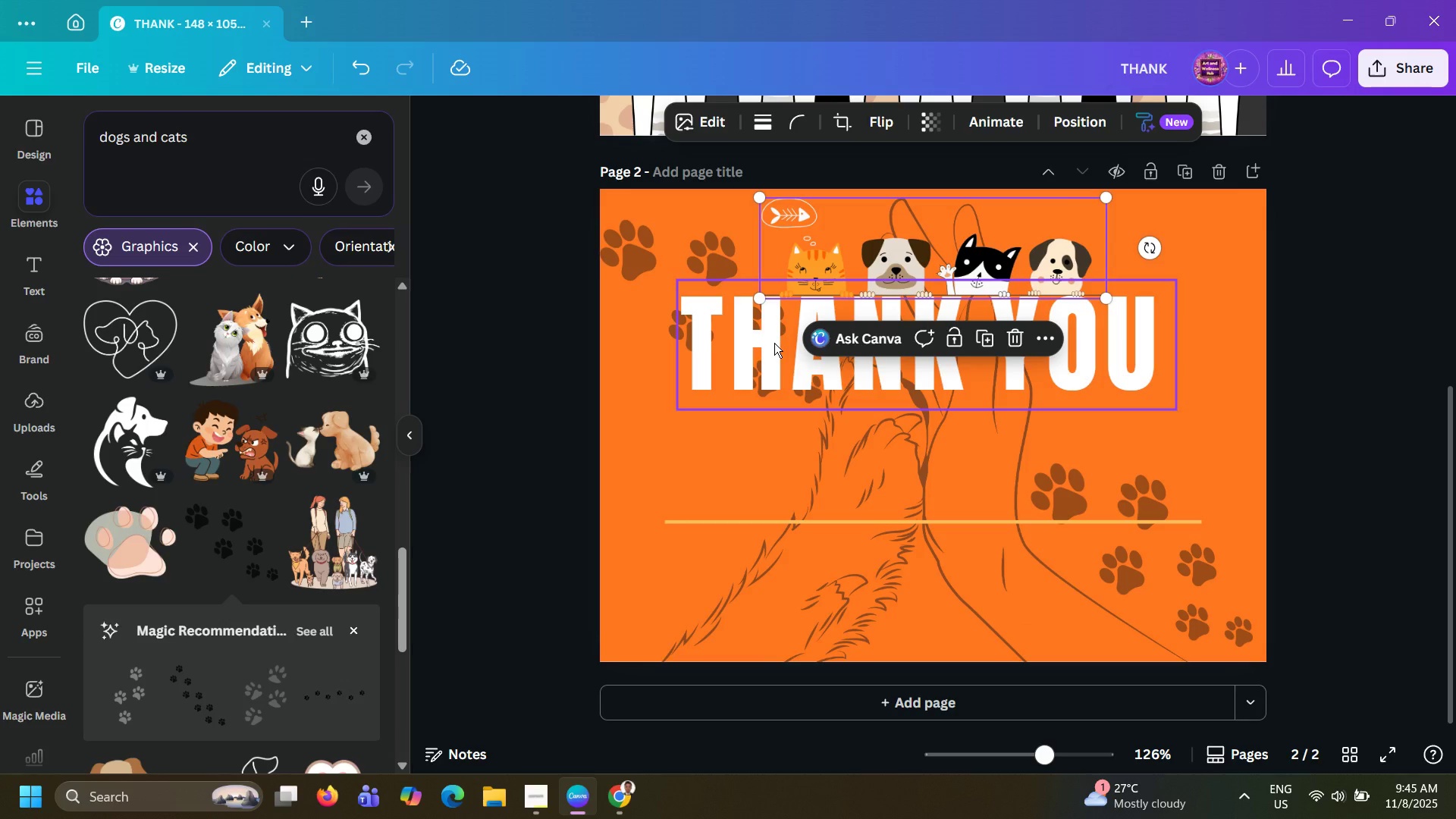 
hold_key(key=ShiftLeft, duration=0.44)
left_click([774, 343])
 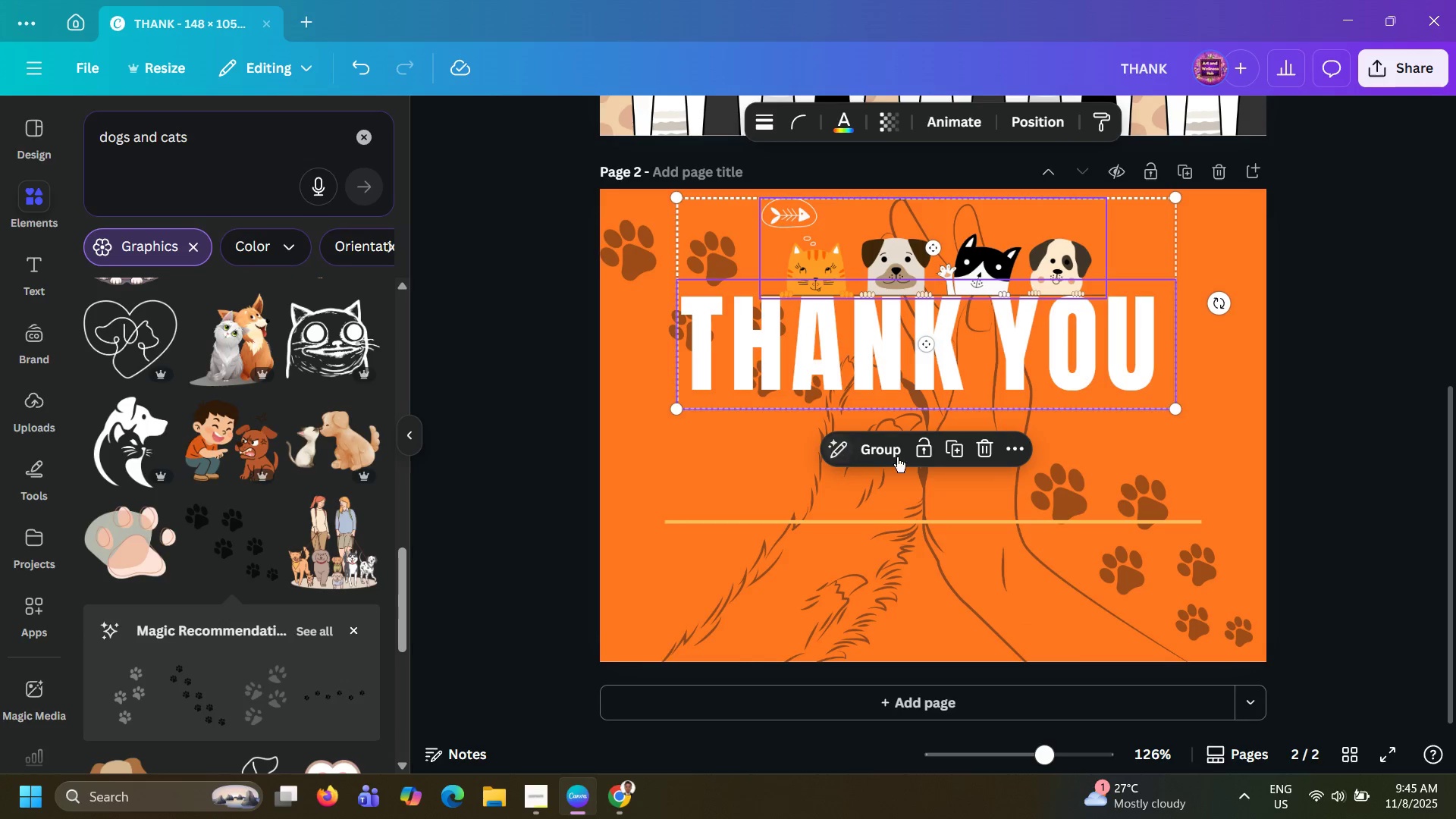 
left_click([888, 454])
 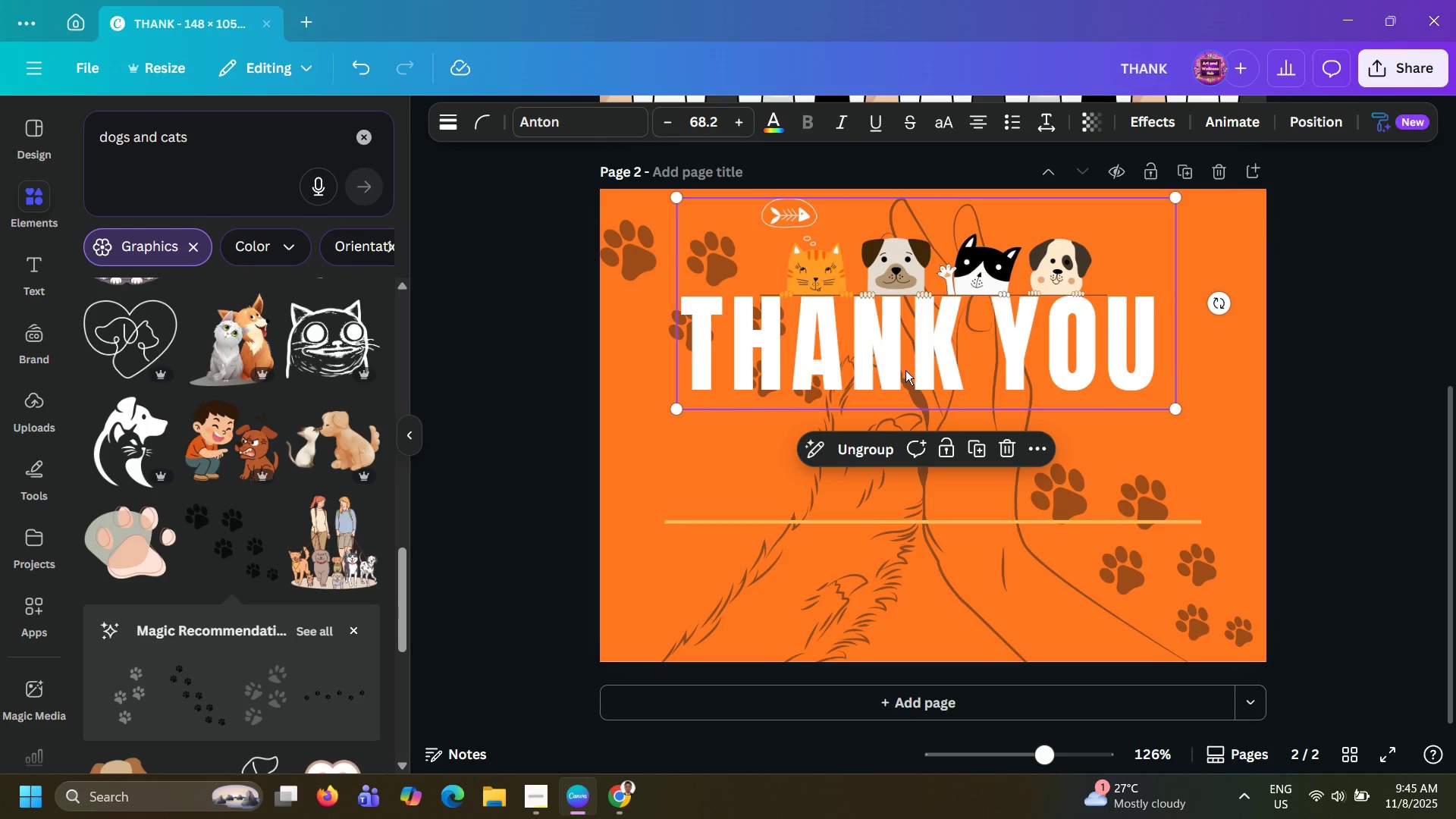 
left_click_drag(start_coordinate=[905, 370], to_coordinate=[918, 409])
 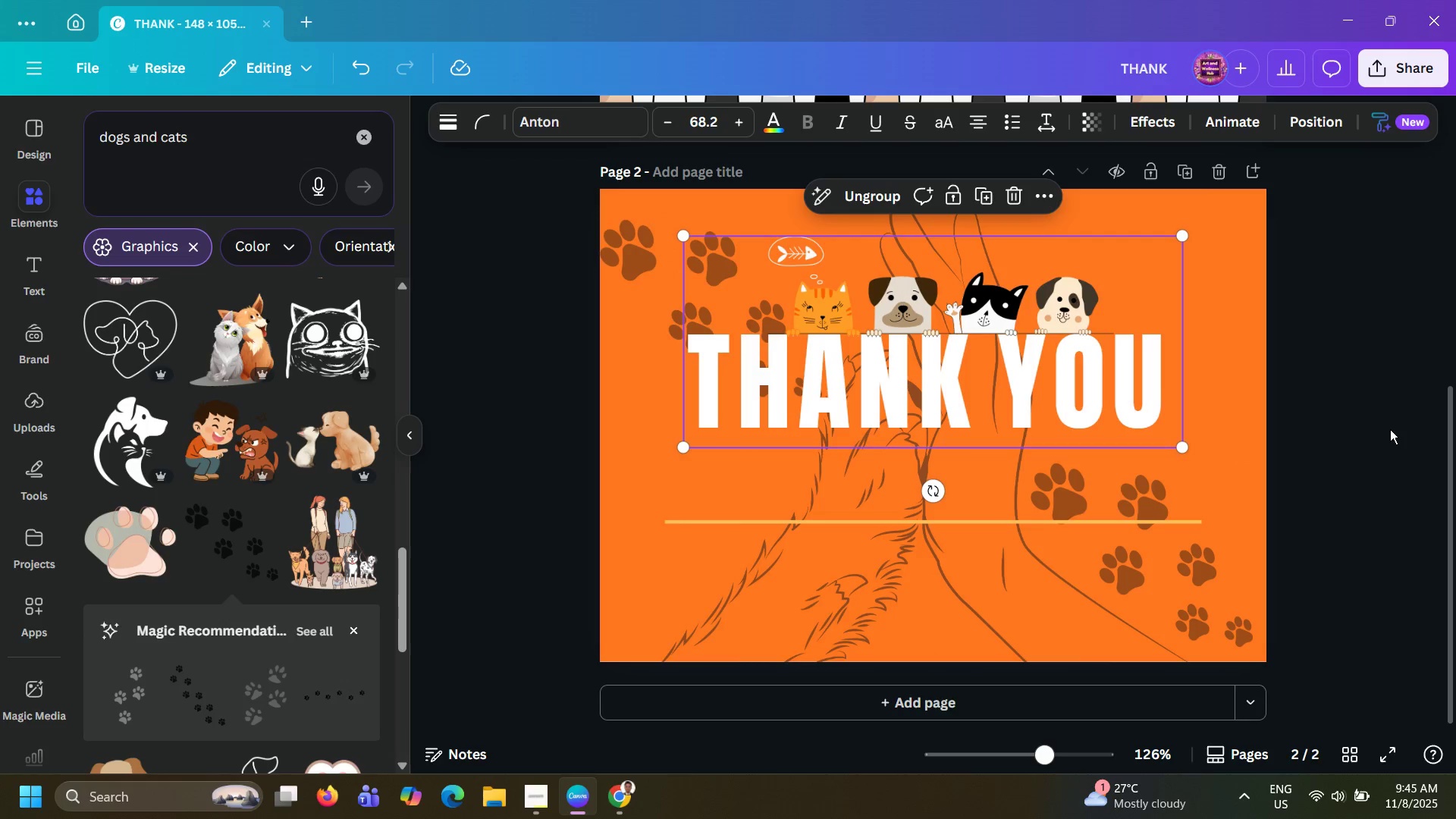 
left_click([1390, 429])
 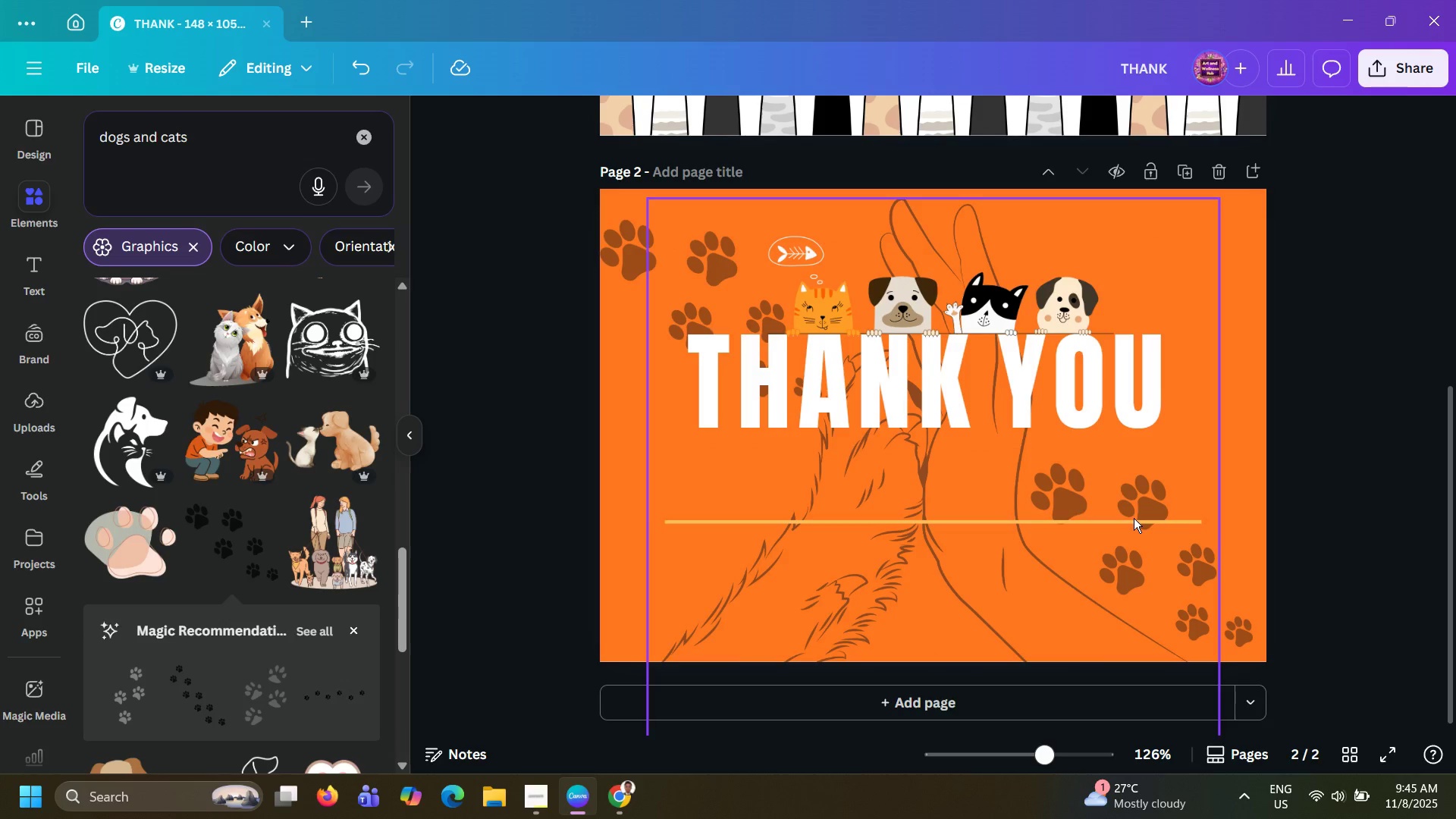 
left_click_drag(start_coordinate=[1132, 520], to_coordinate=[1132, 556])
 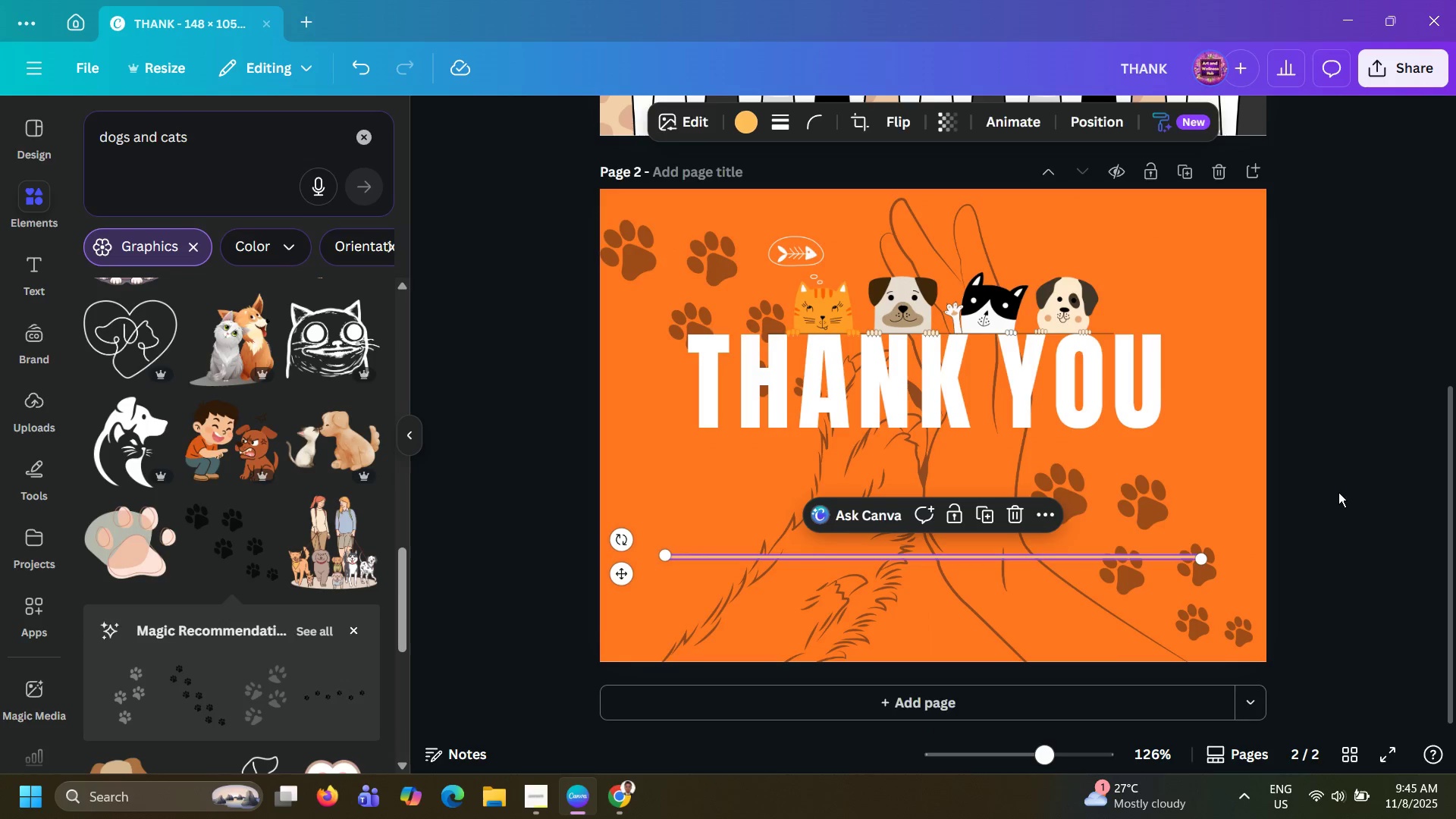 
left_click([1338, 492])
 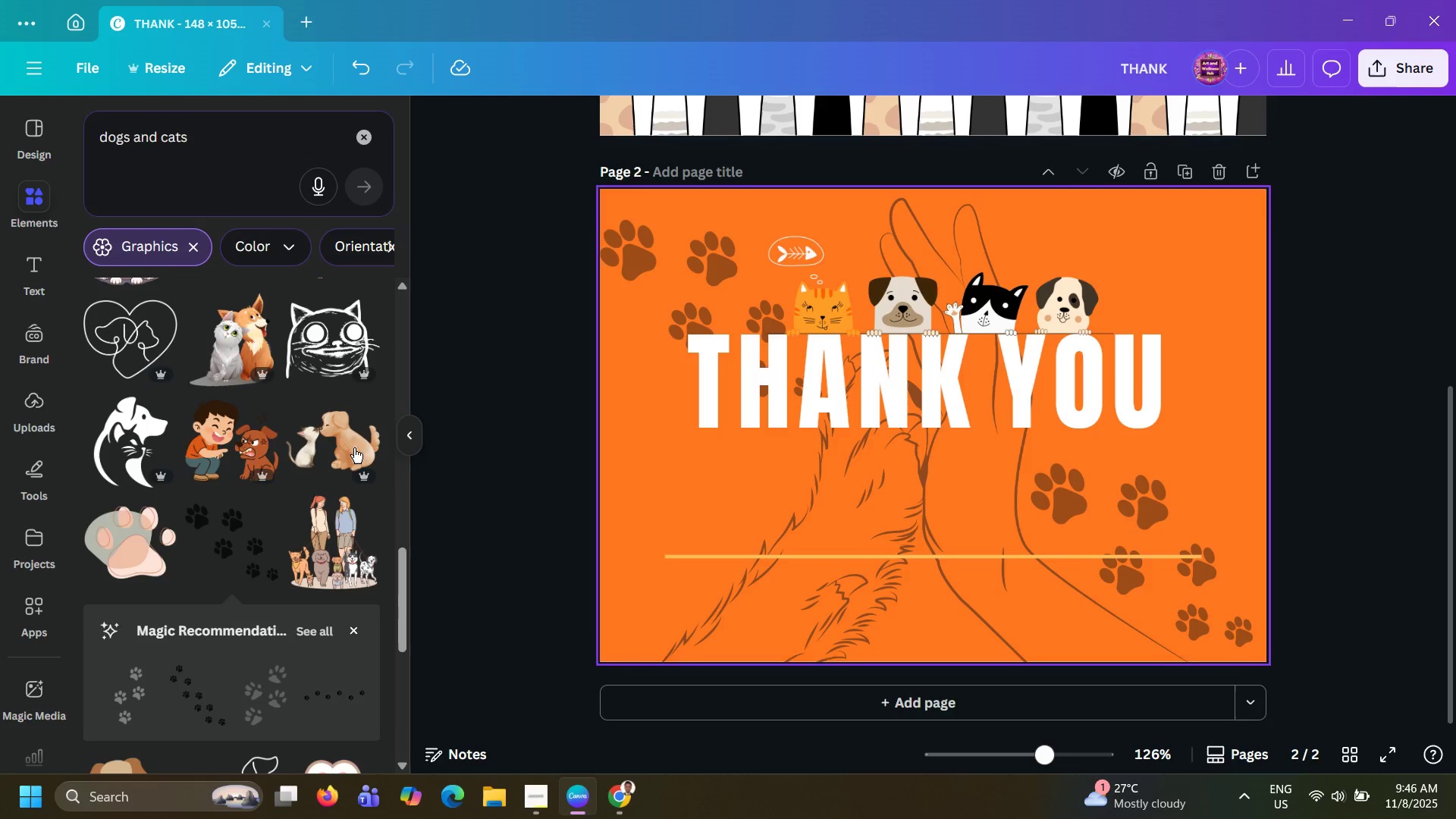 
wait(5.3)
 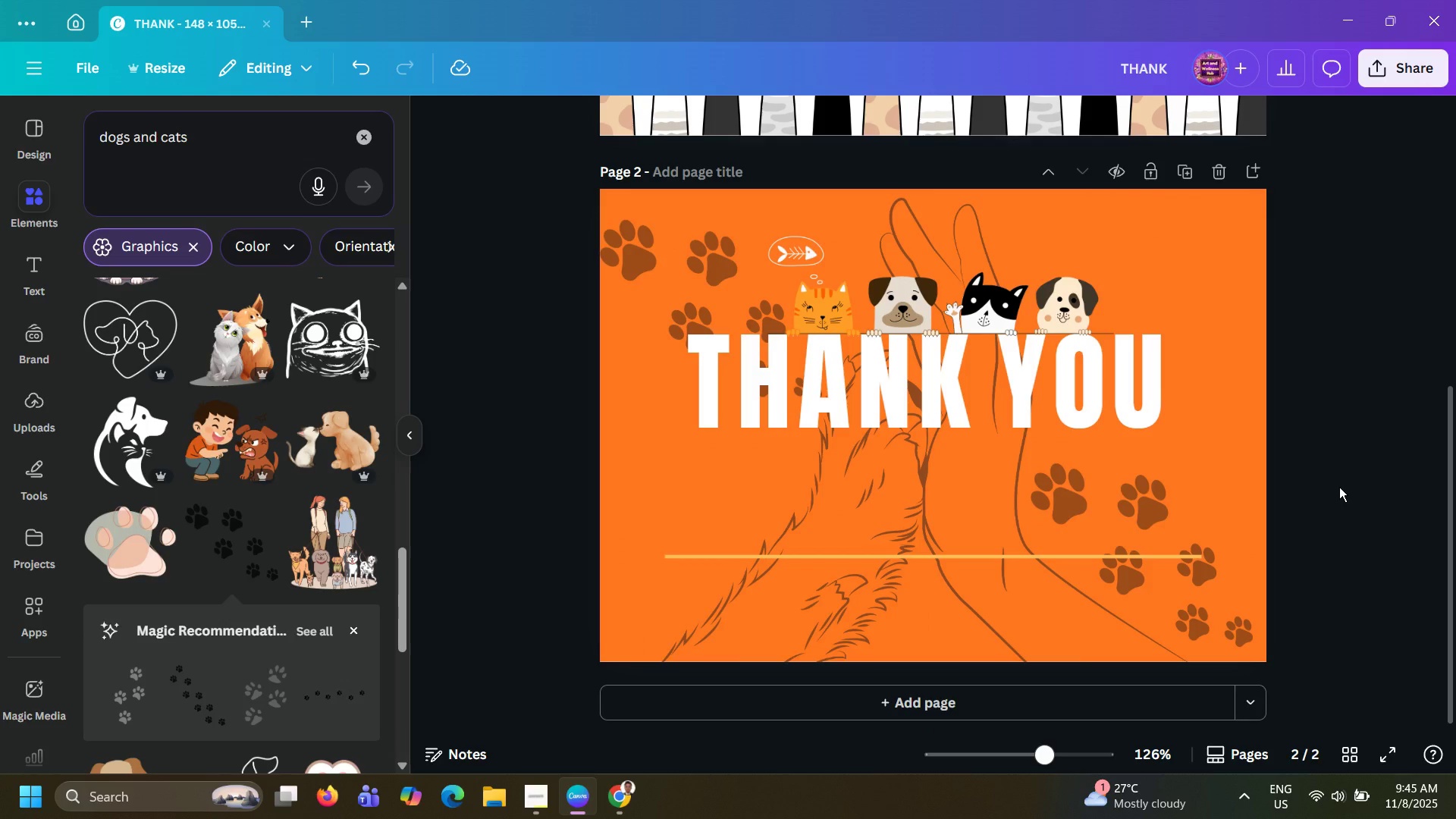 
left_click([52, 274])
 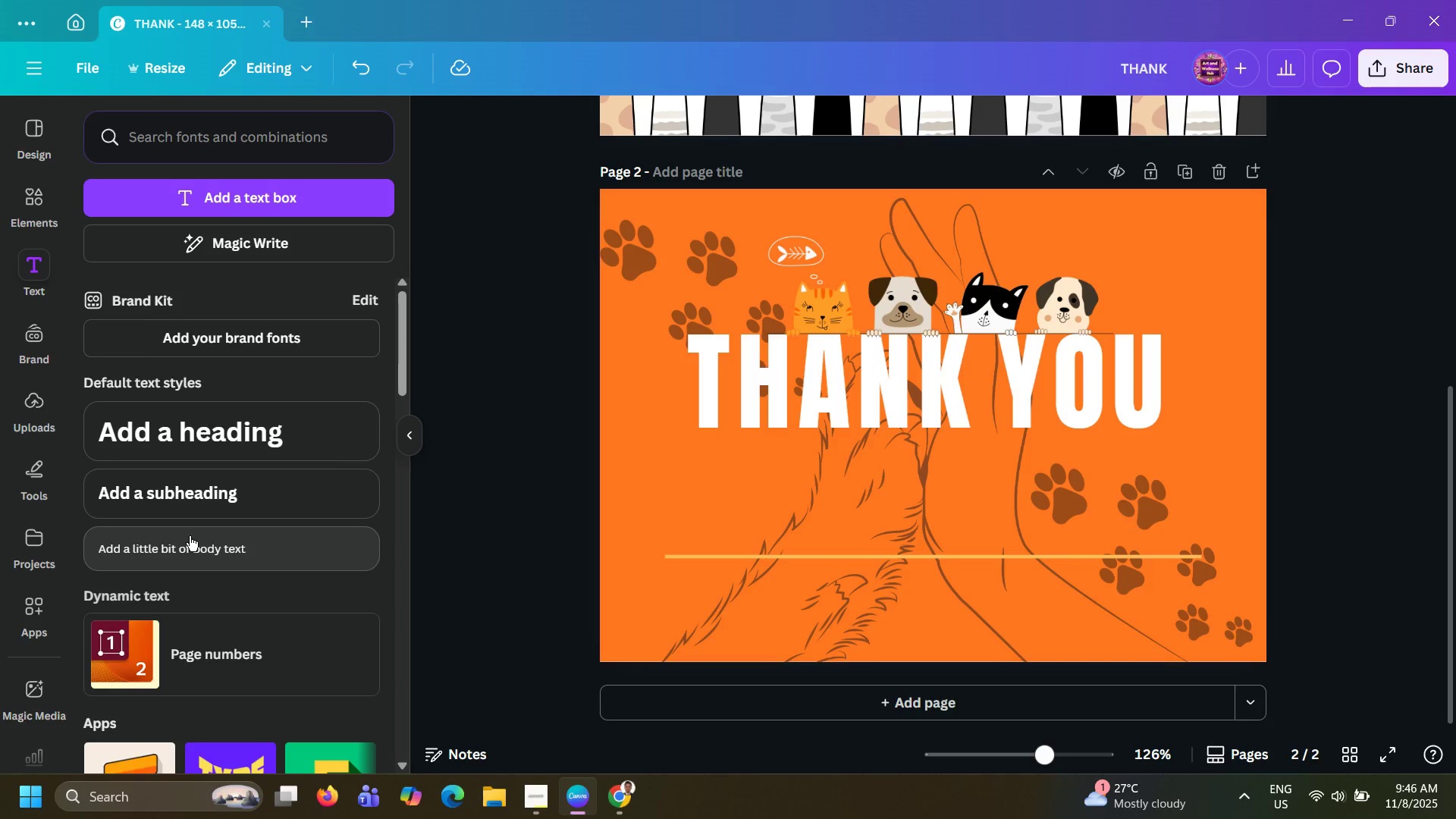 
left_click([190, 536])
 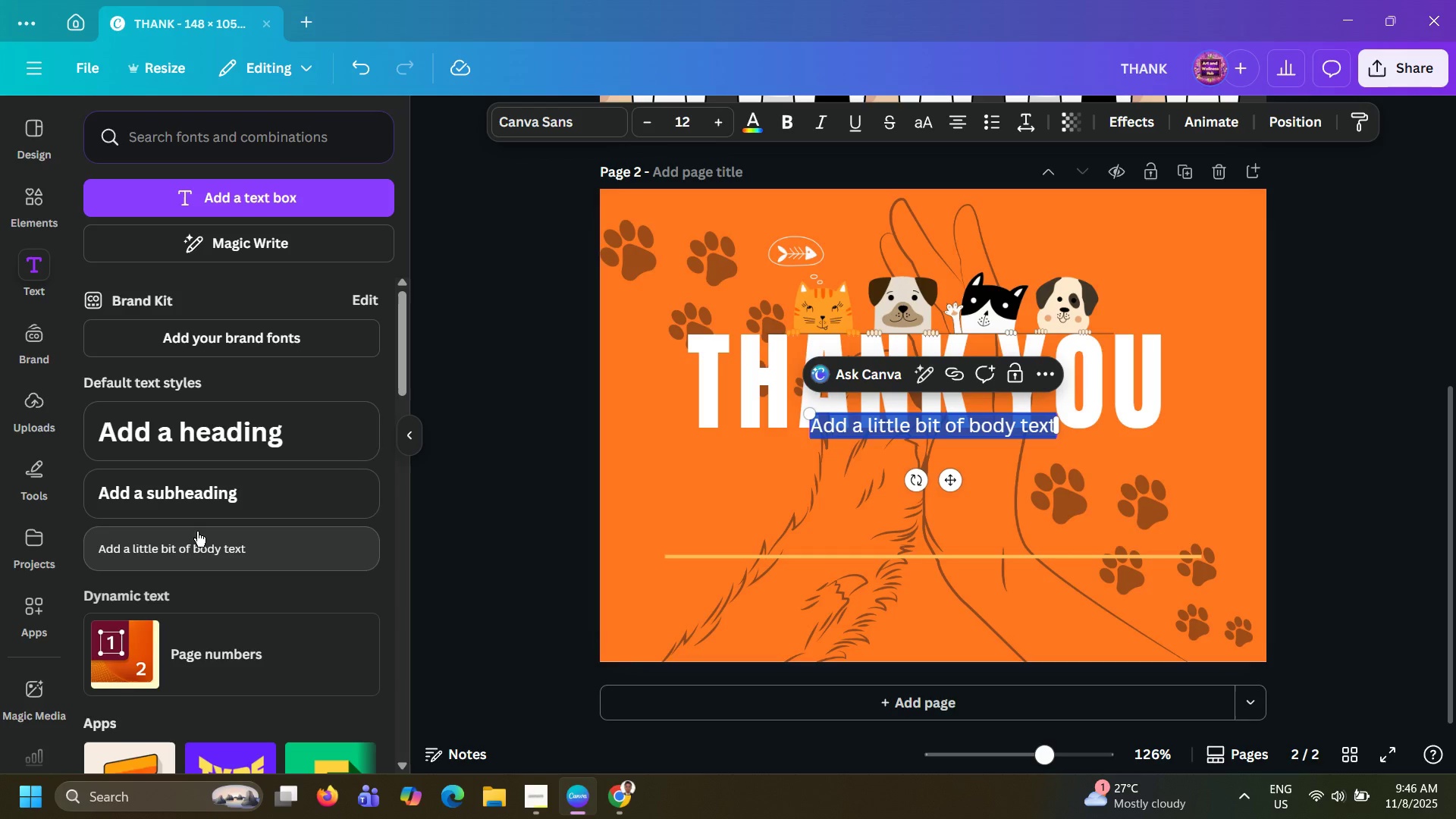 
wait(18.83)
 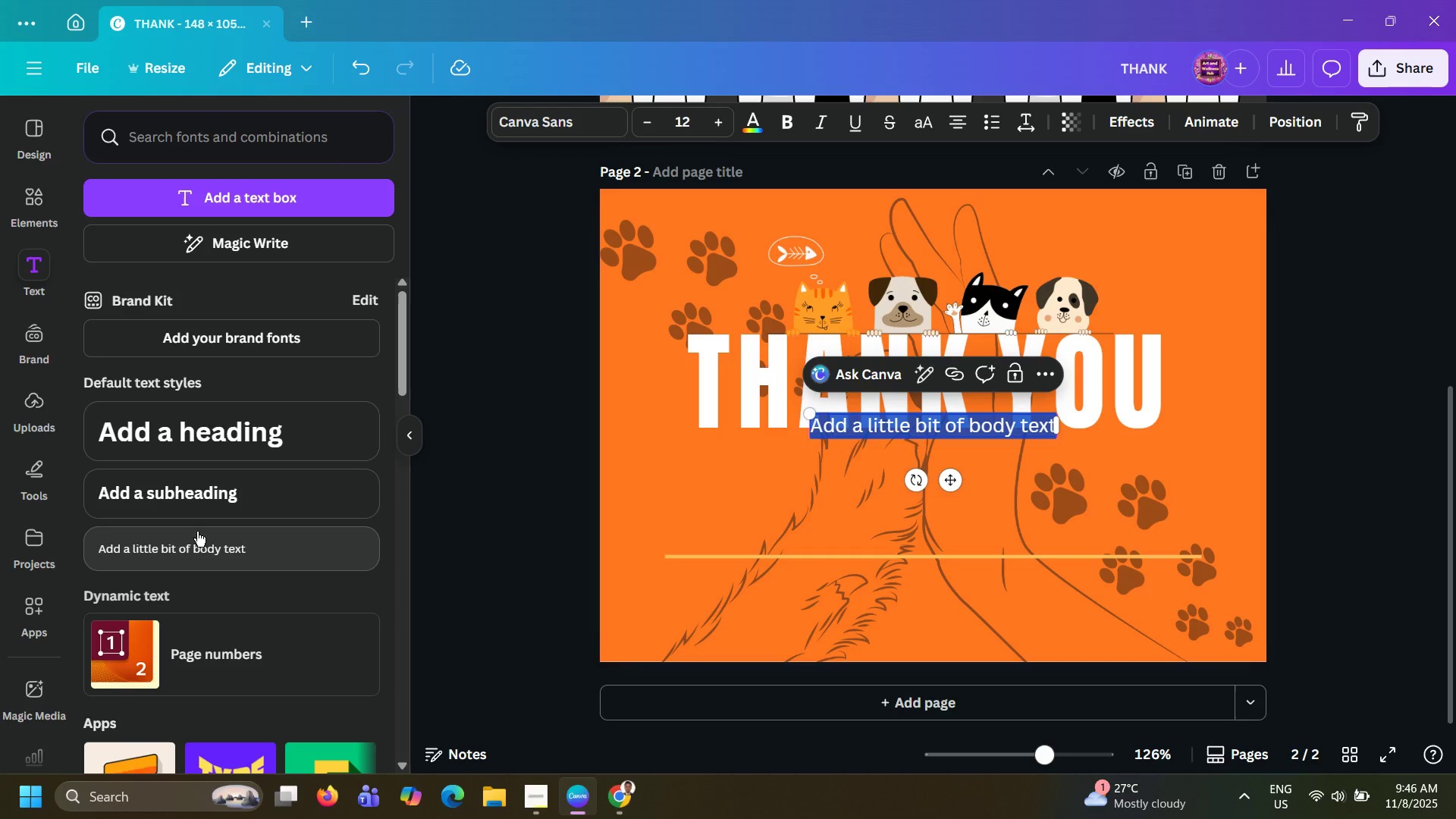 
left_click([534, 439])
 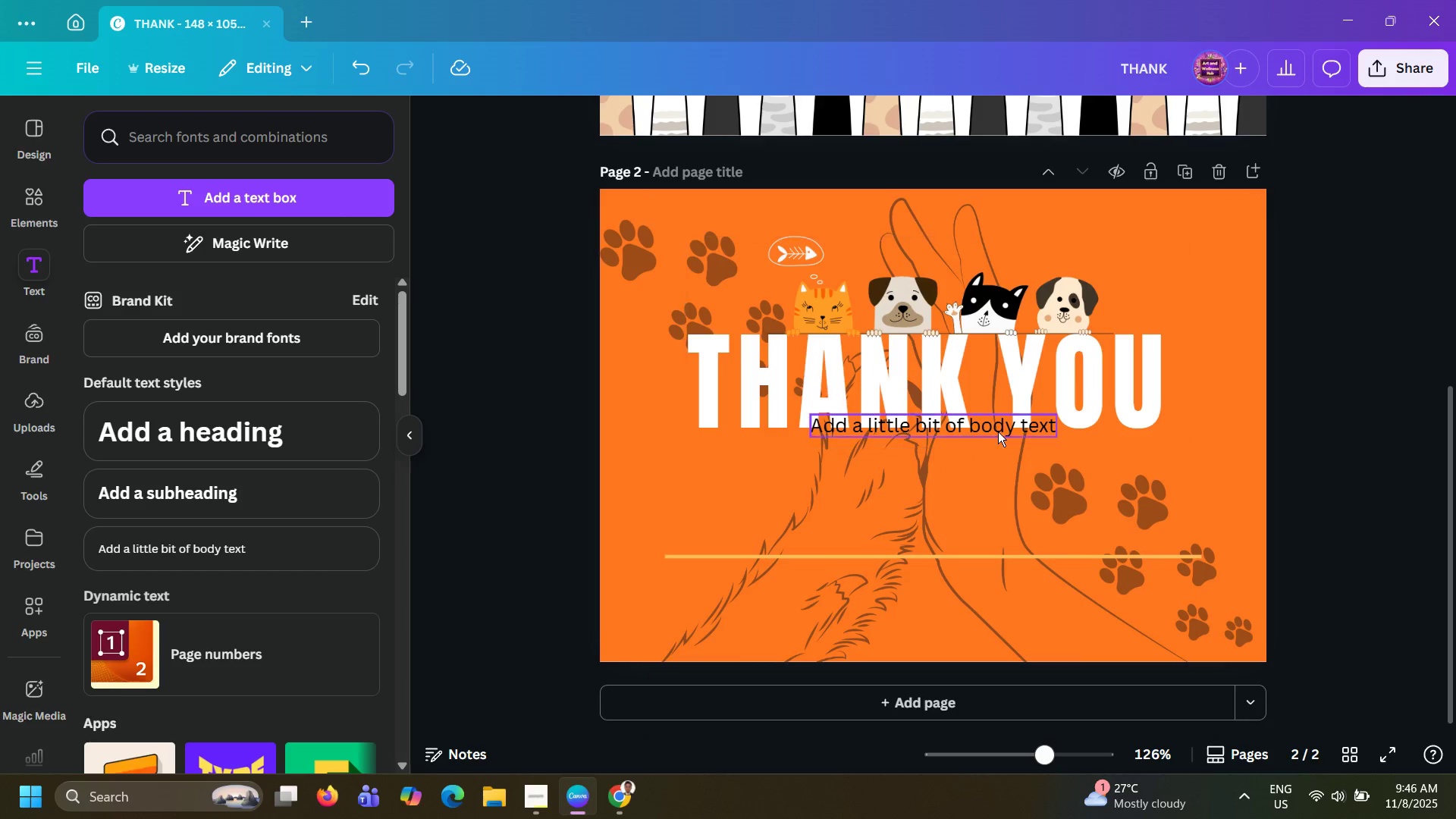 
left_click_drag(start_coordinate=[1000, 429], to_coordinate=[1005, 582])
 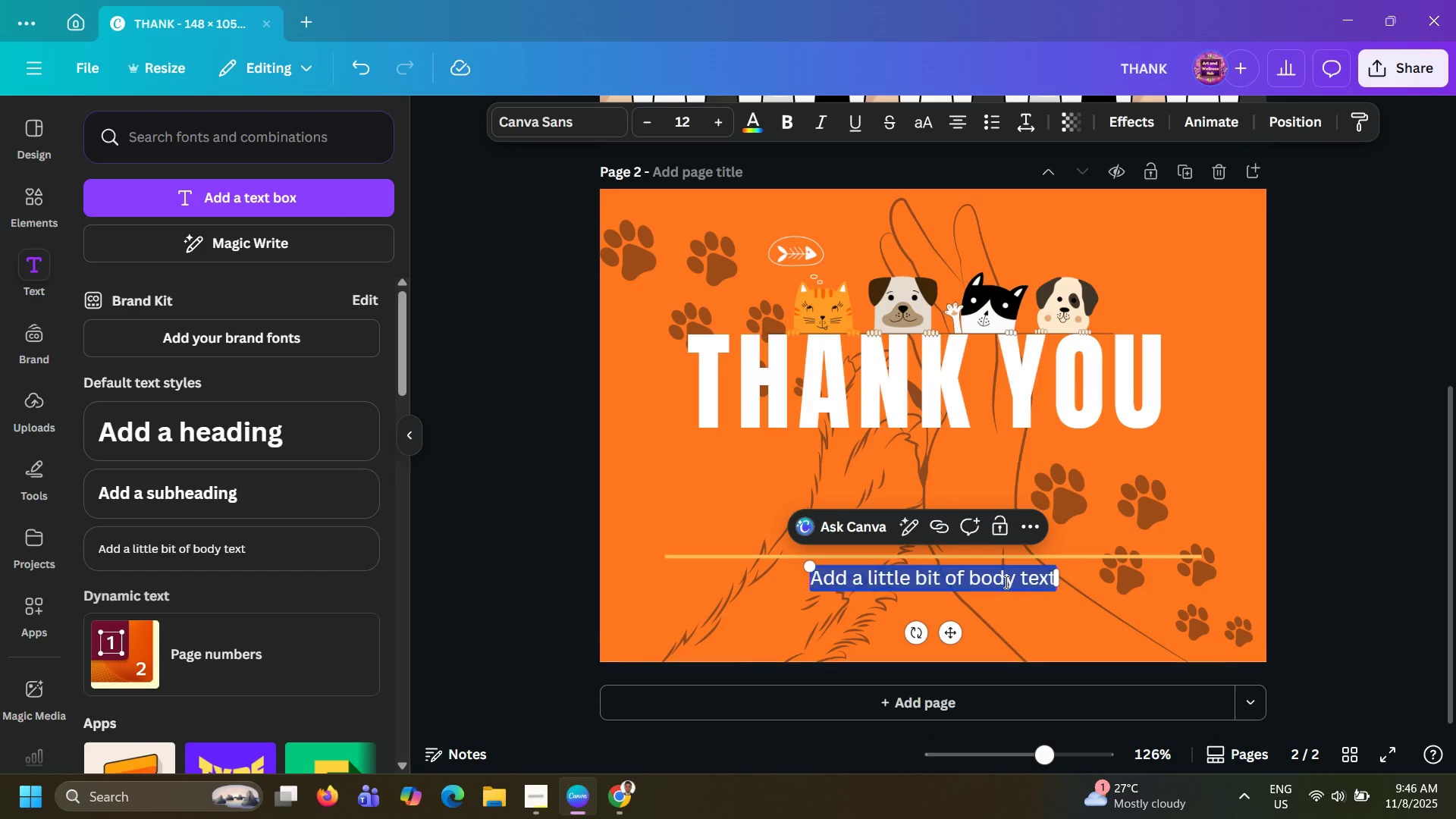 
double_click([1005, 582])
 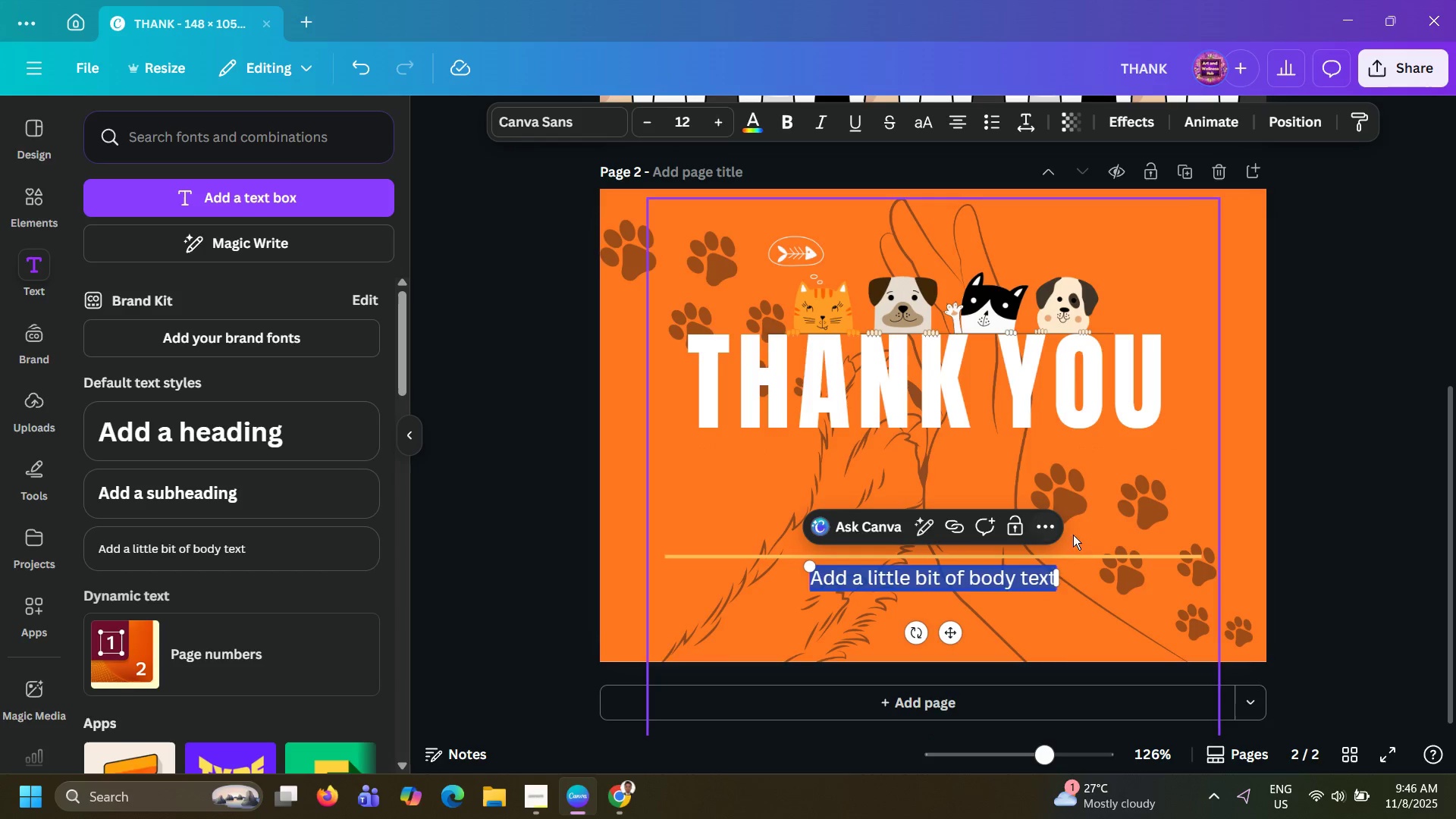 
left_click([1335, 584])
 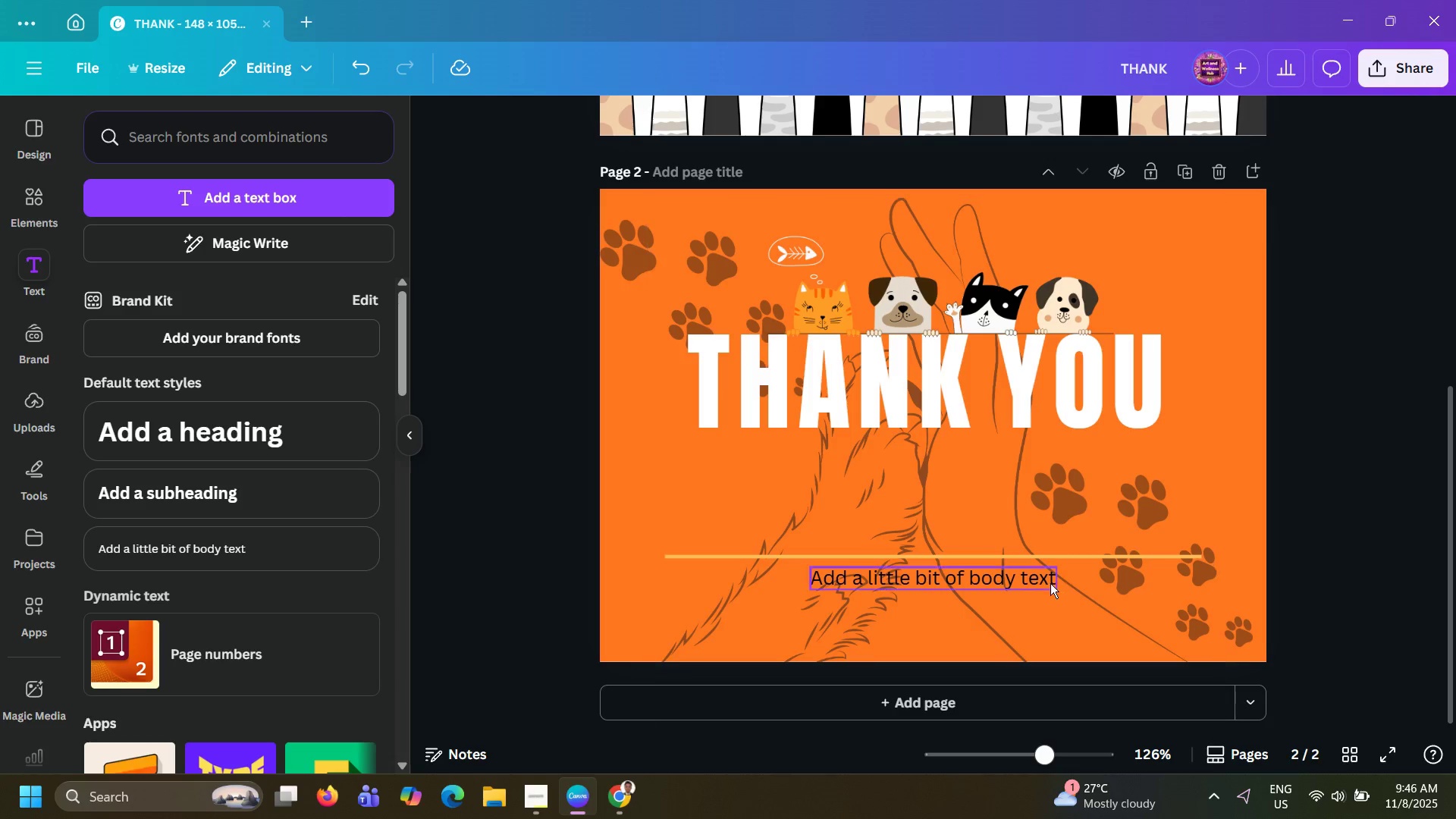 
left_click([1050, 583])
 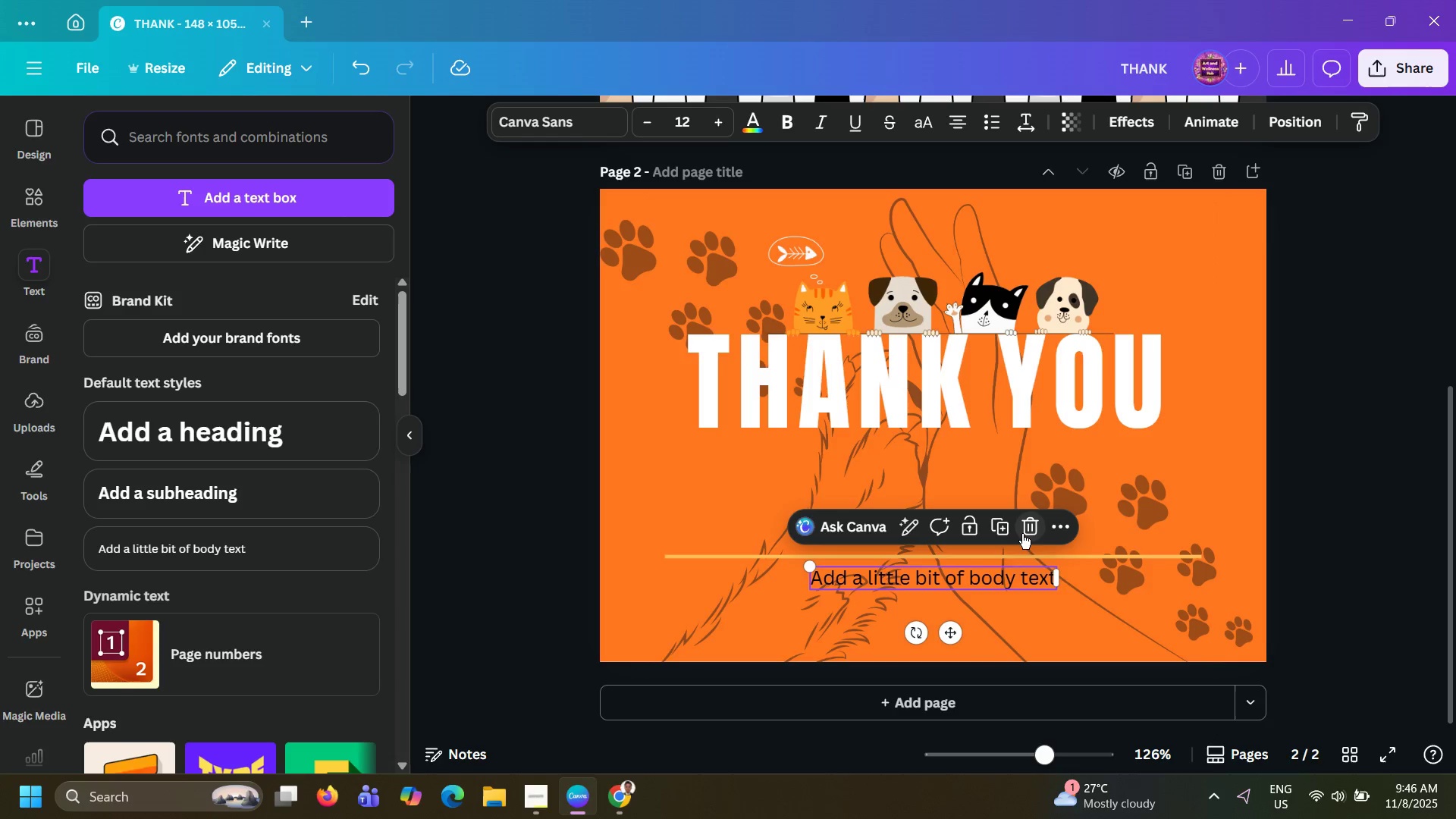 
left_click([1022, 534])
 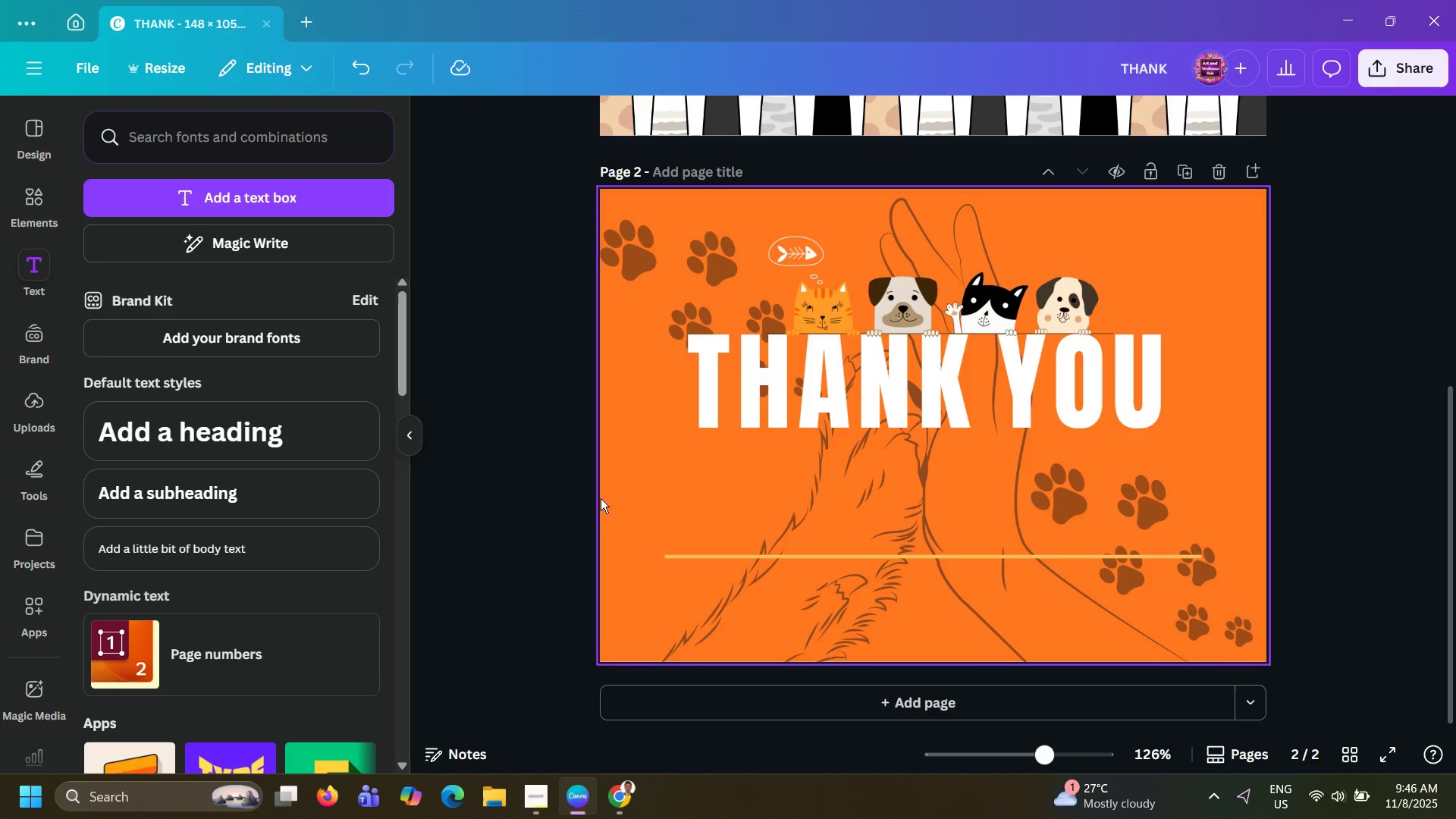 
left_click([575, 484])
 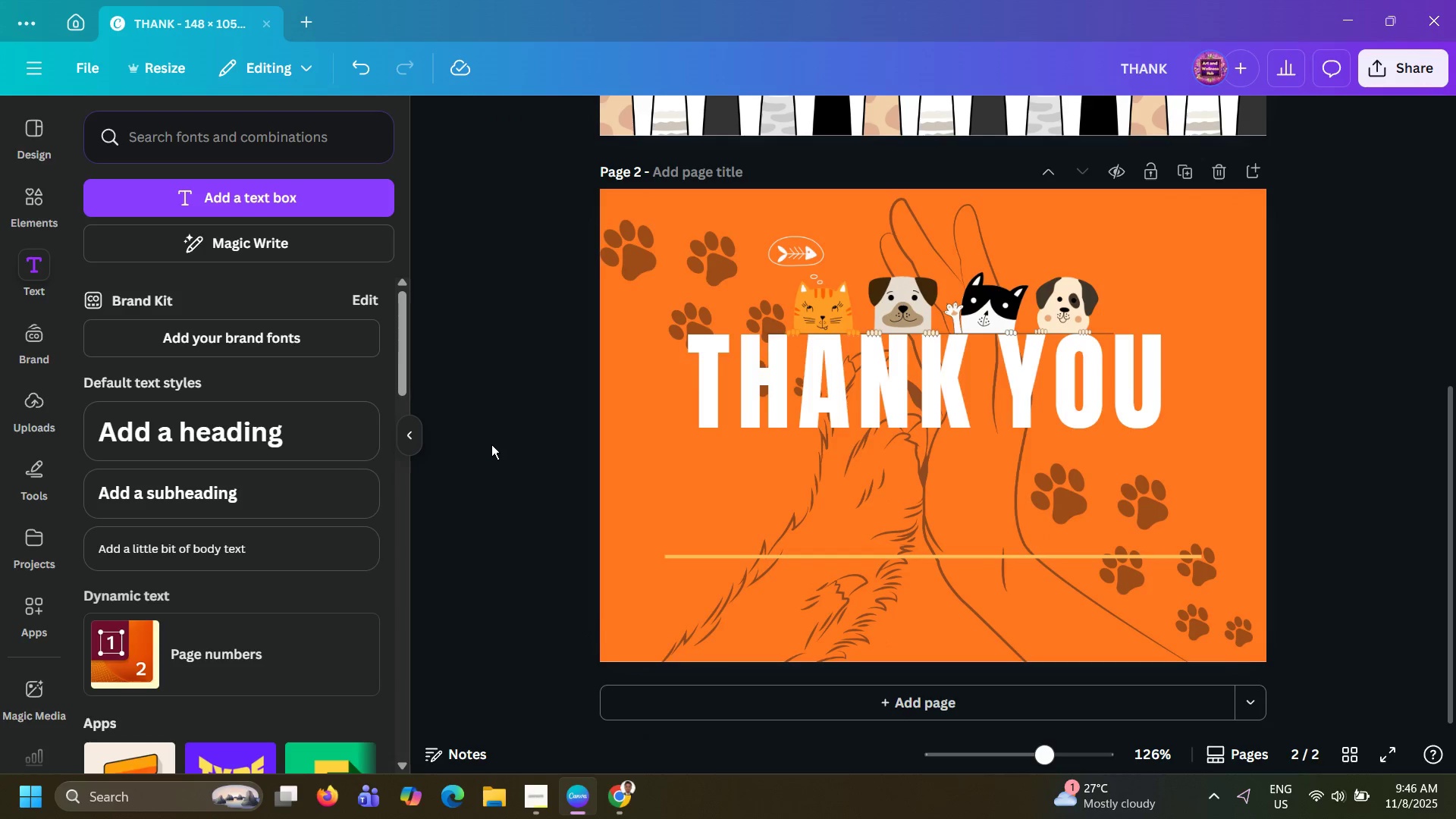 
scroll: coordinate [491, 444], scroll_direction: up, amount: 13.0
 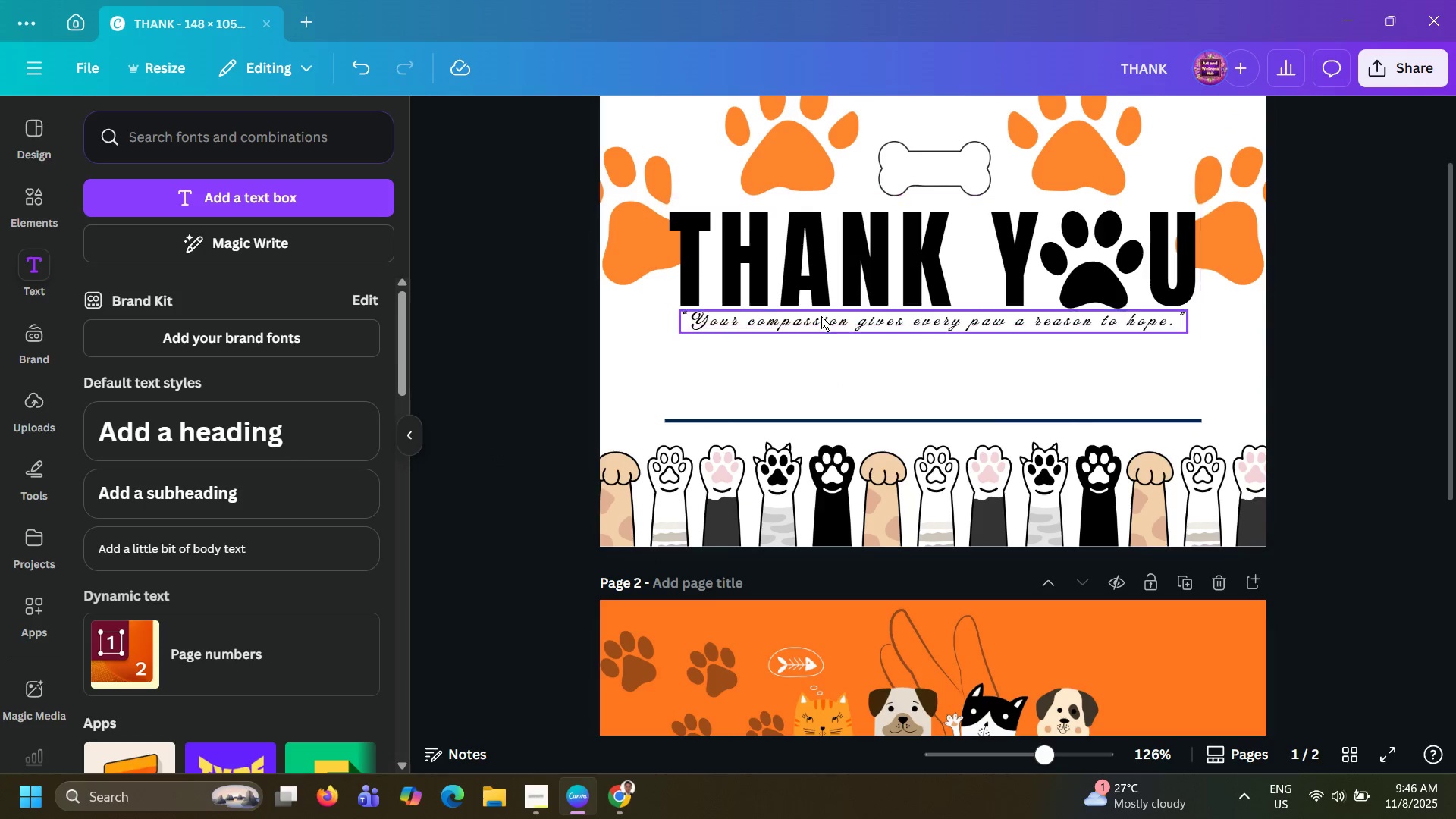 
left_click([821, 320])
 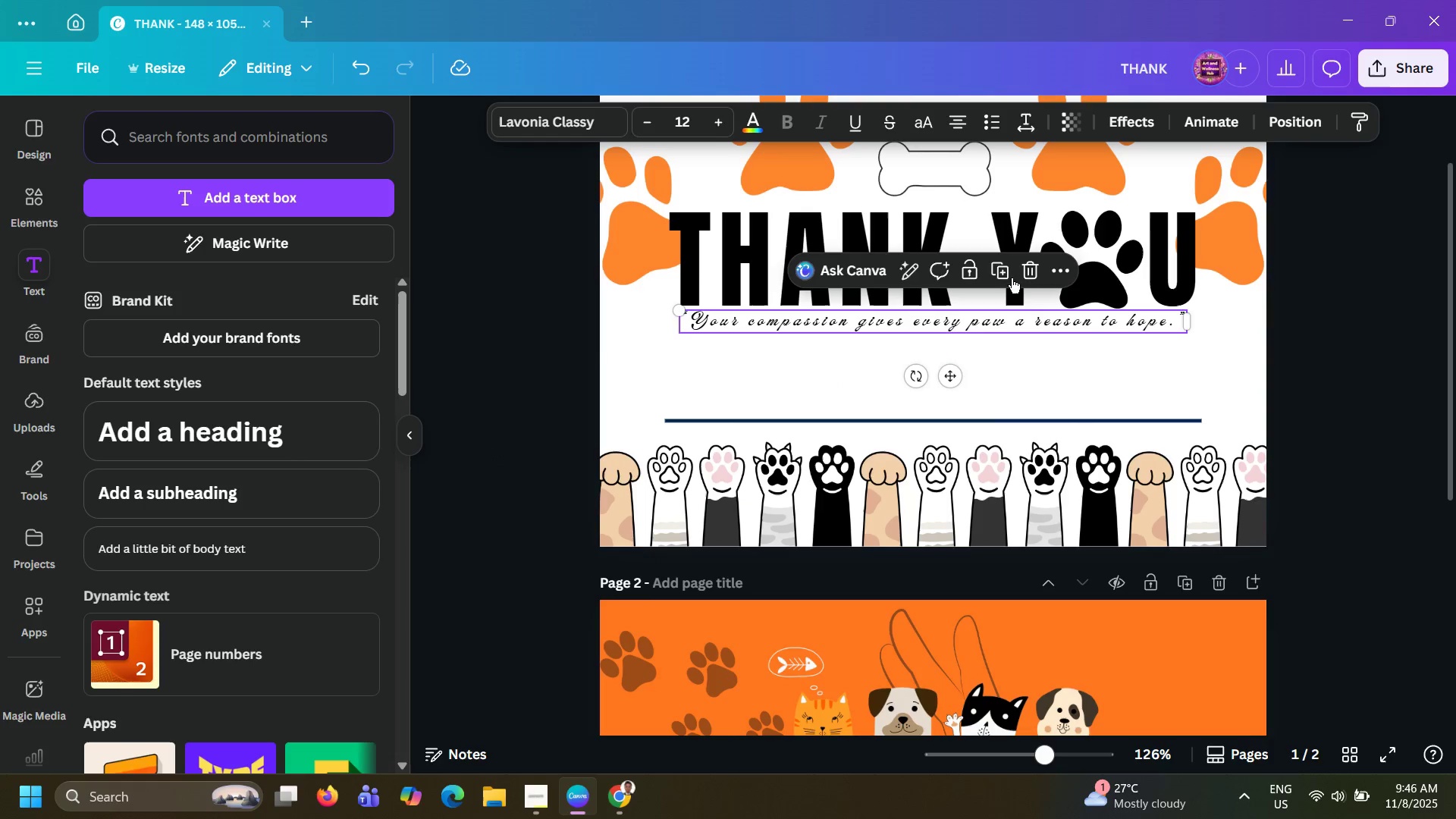 
left_click([999, 278])
 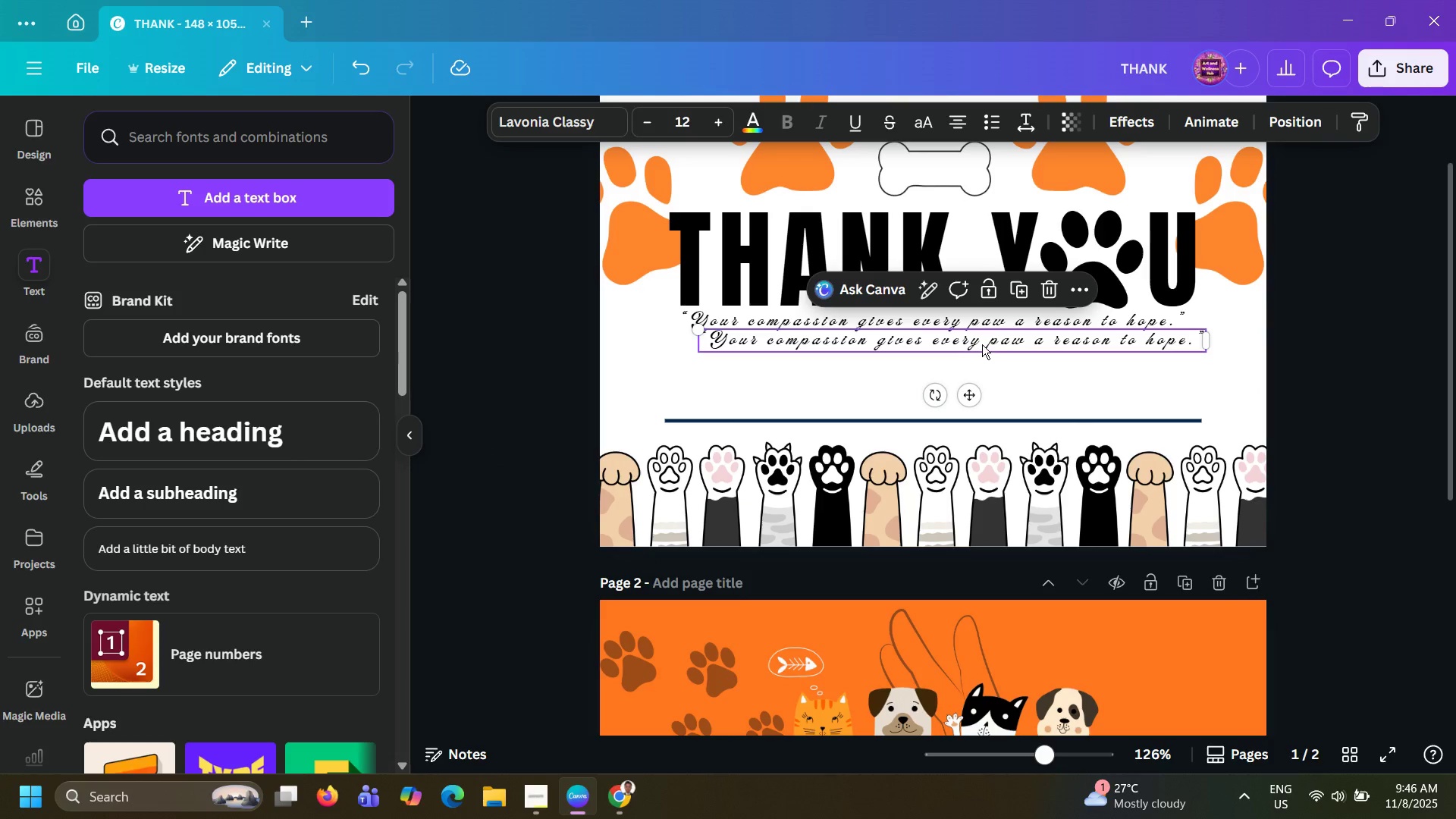 
left_click_drag(start_coordinate=[987, 341], to_coordinate=[949, 670])
 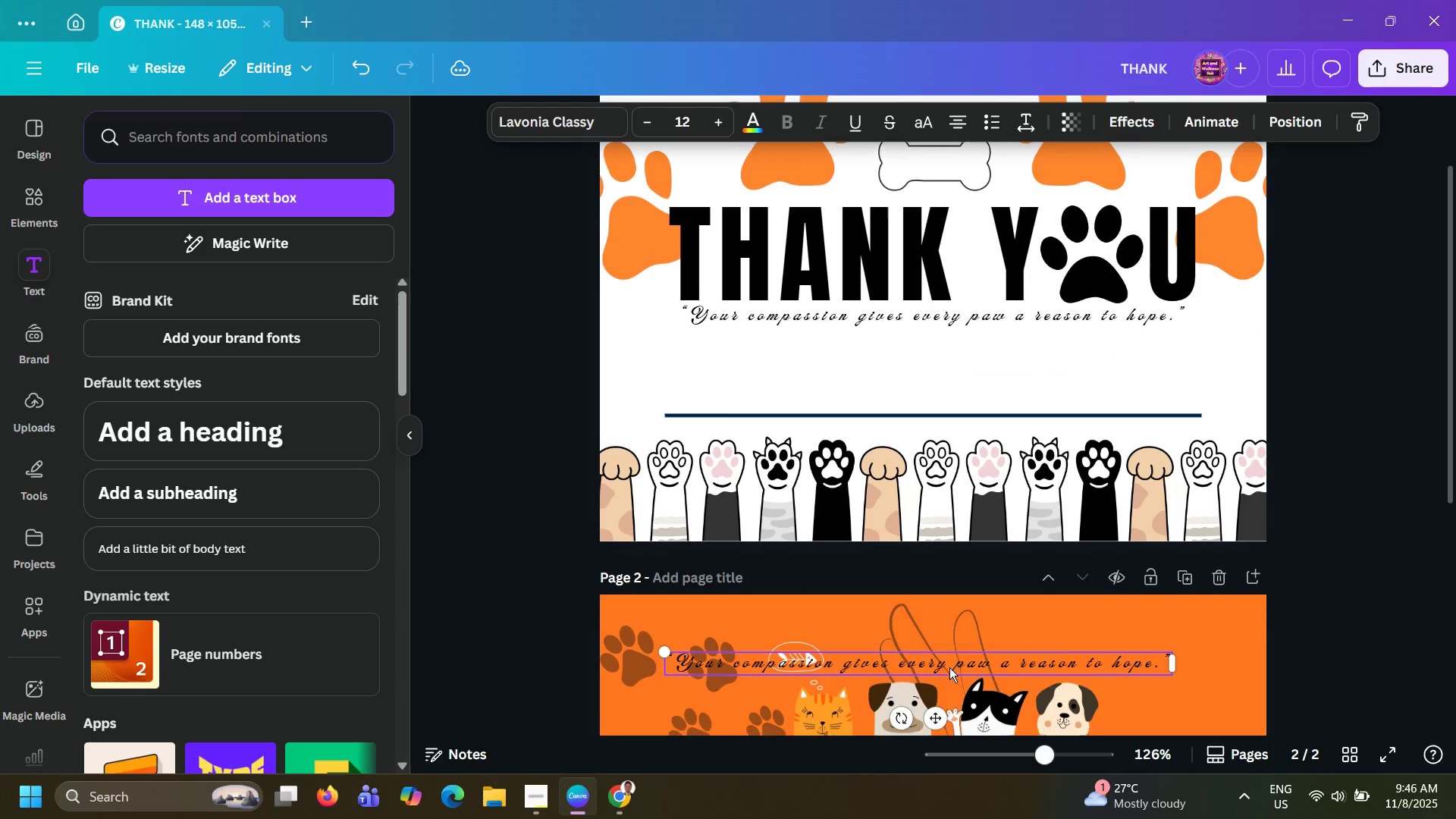 
scroll: coordinate [947, 596], scroll_direction: down, amount: 14.0
 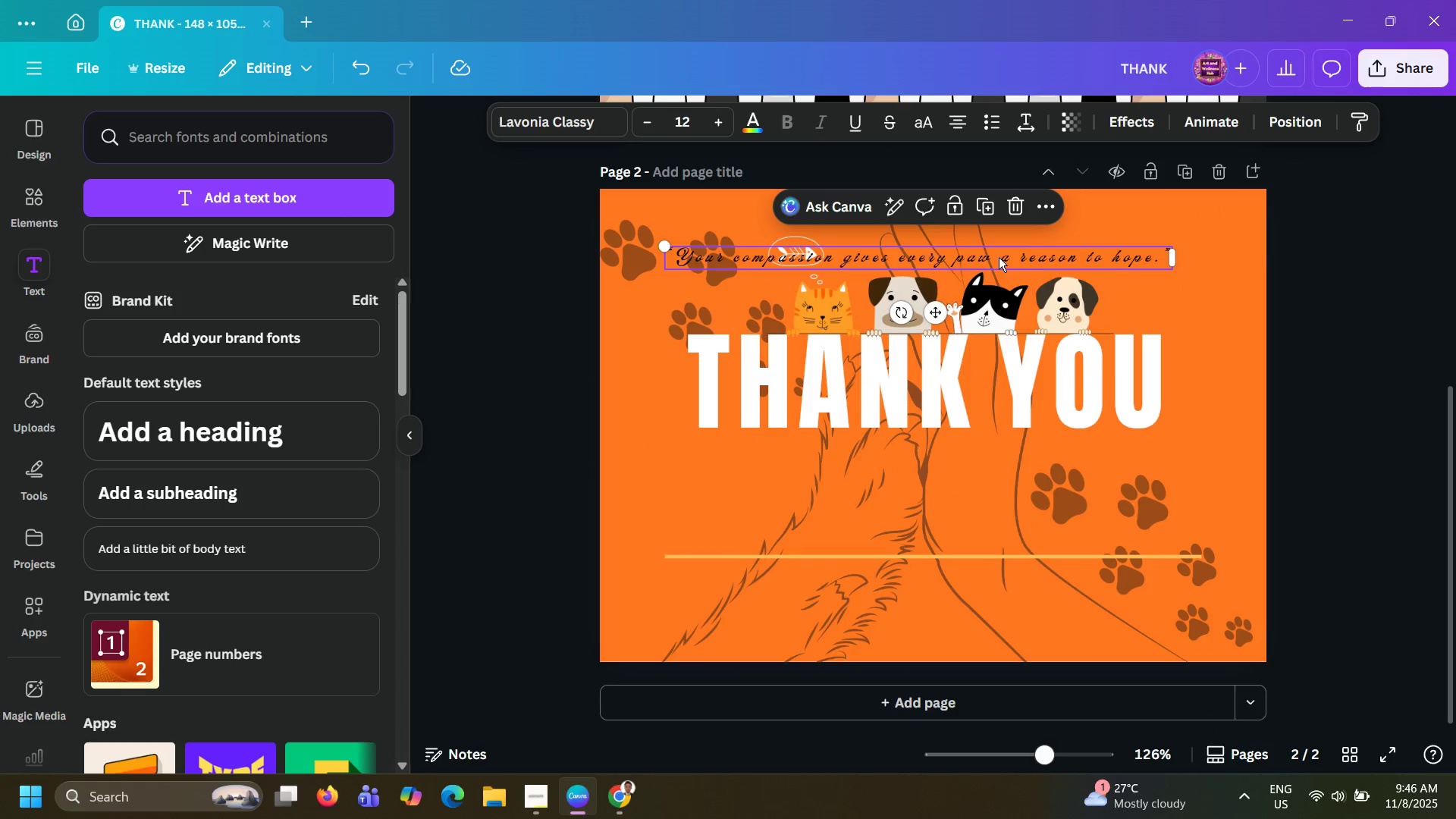 
left_click_drag(start_coordinate=[999, 257], to_coordinate=[1005, 574])
 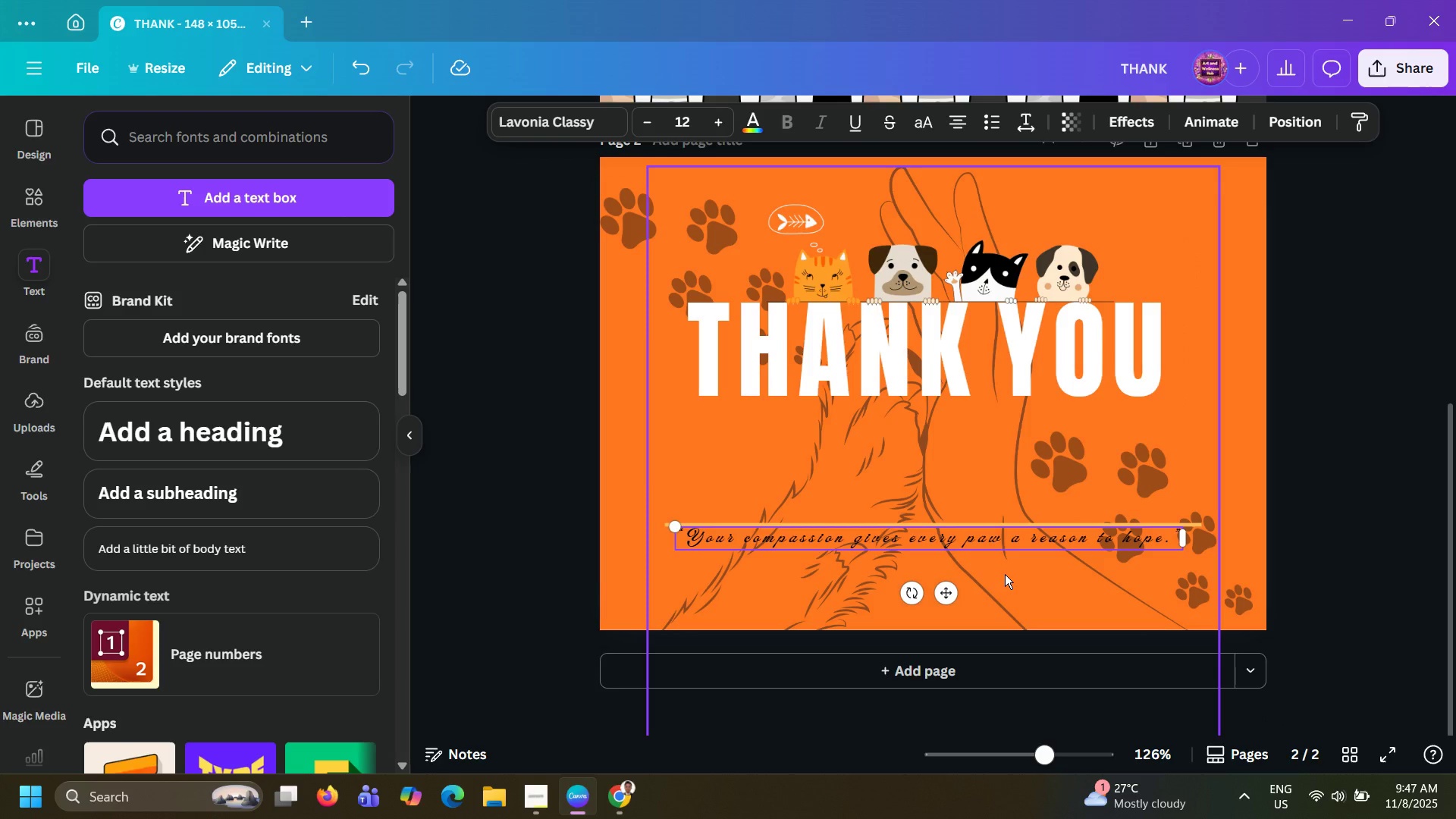 
key(ArrowRight)
 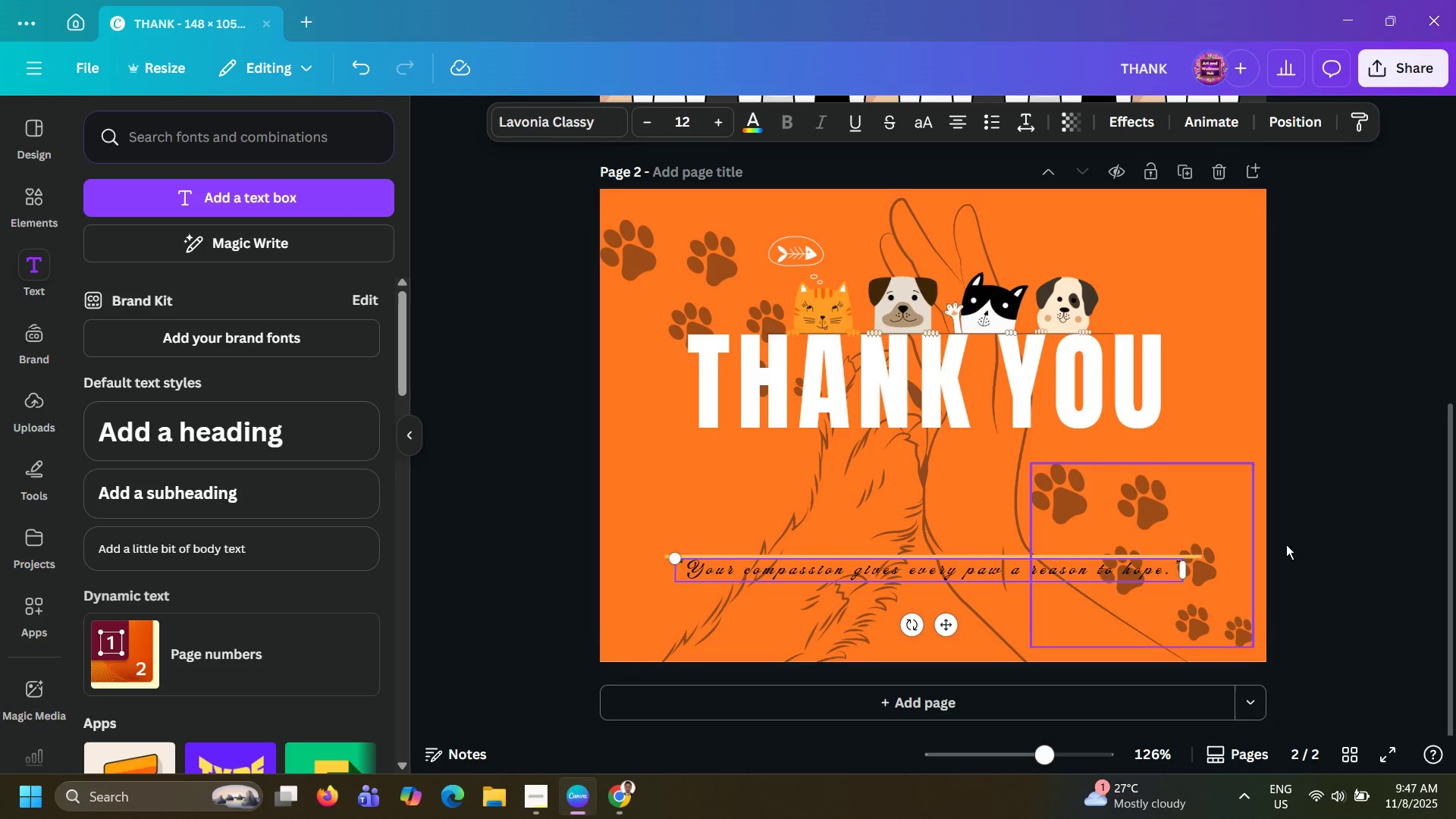 
left_click([1304, 542])
 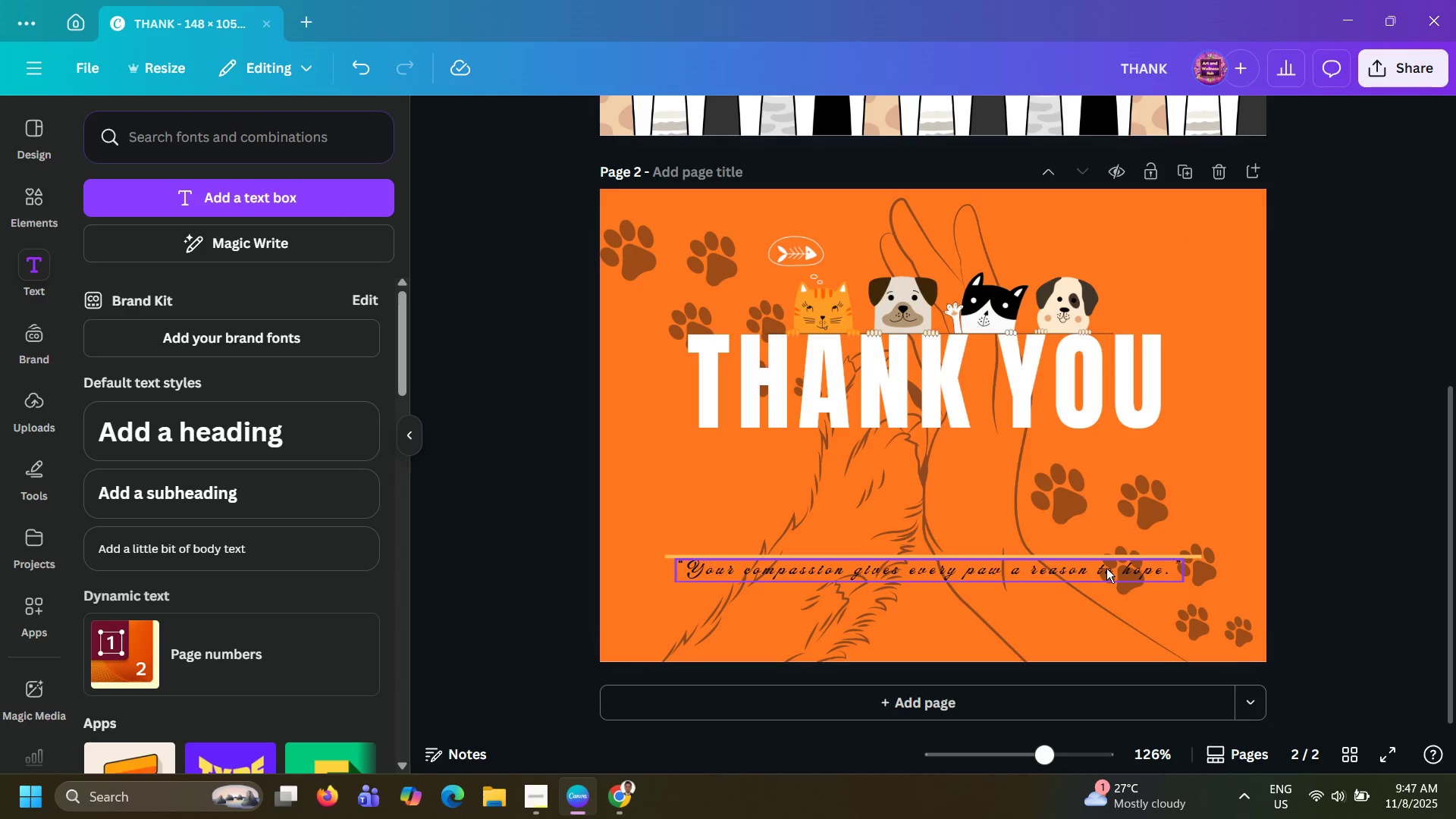 
left_click([1106, 568])
 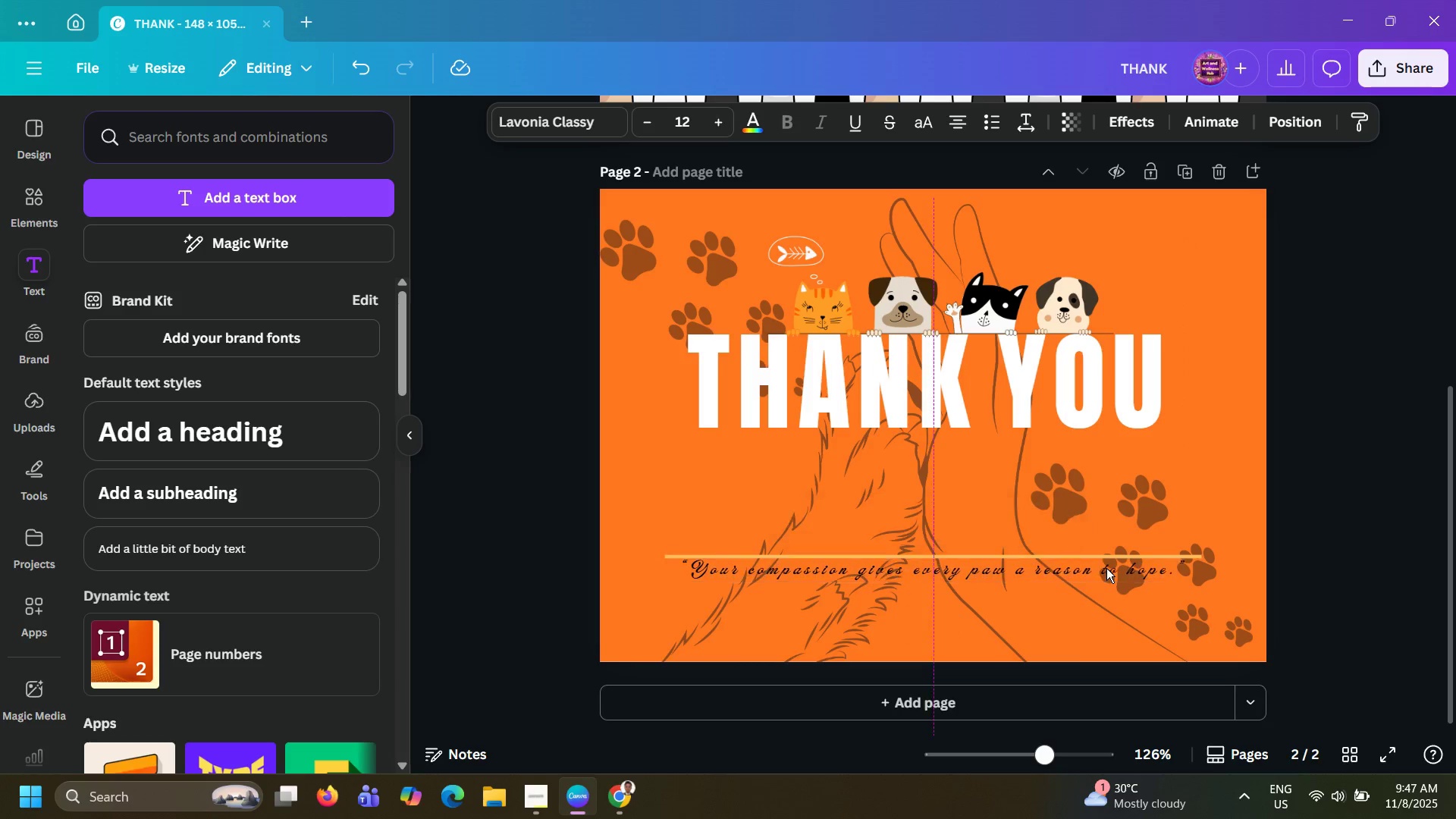 
key(ArrowRight)
 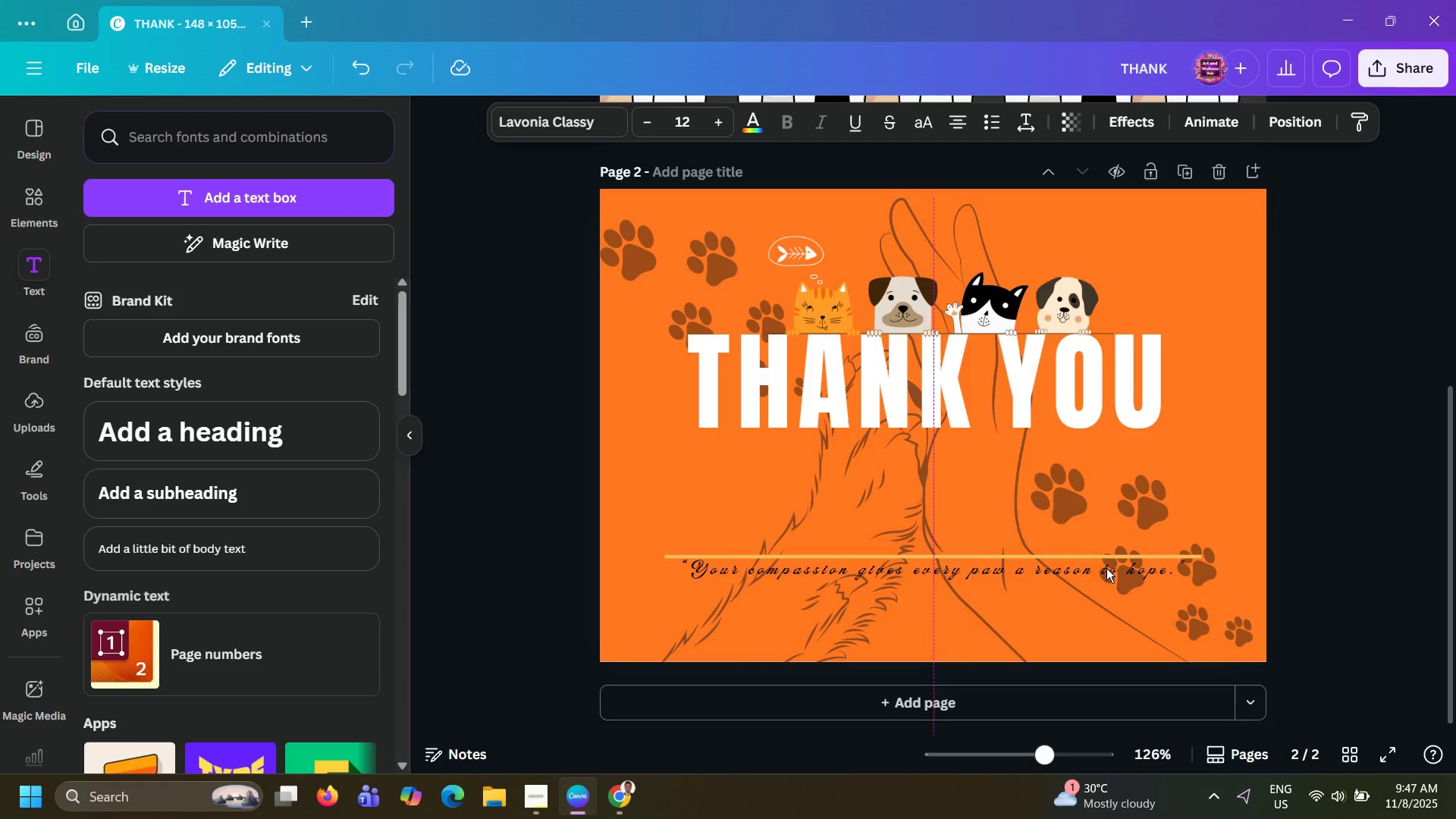 
key(ArrowLeft)
 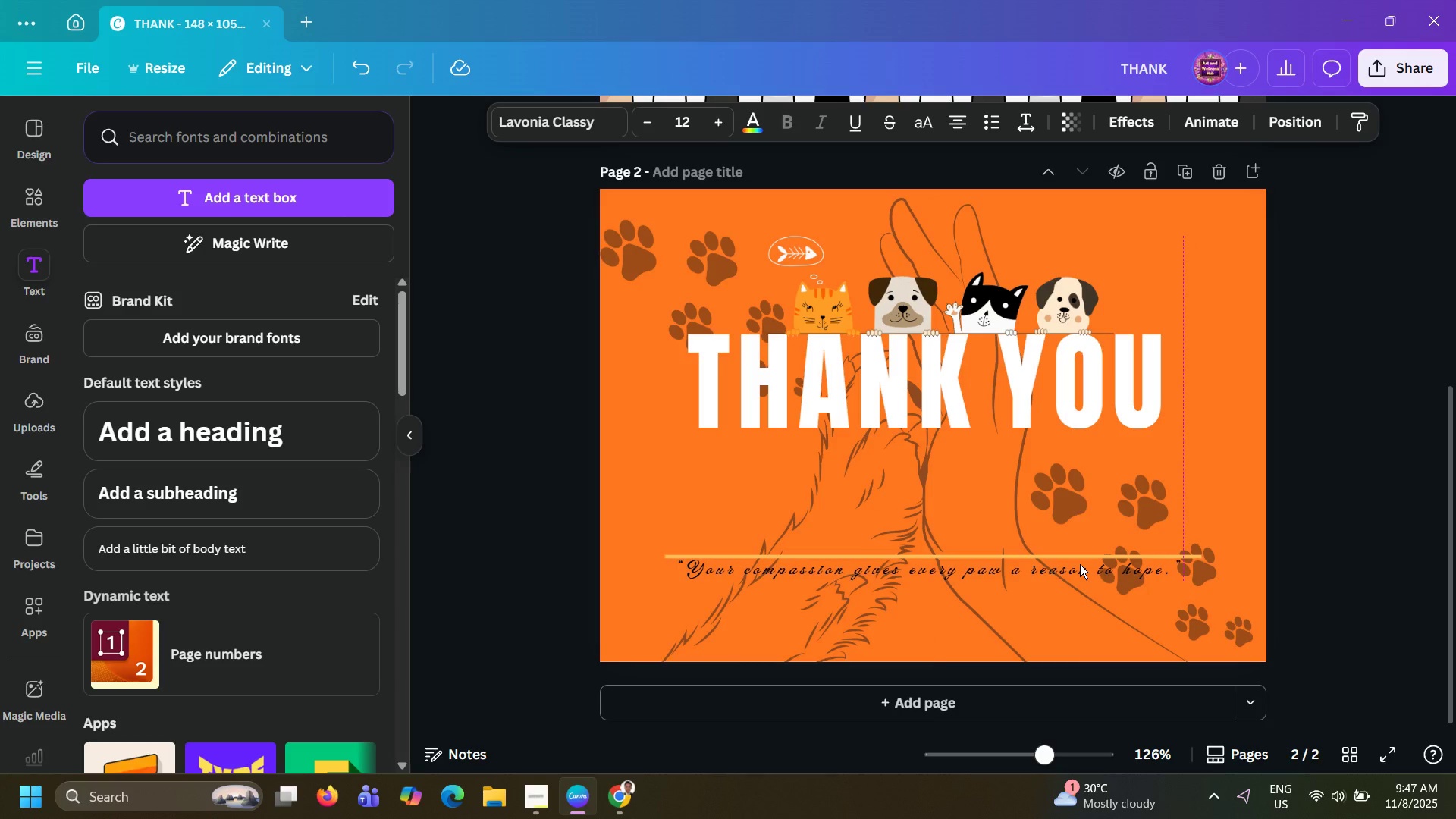 
key(ArrowRight)
 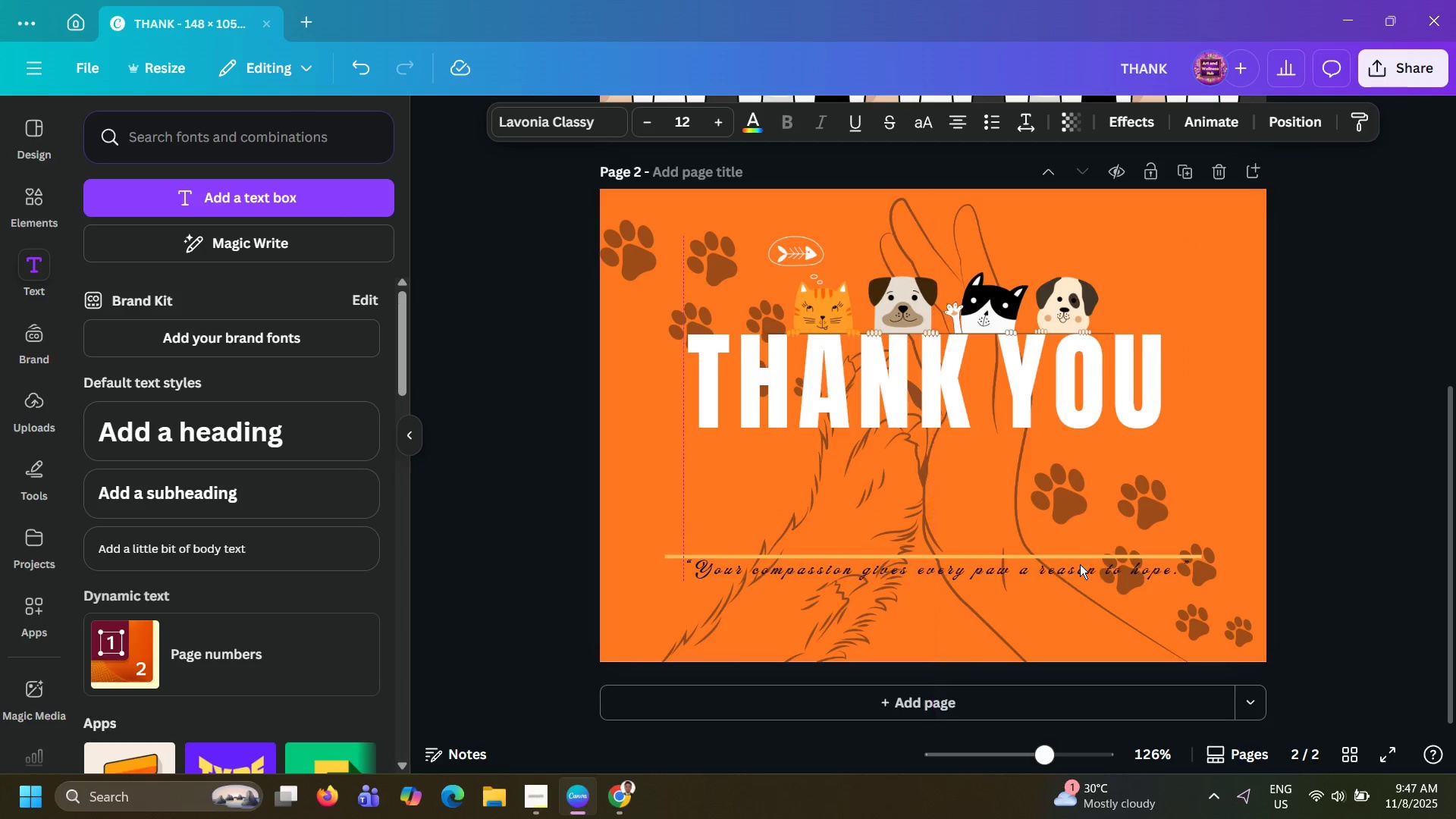 
key(ArrowRight)
 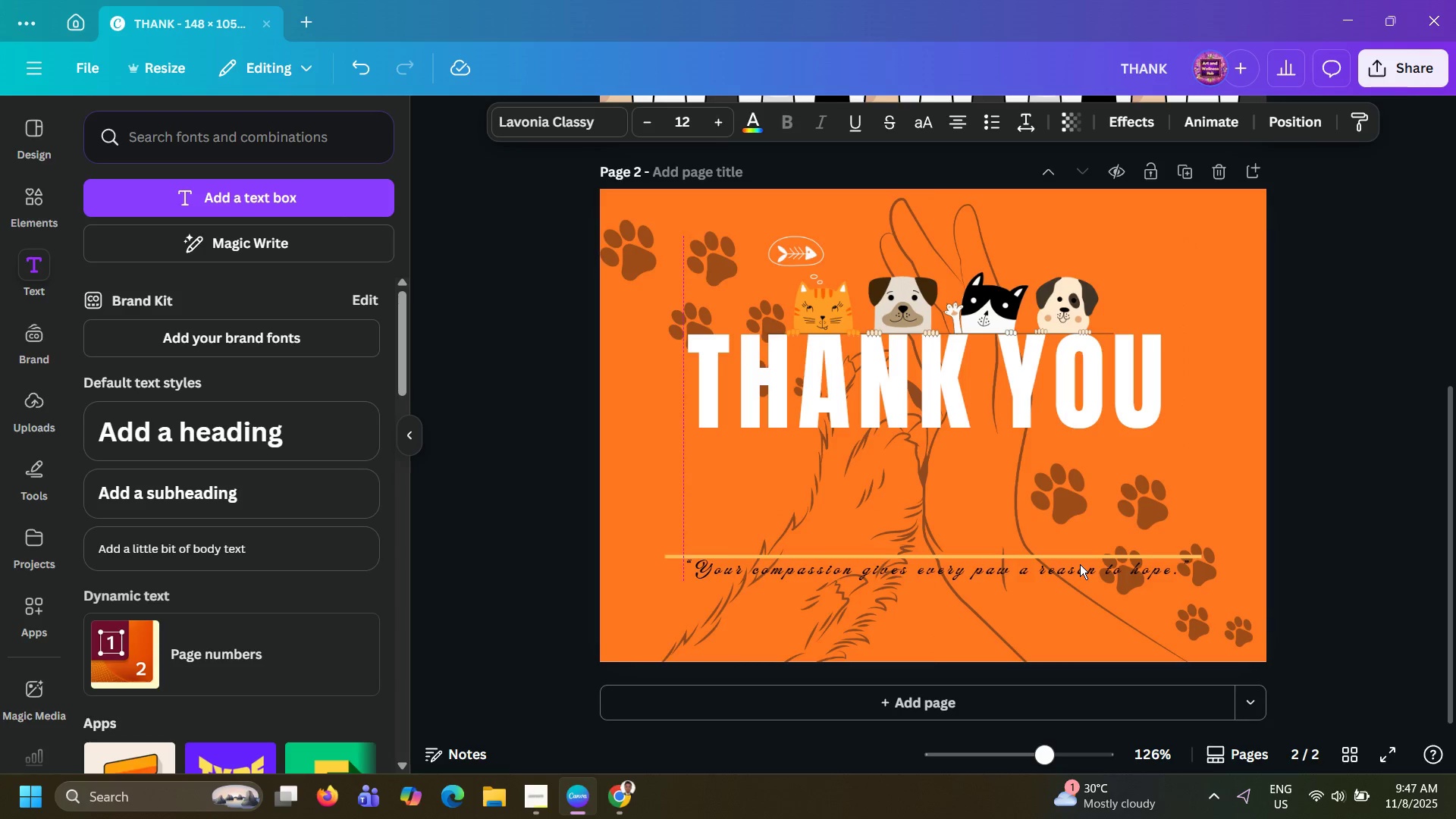 
key(ArrowLeft)
 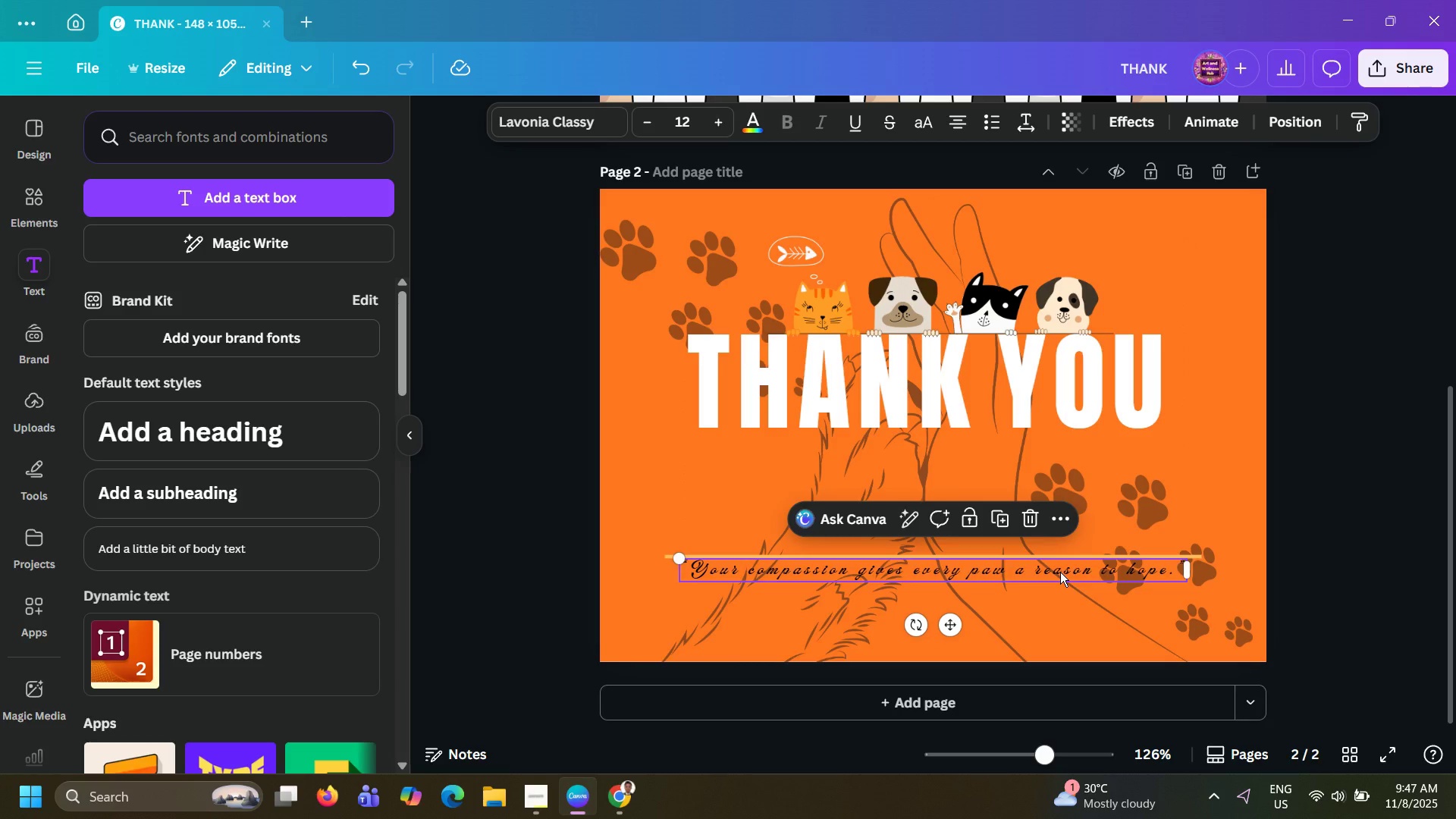 
double_click([1060, 572])
 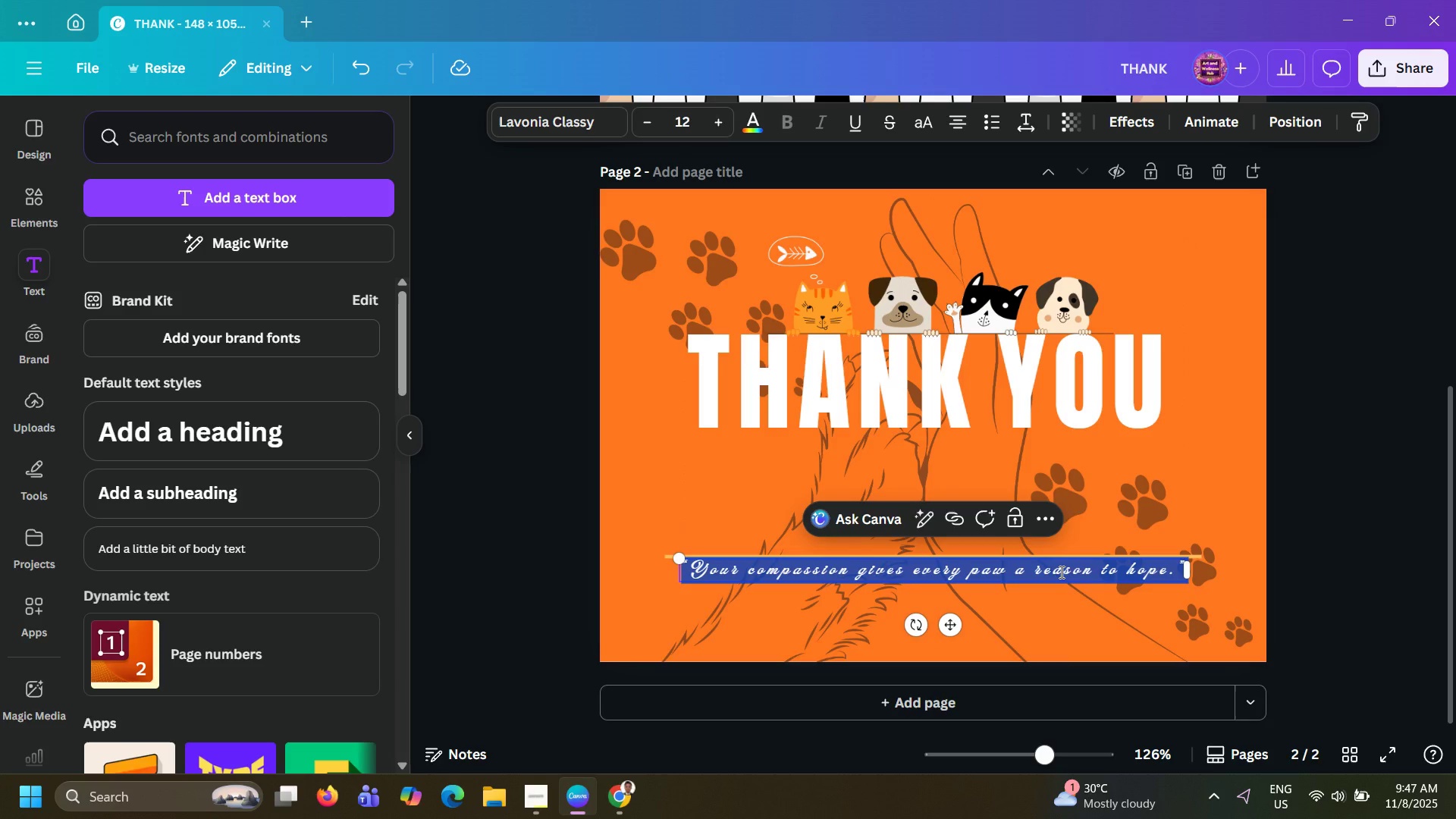 
triple_click([1060, 572])
 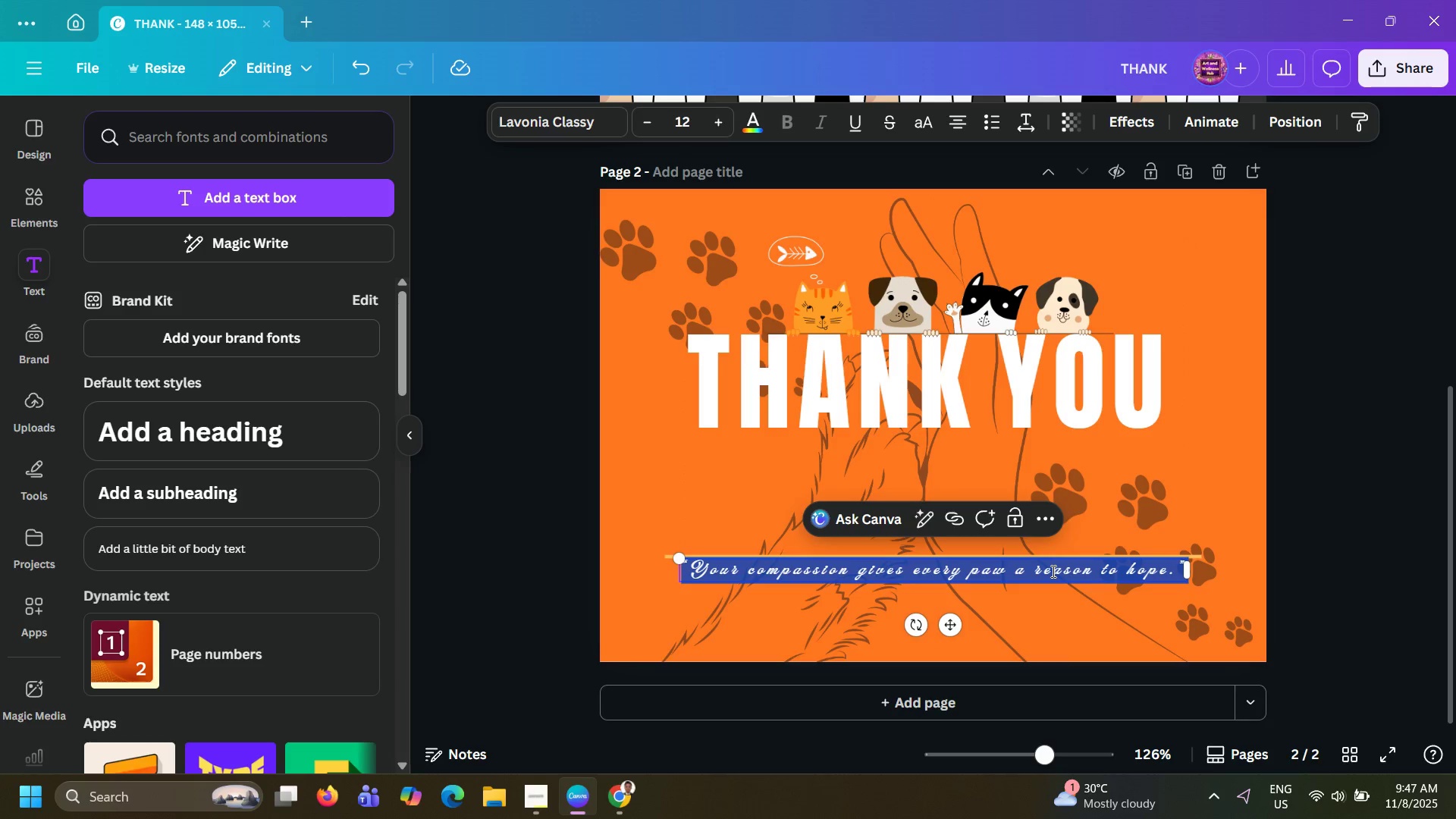 
type("Because of yu, more tails are waging )
 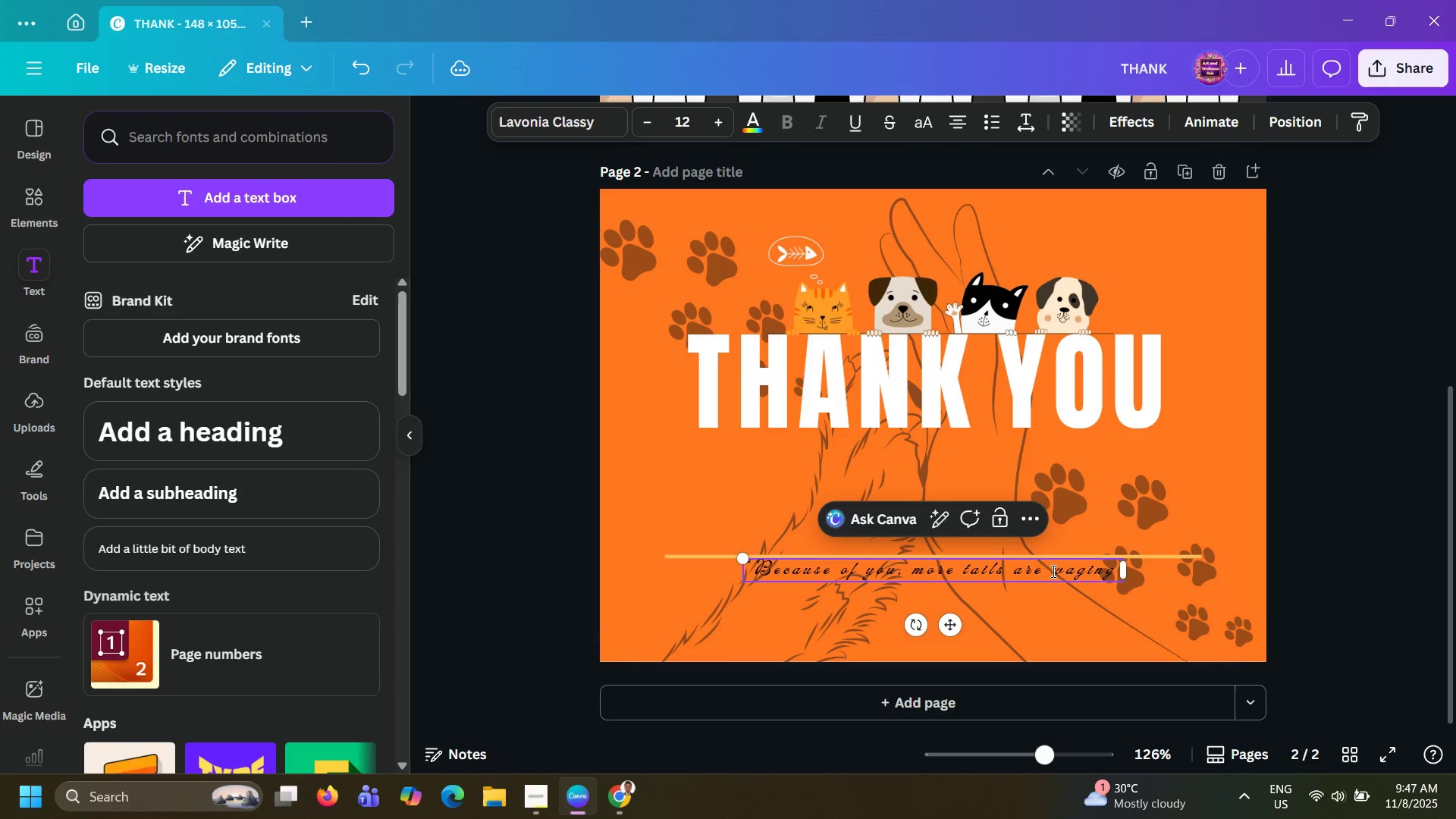 
type(and hearts are healing.")
 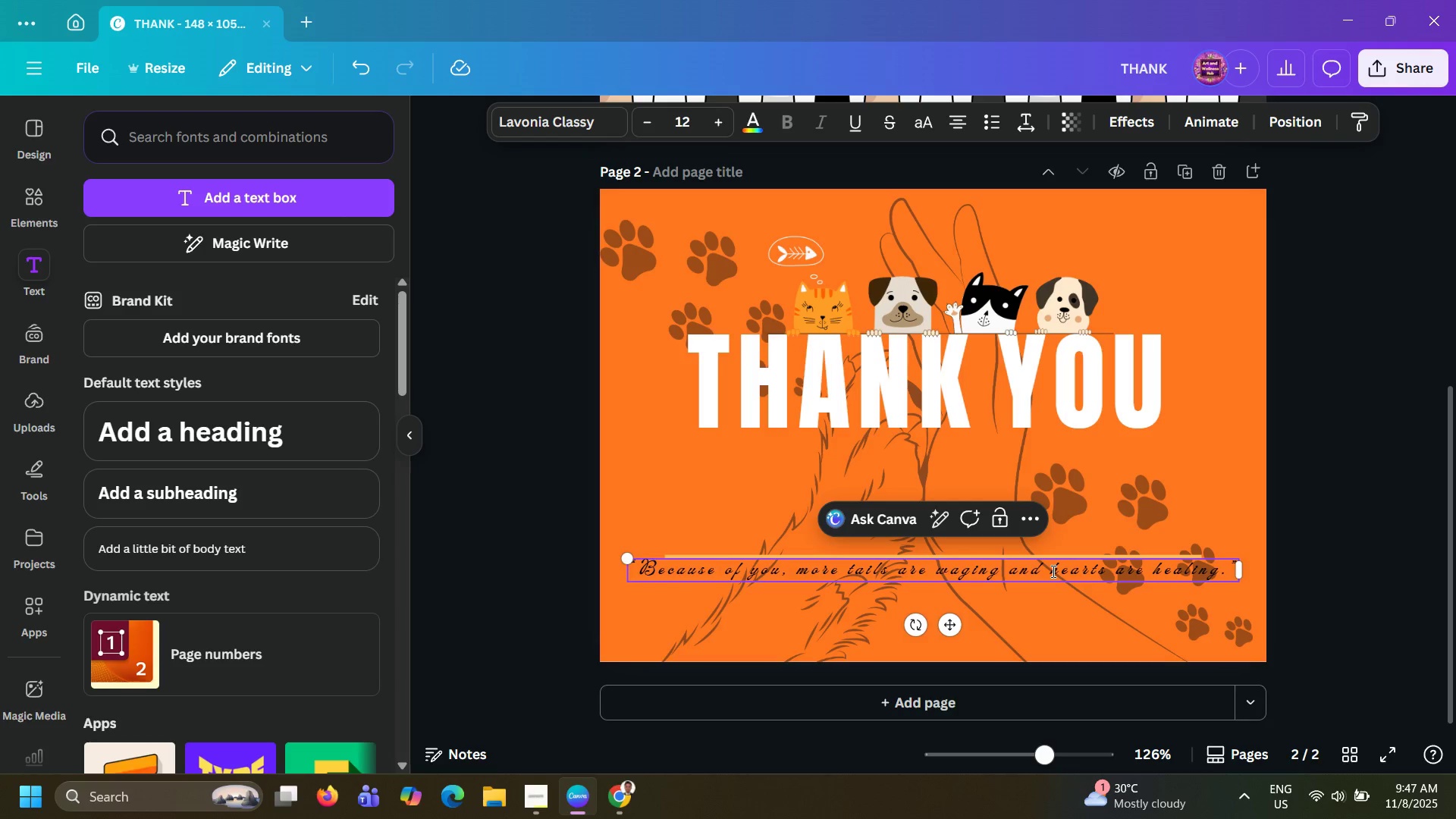 
key(Control+A)
 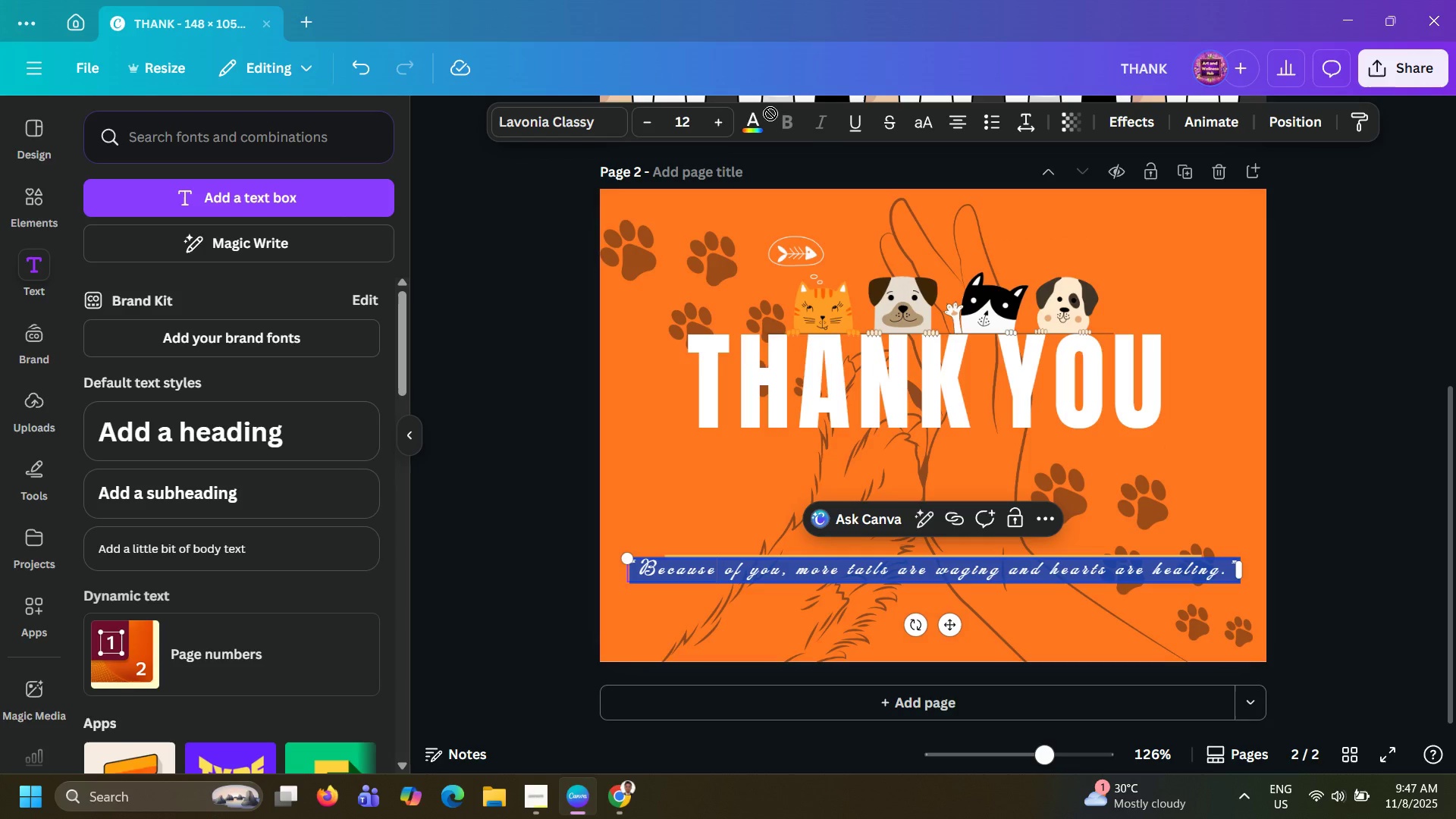 
left_click([766, 122])
 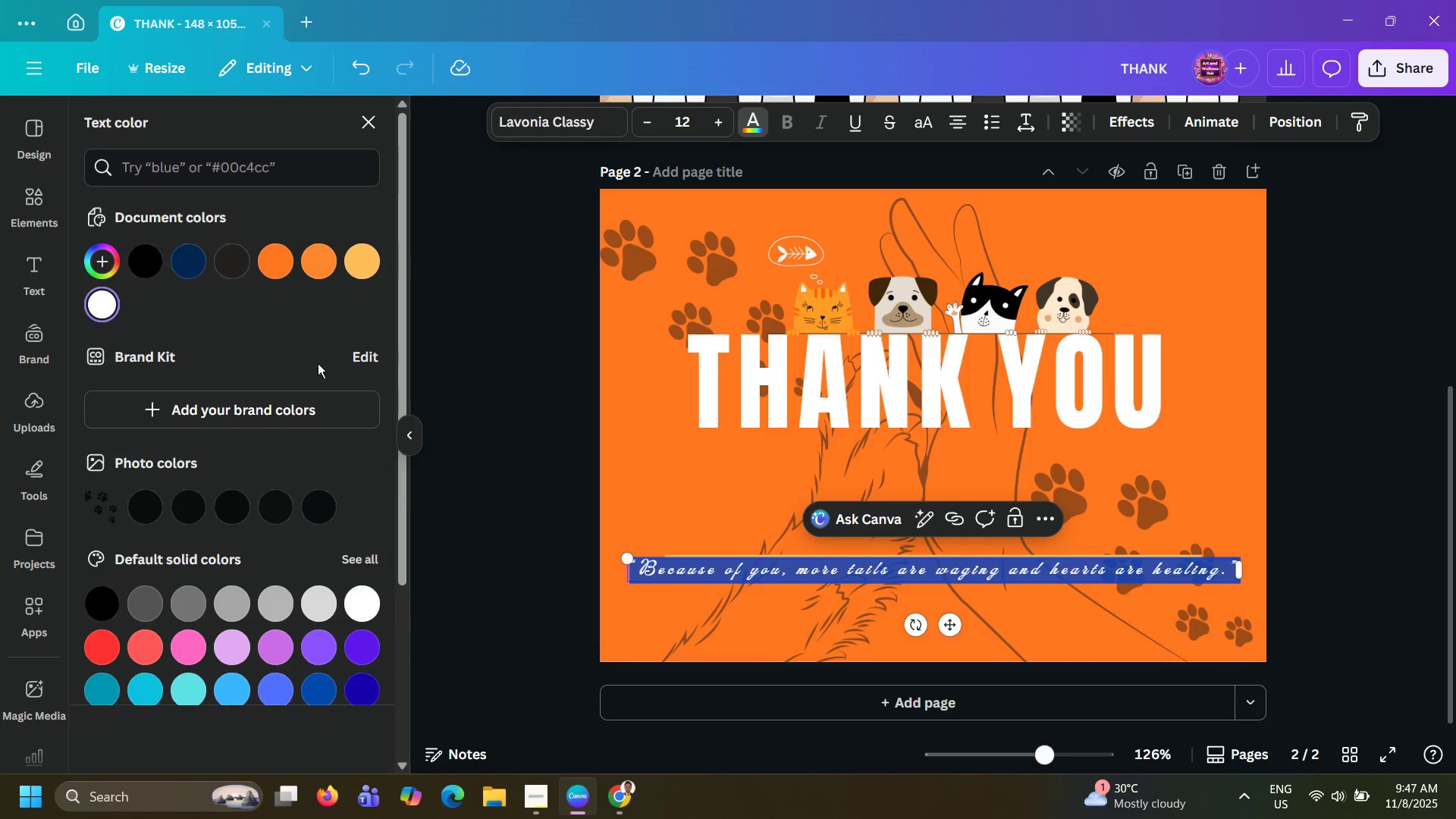 
double_click([494, 428])
 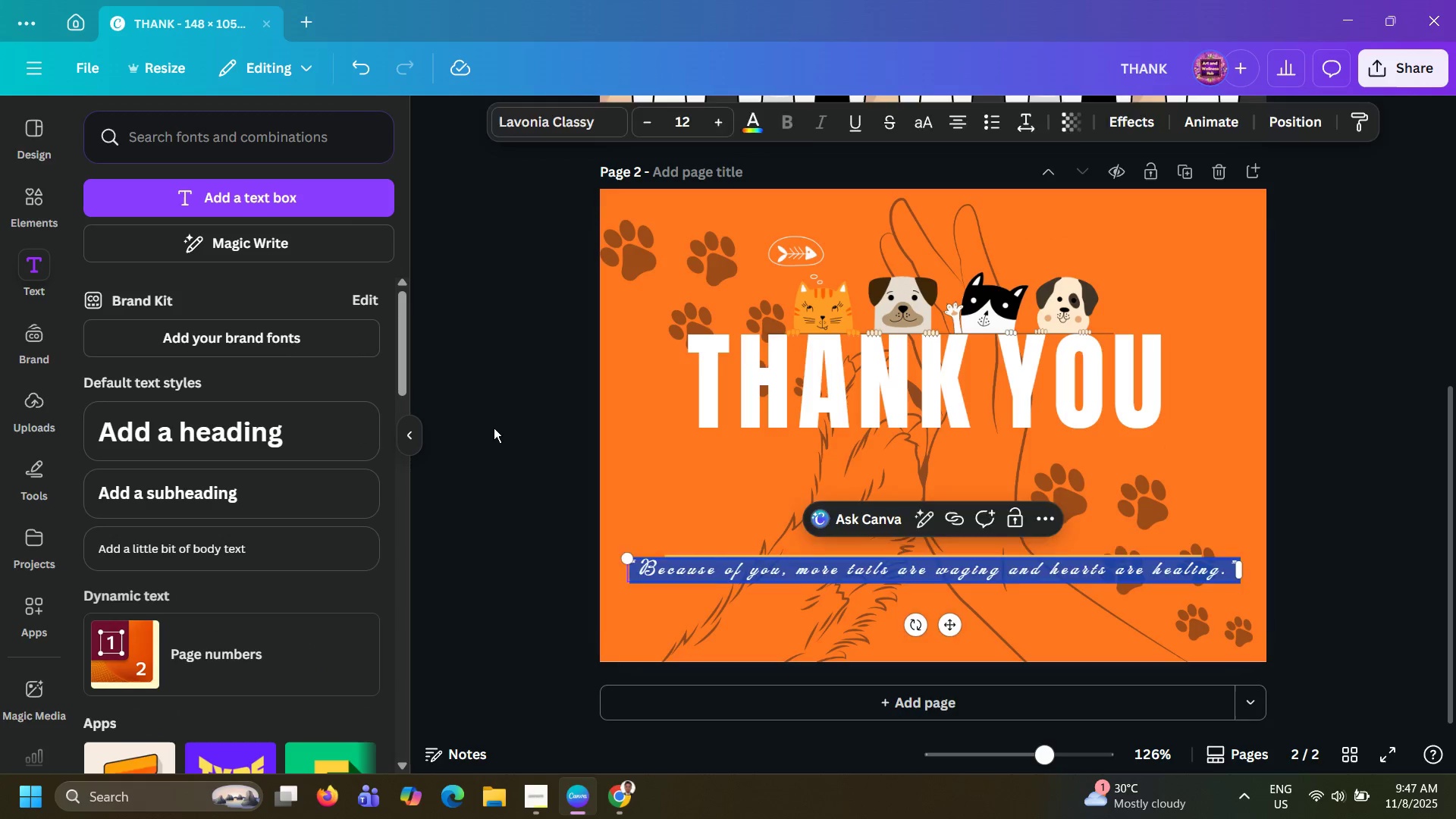 
triple_click([494, 428])
 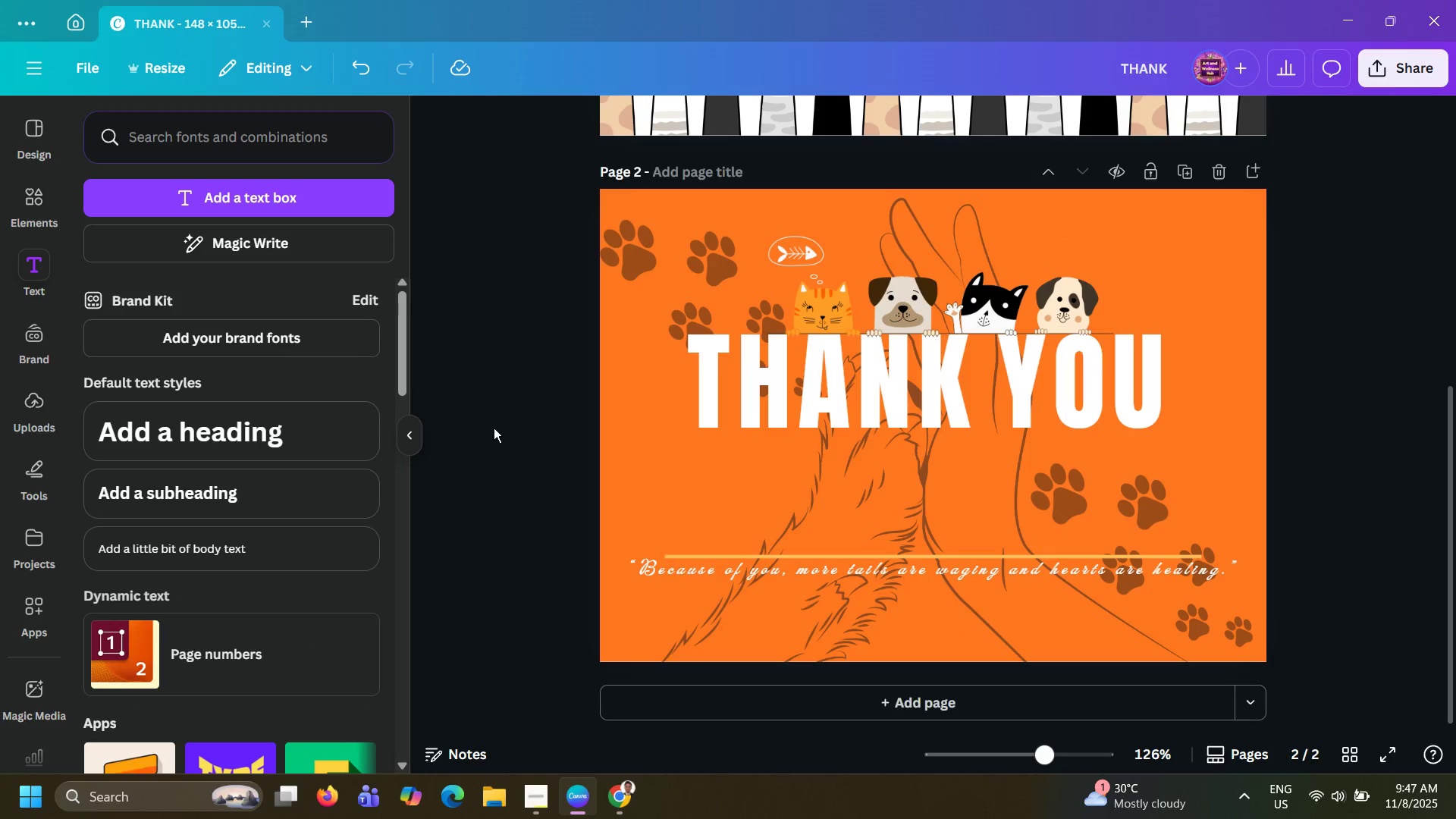 
triple_click([494, 428])
 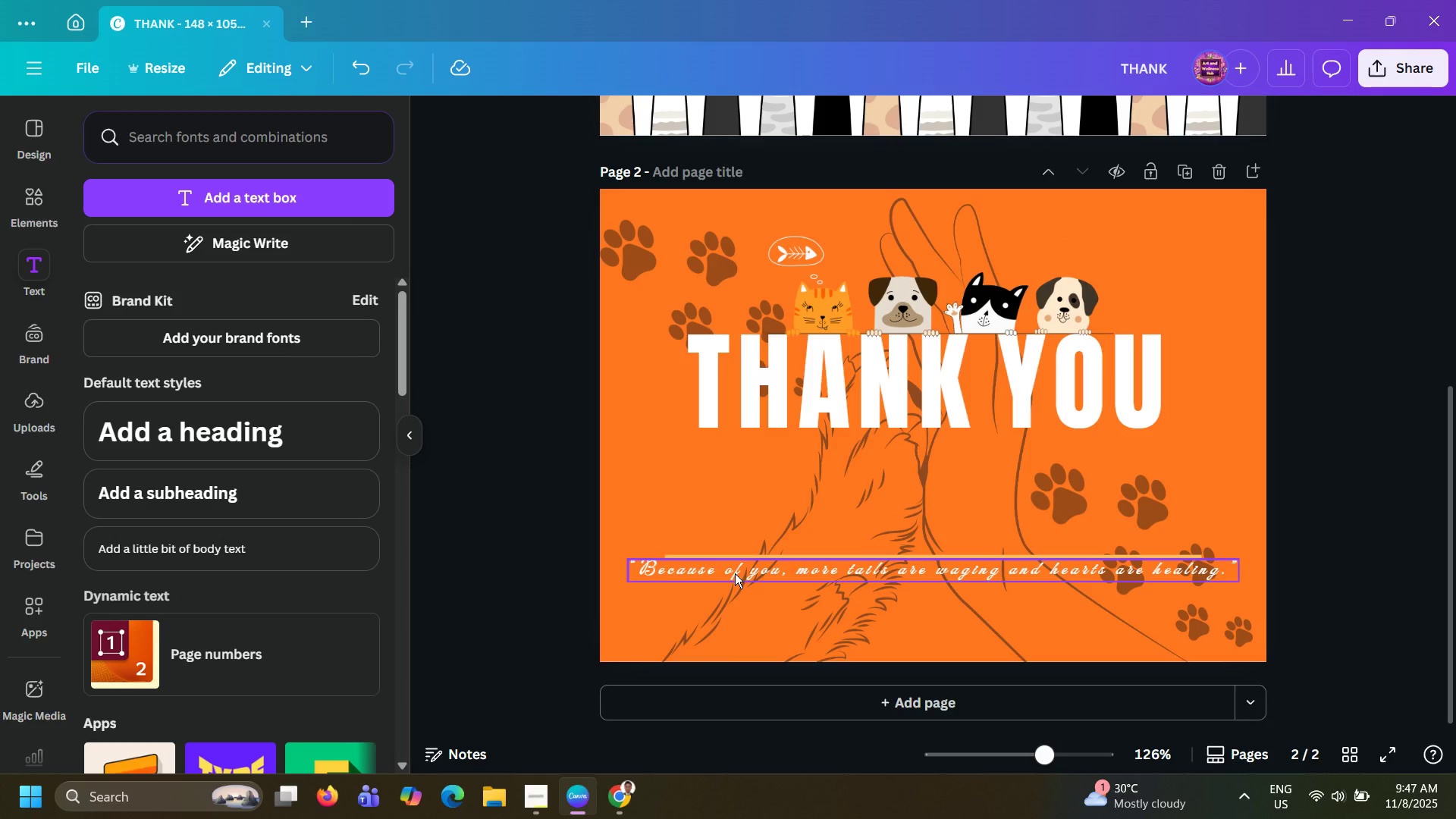 
left_click([735, 573])
 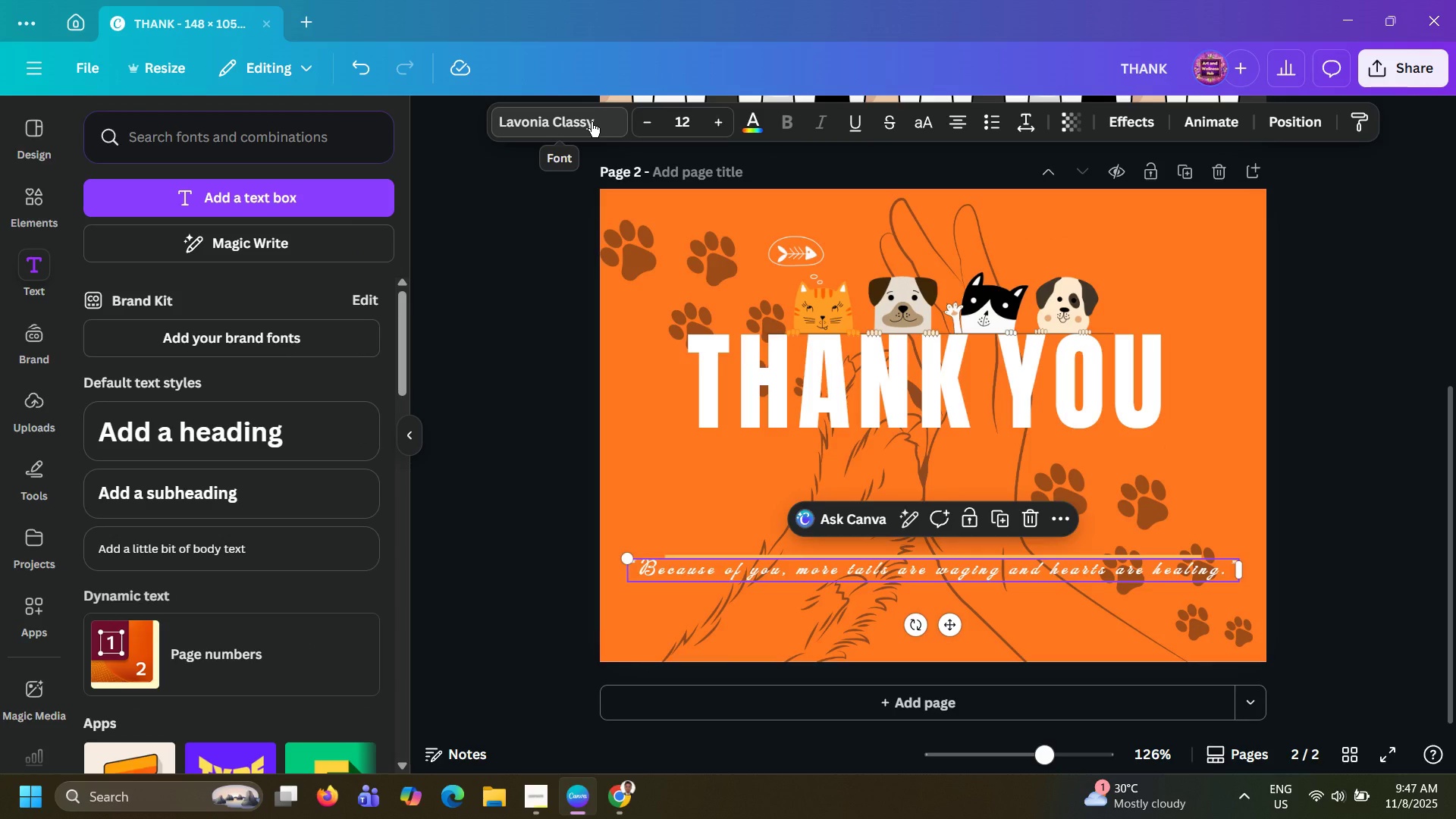 
left_click([592, 122])
 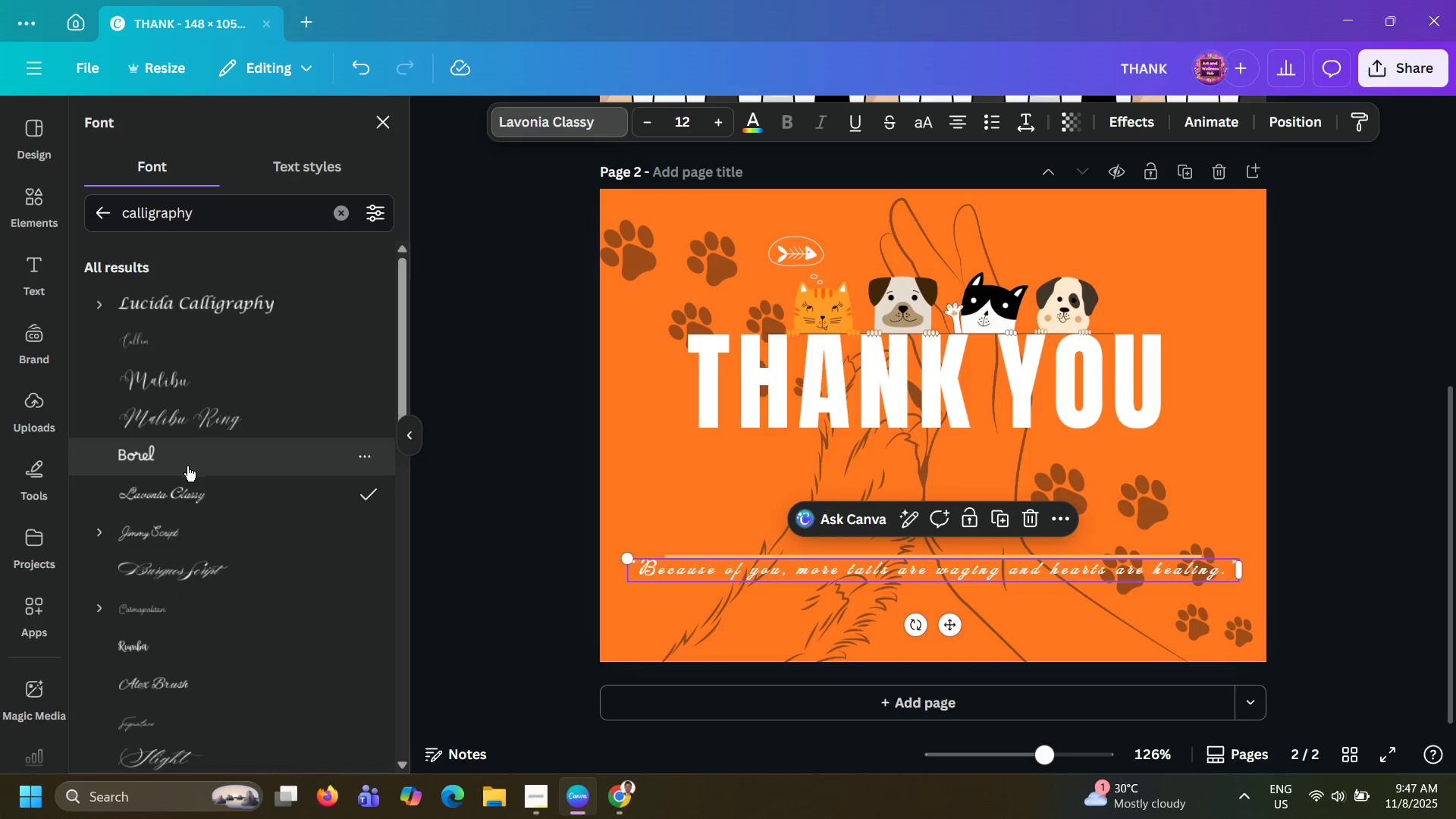 
scroll: coordinate [221, 524], scroll_direction: down, amount: 1.0
 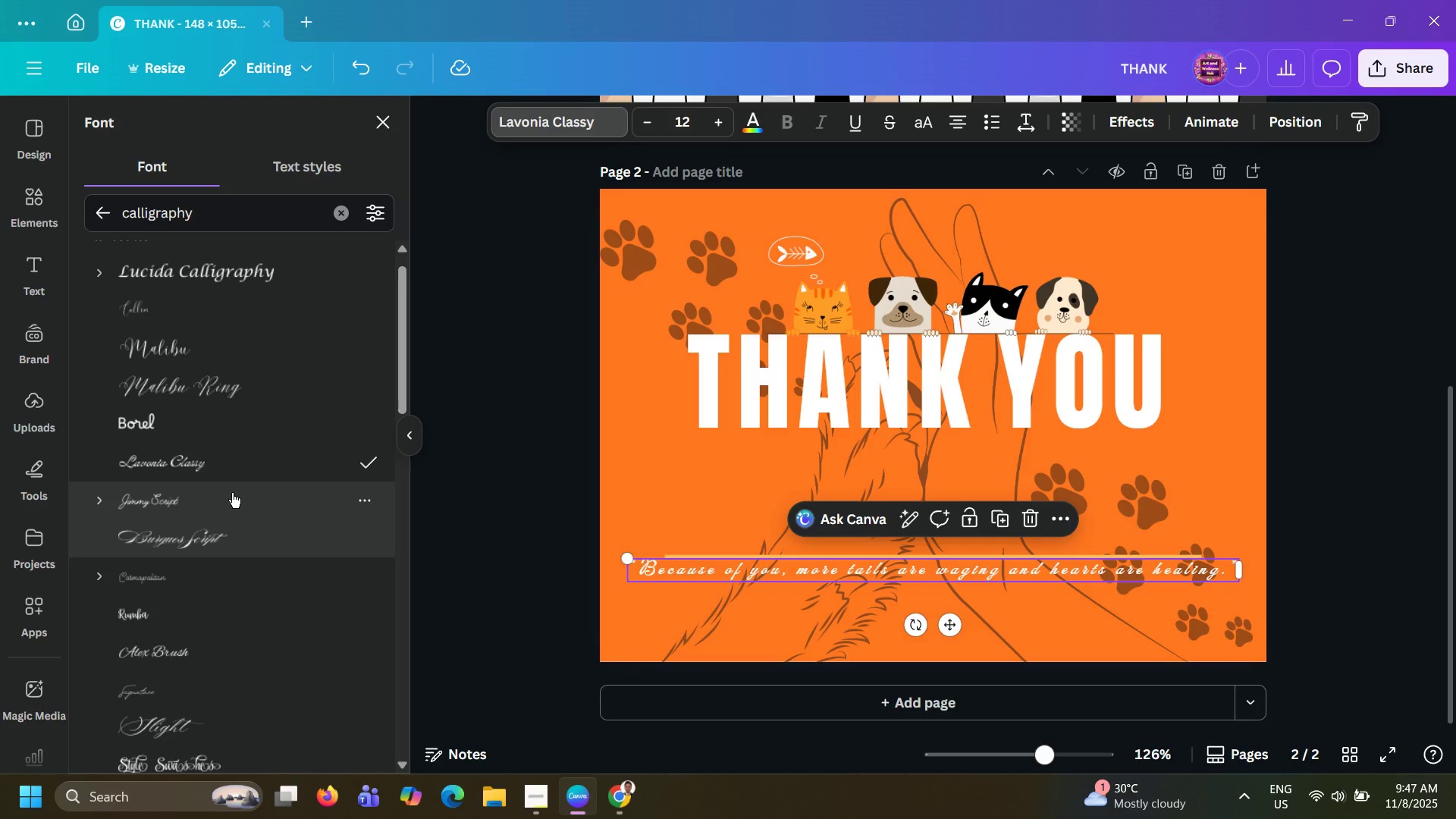 
left_click([232, 493])
 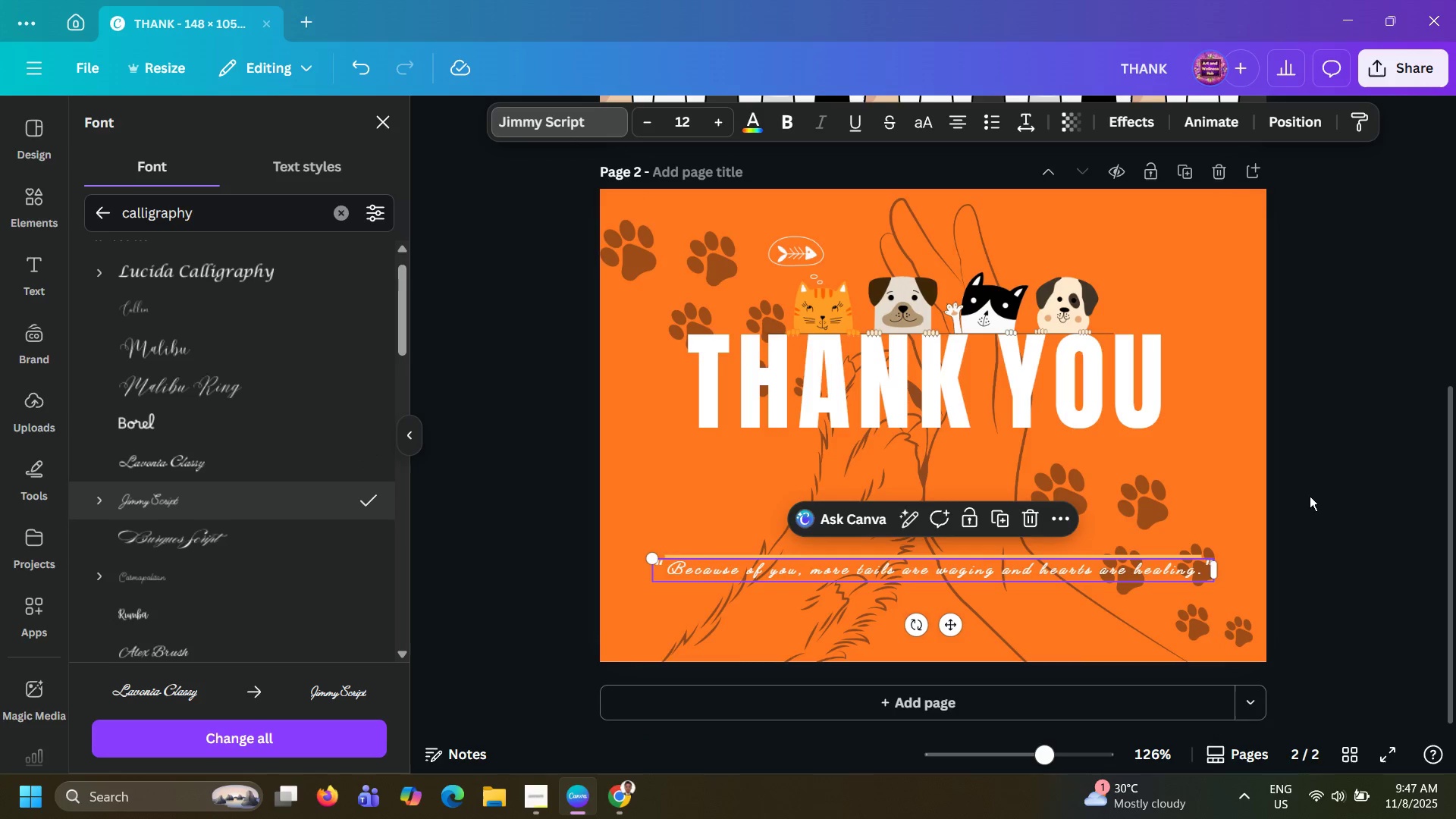 
left_click([796, 120])
 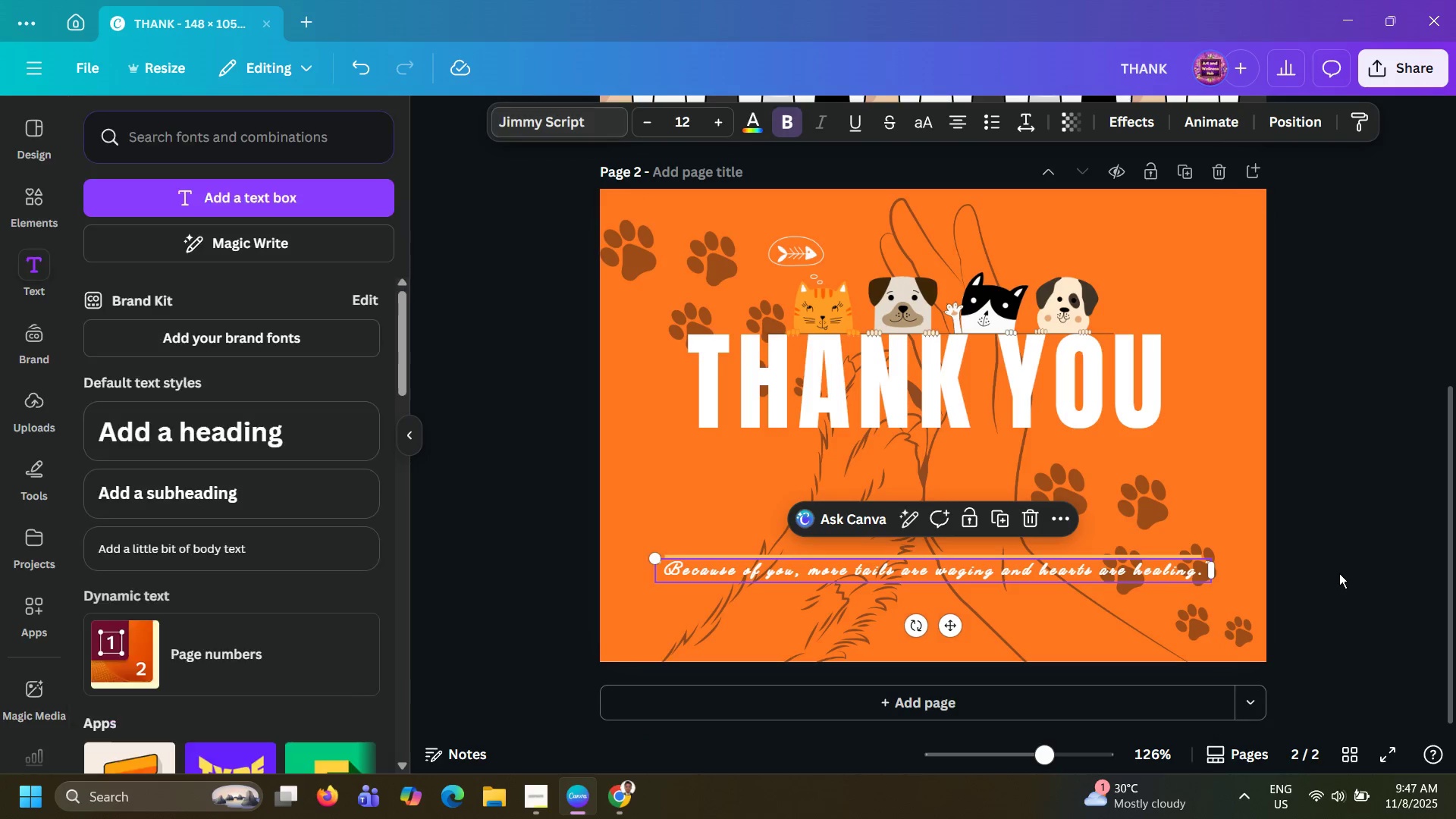 
double_click([1339, 573])
 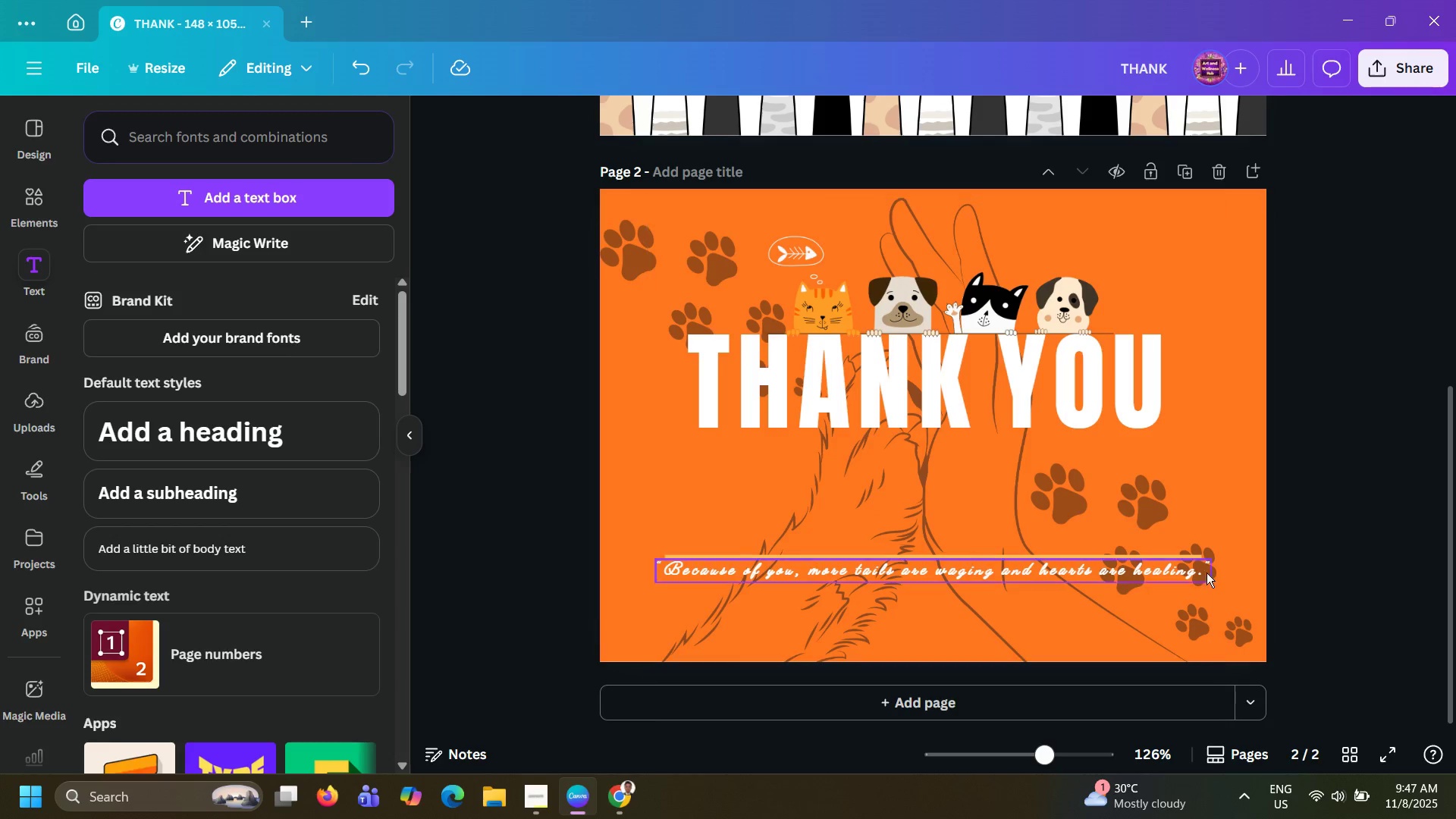 
left_click([1188, 586])
 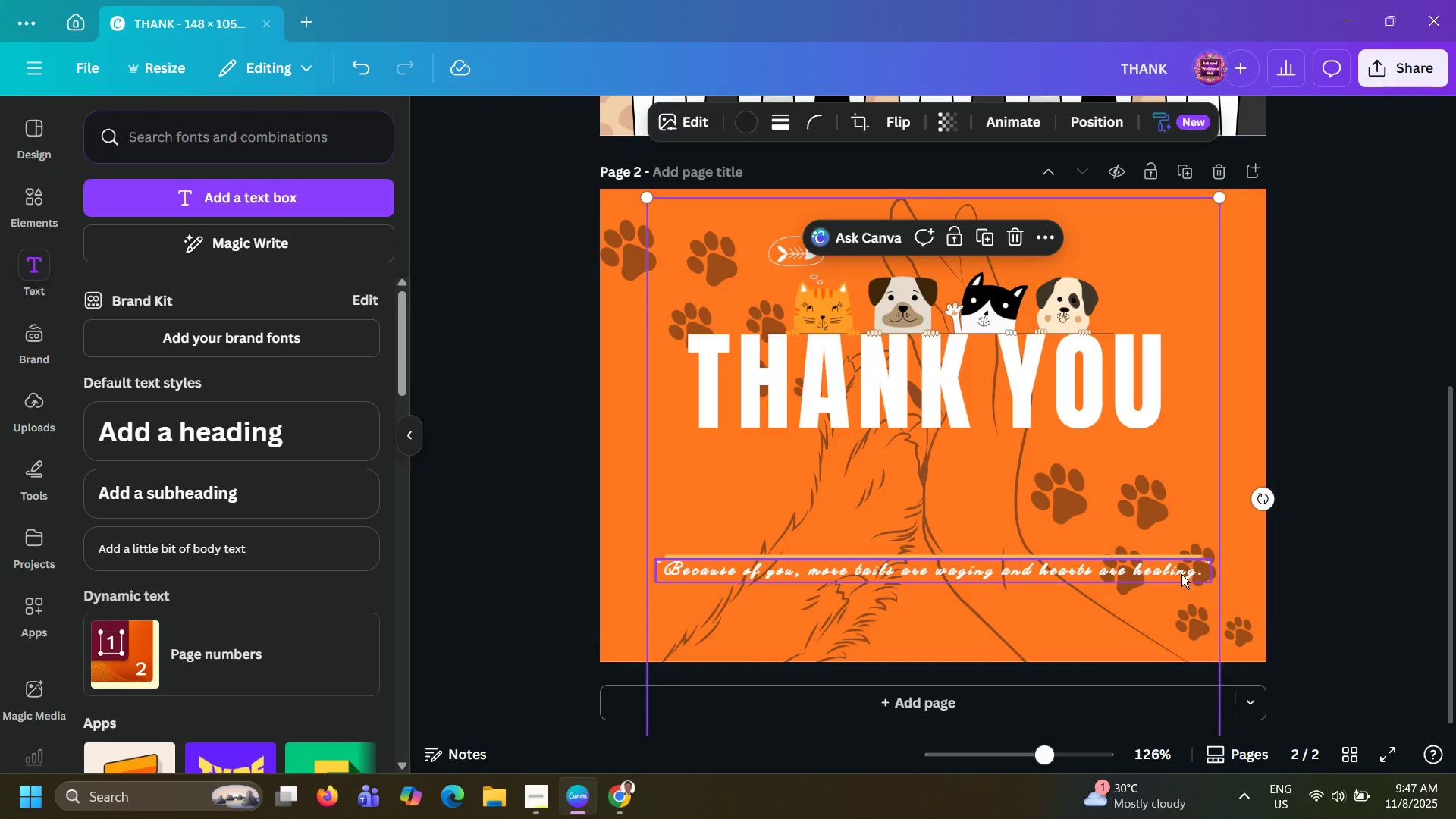 
left_click([1181, 574])
 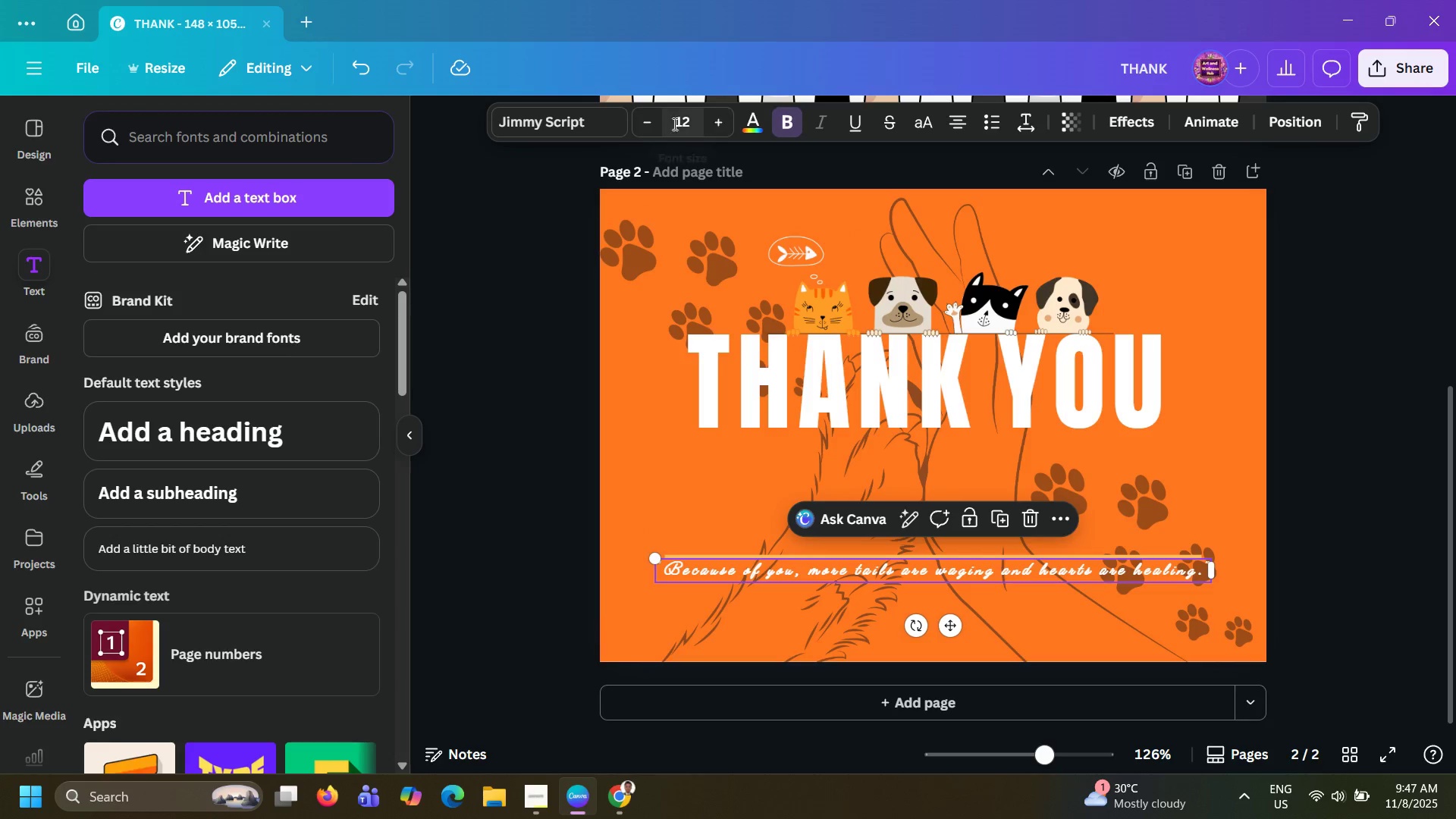 
left_click([592, 124])
 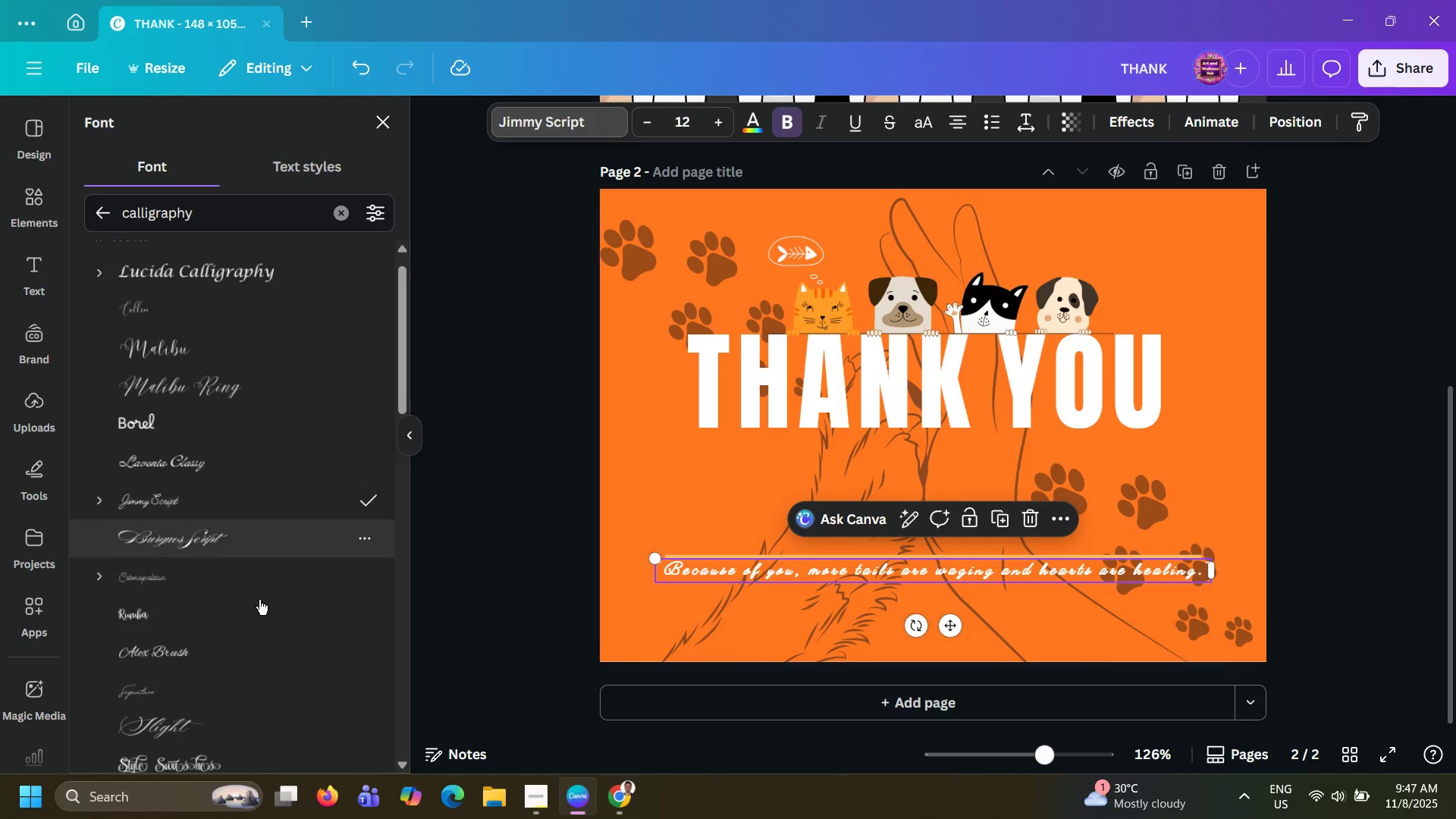 
scroll: coordinate [262, 612], scroll_direction: down, amount: 4.0
 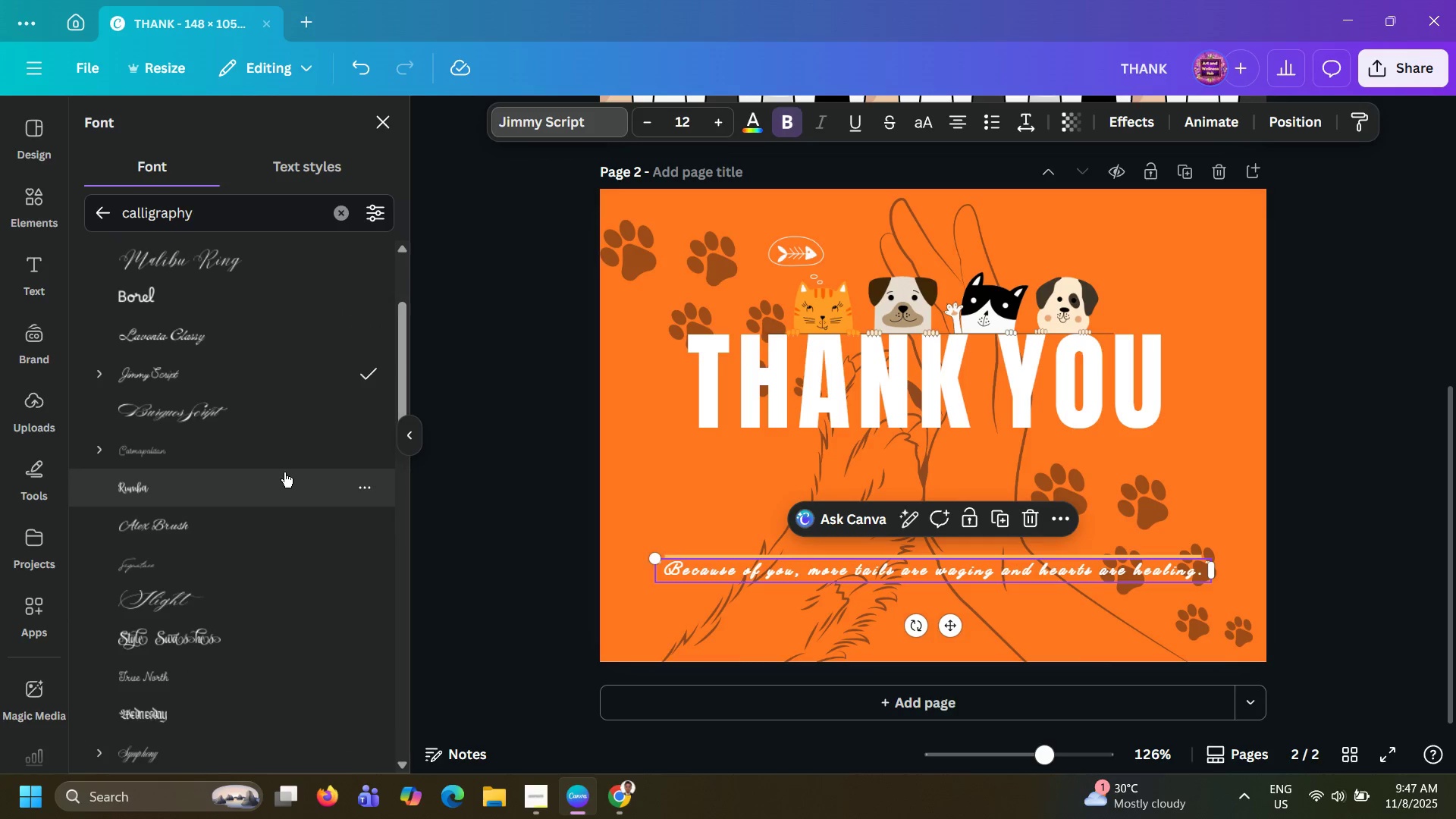 
left_click([284, 472])
 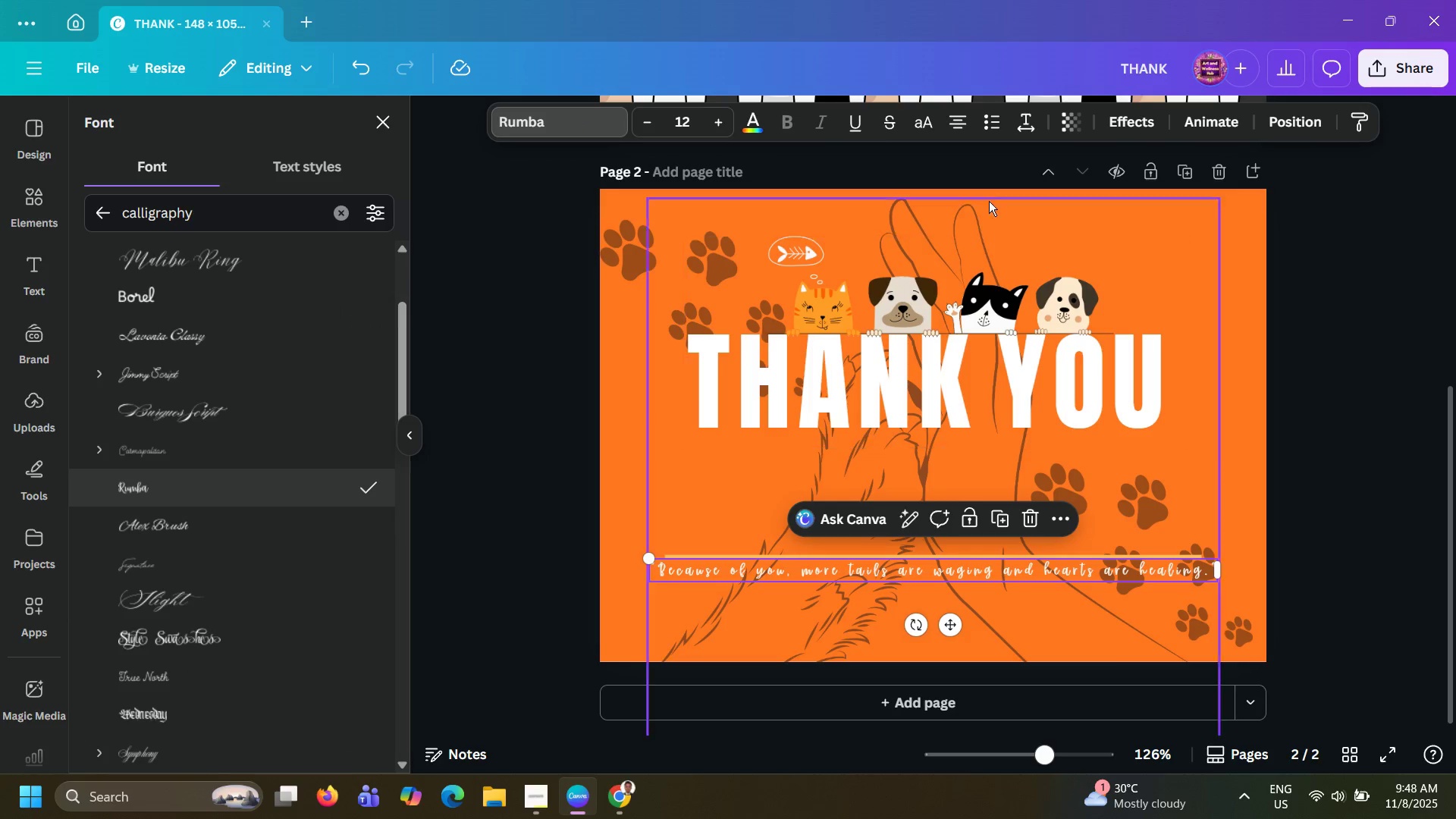 
left_click([1024, 125])
 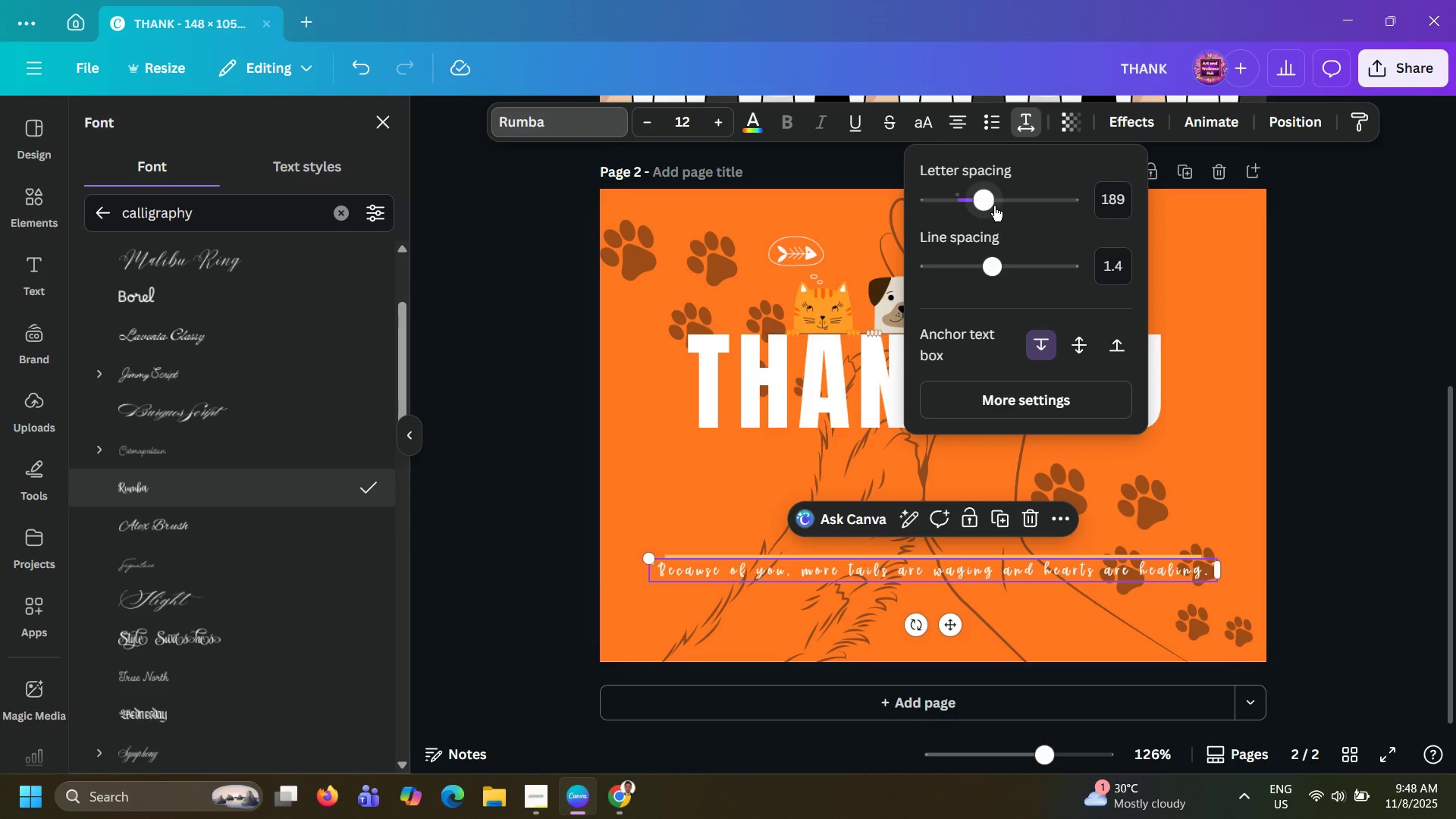 
left_click_drag(start_coordinate=[994, 206], to_coordinate=[971, 212])
 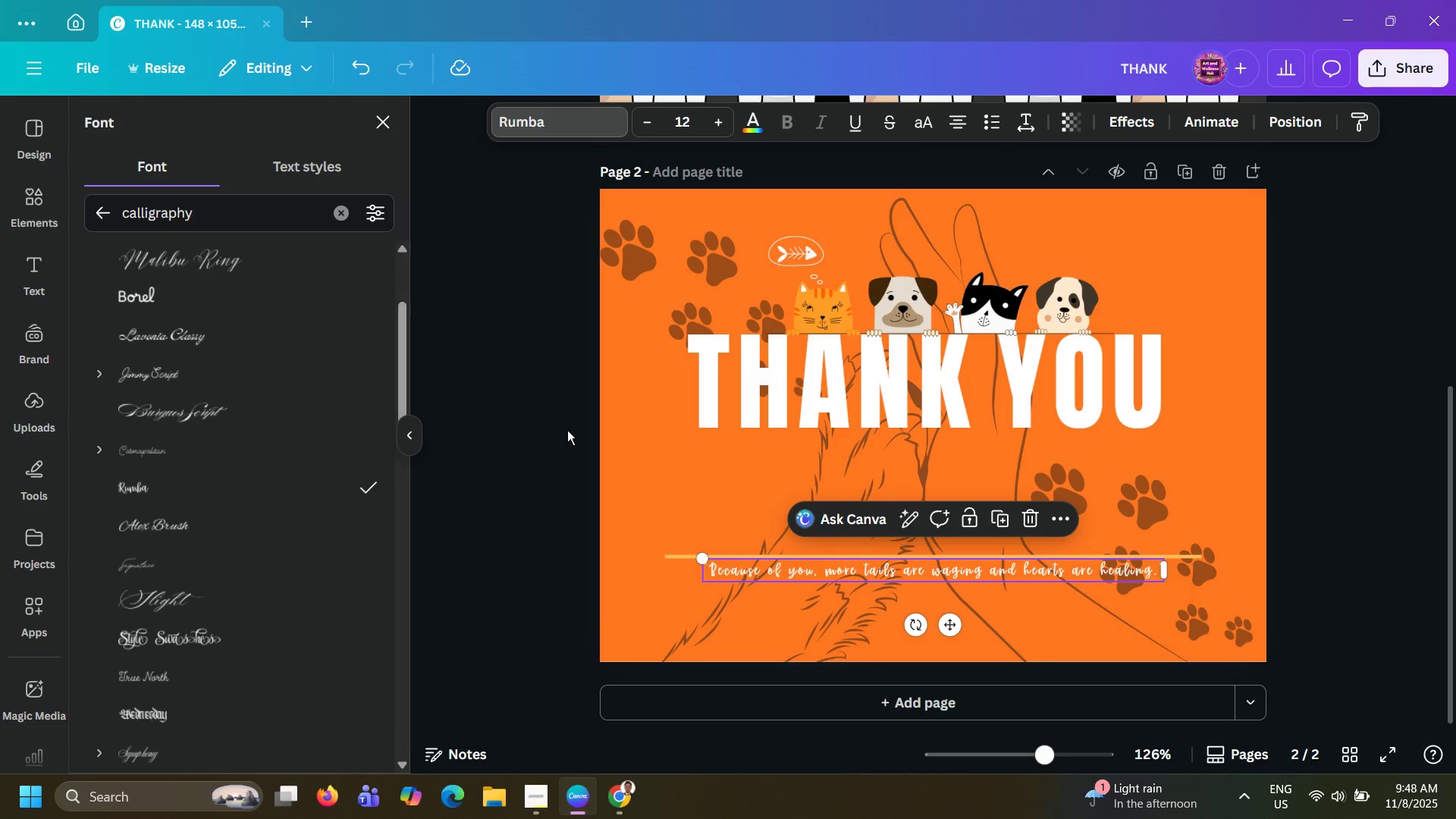 
double_click([544, 438])
 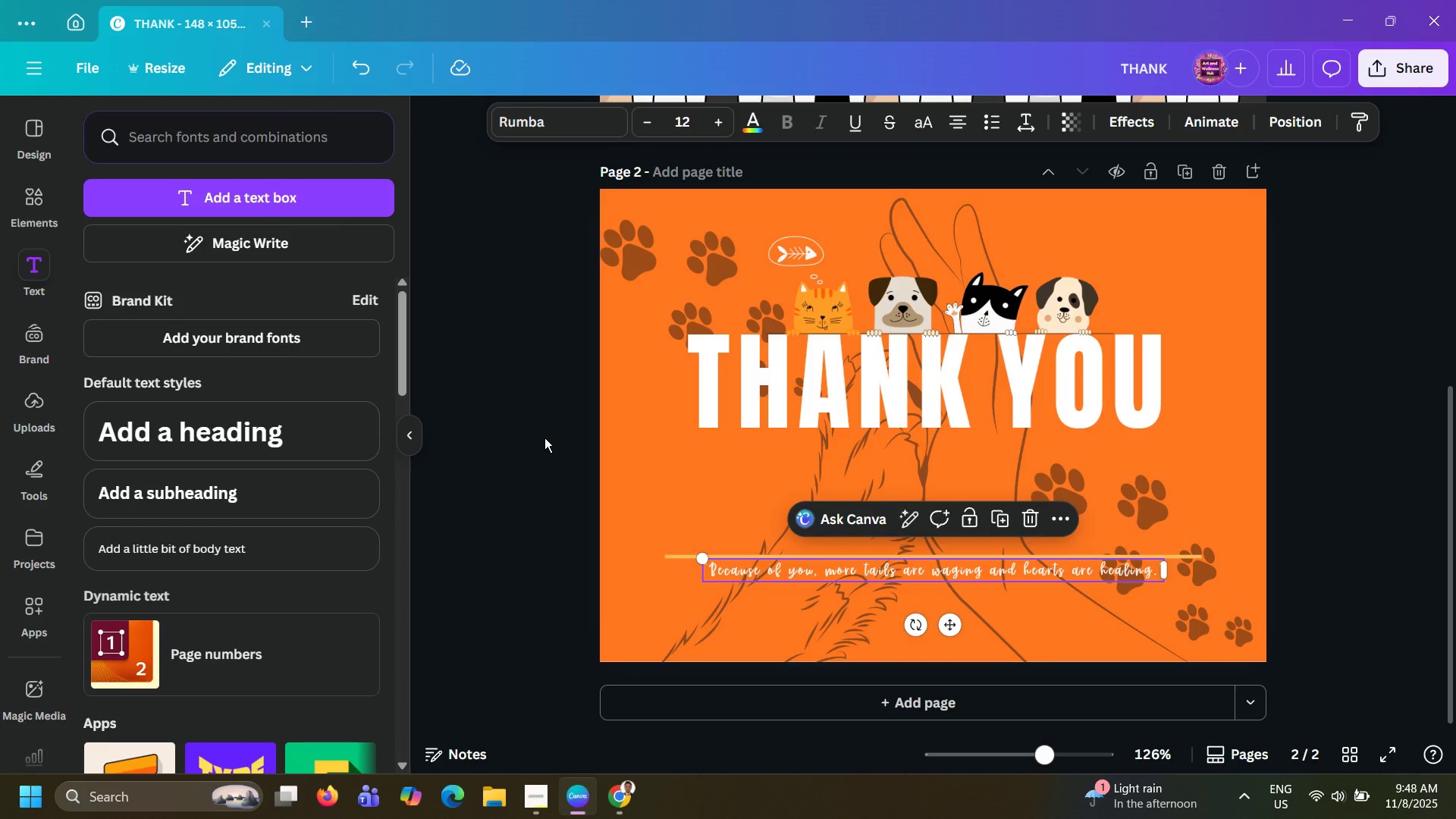 
left_click([544, 438])
 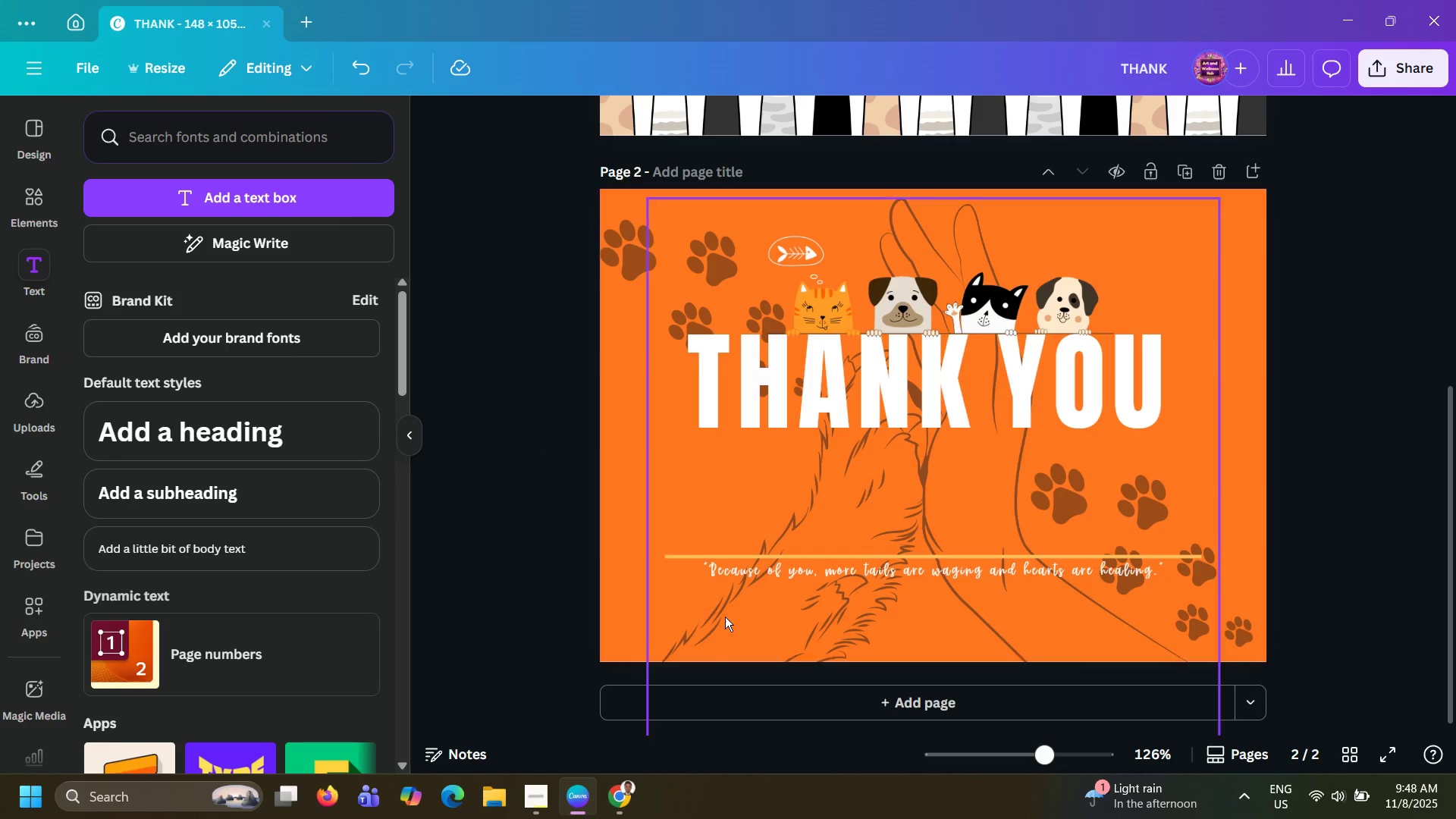 
left_click([792, 576])
 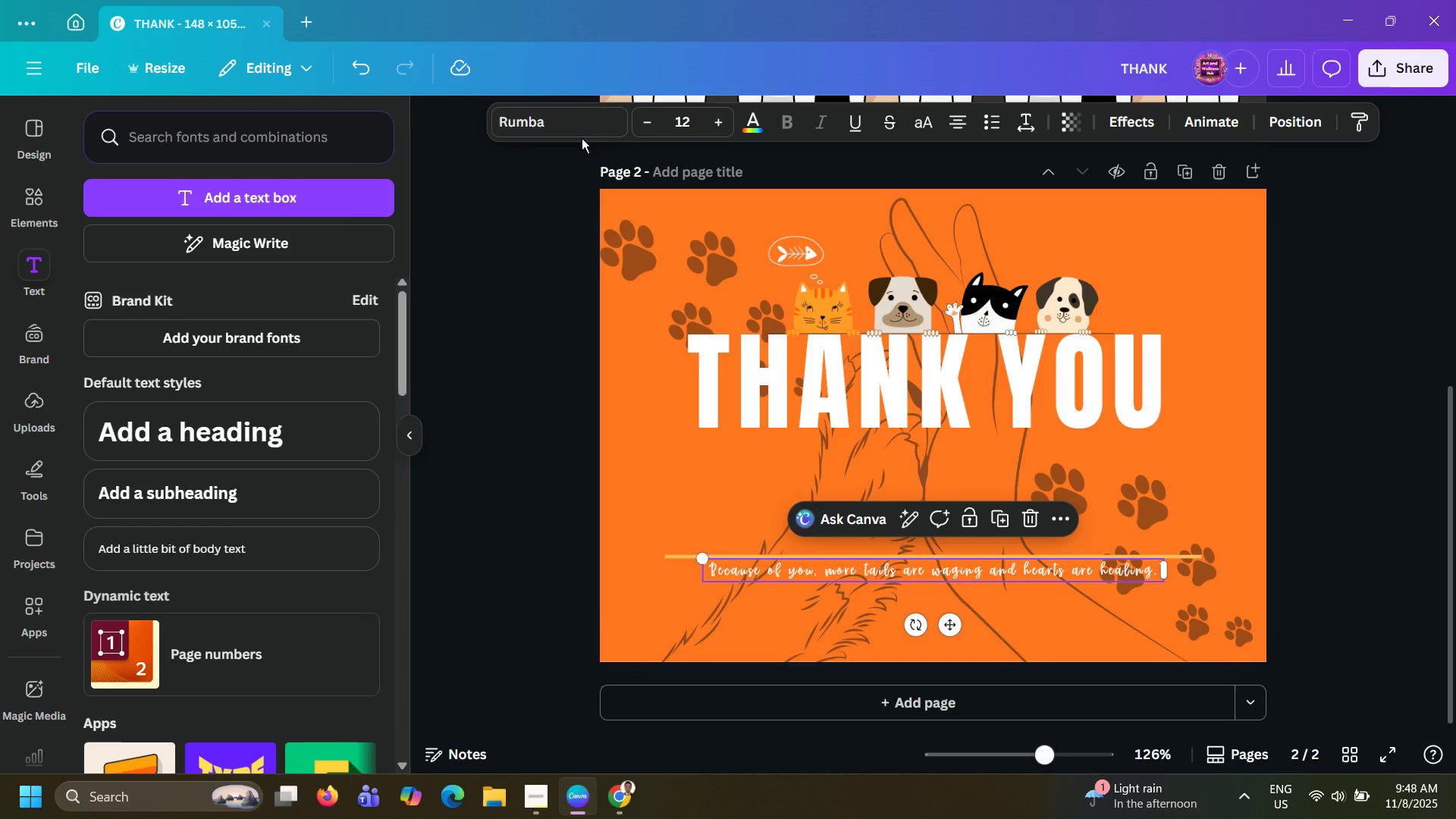 
double_click([592, 131])
 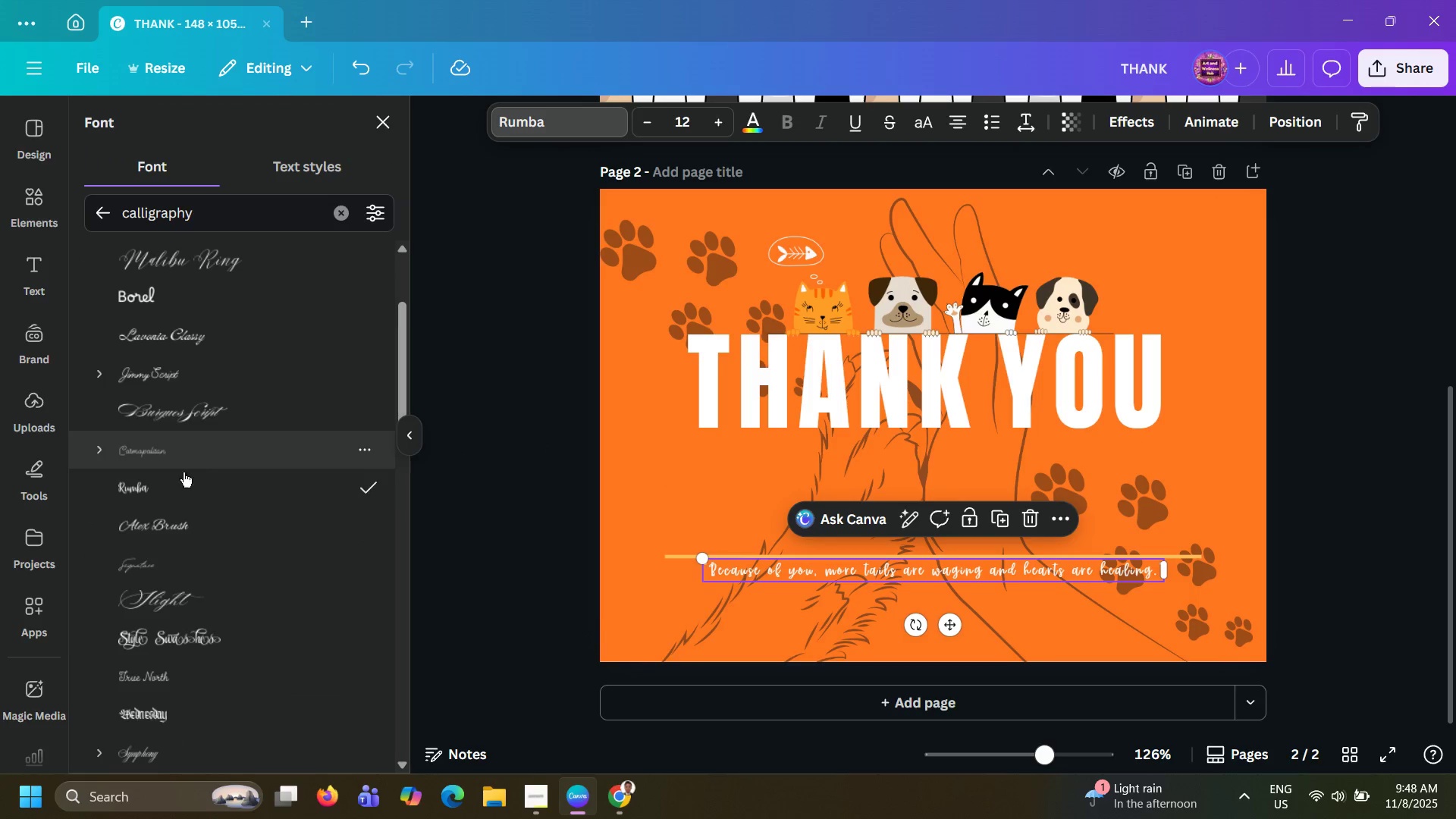 
scroll: coordinate [194, 562], scroll_direction: down, amount: 7.0
 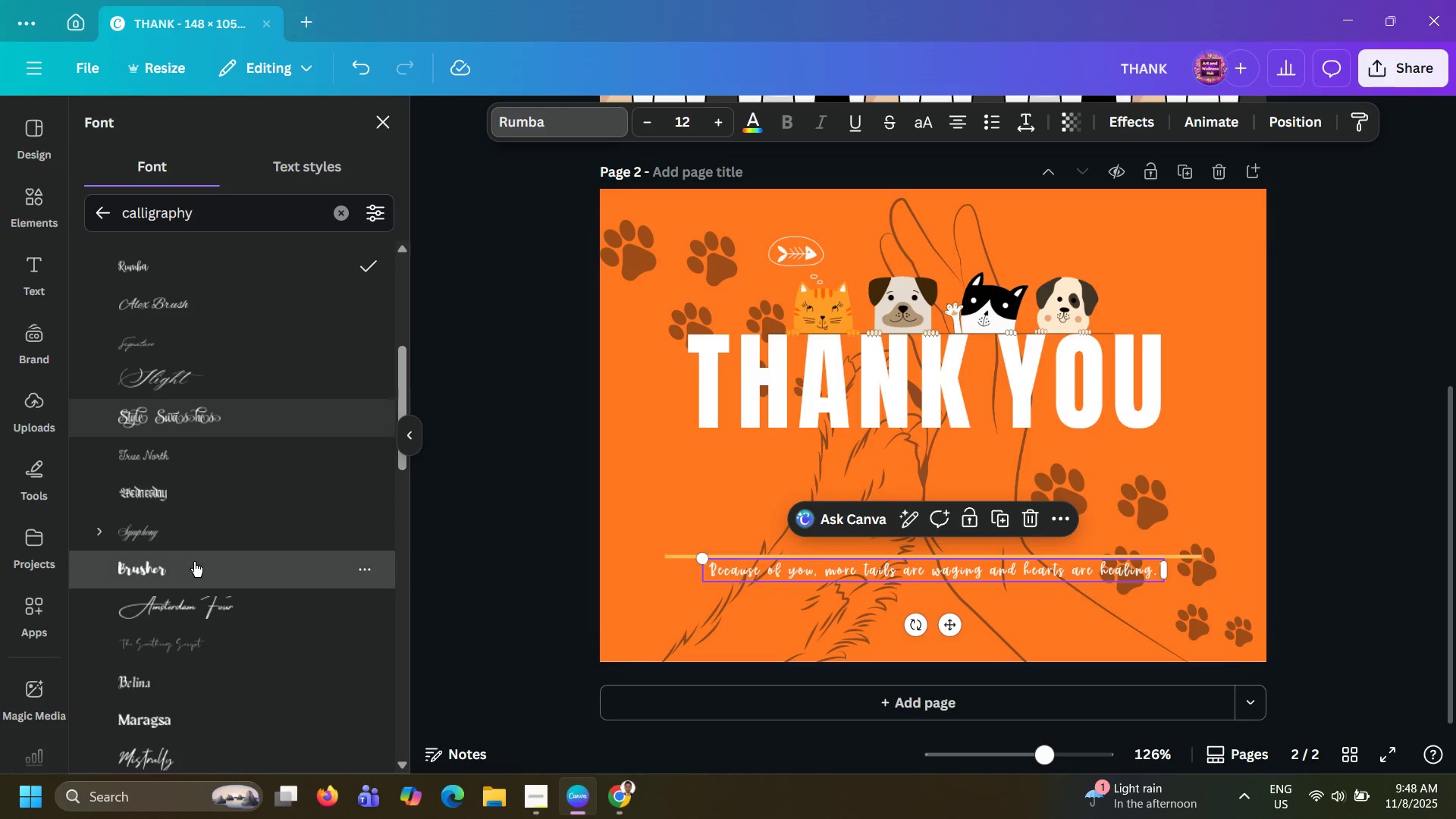 
left_click([194, 562])
 